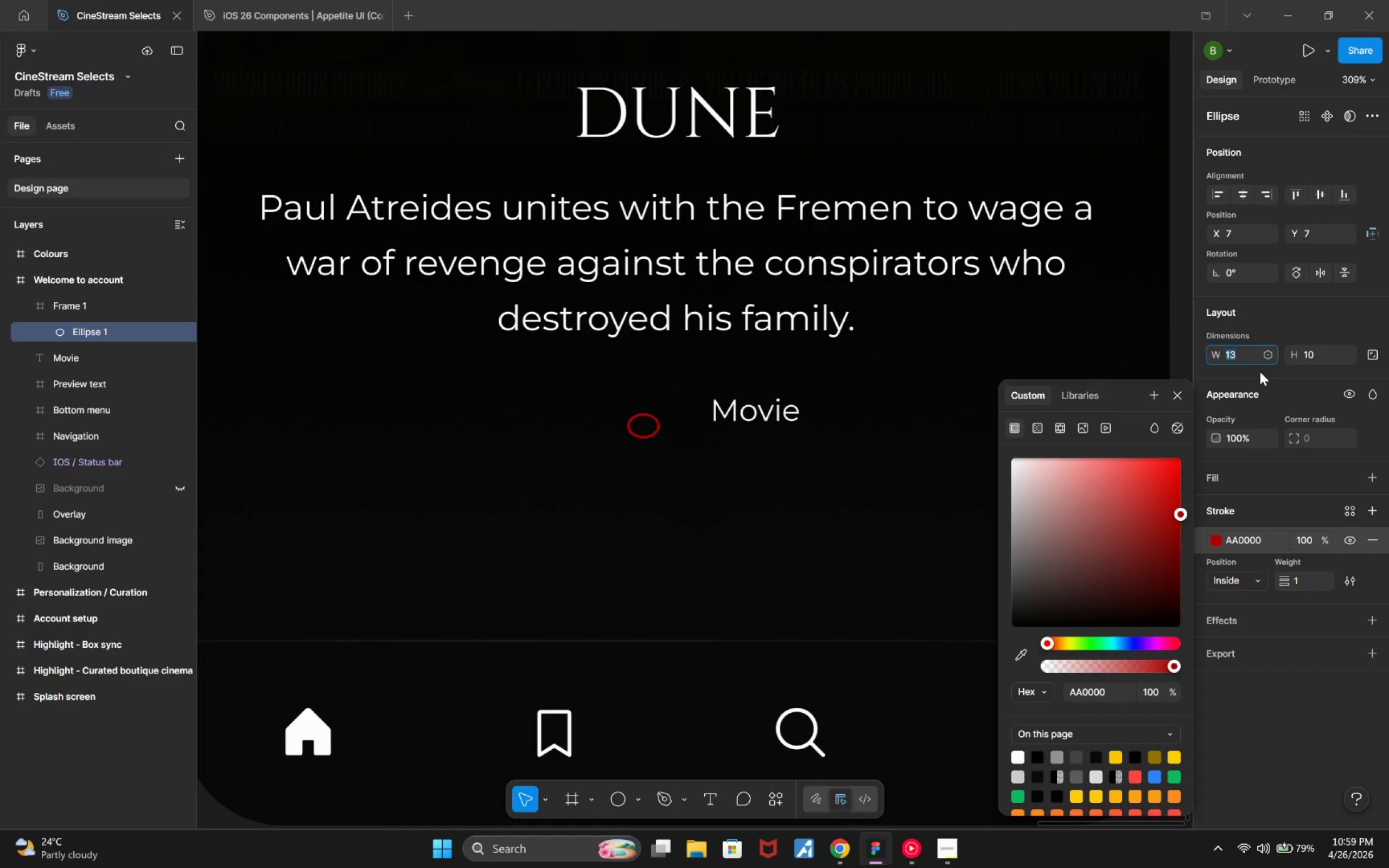 
key(ArrowUp)
 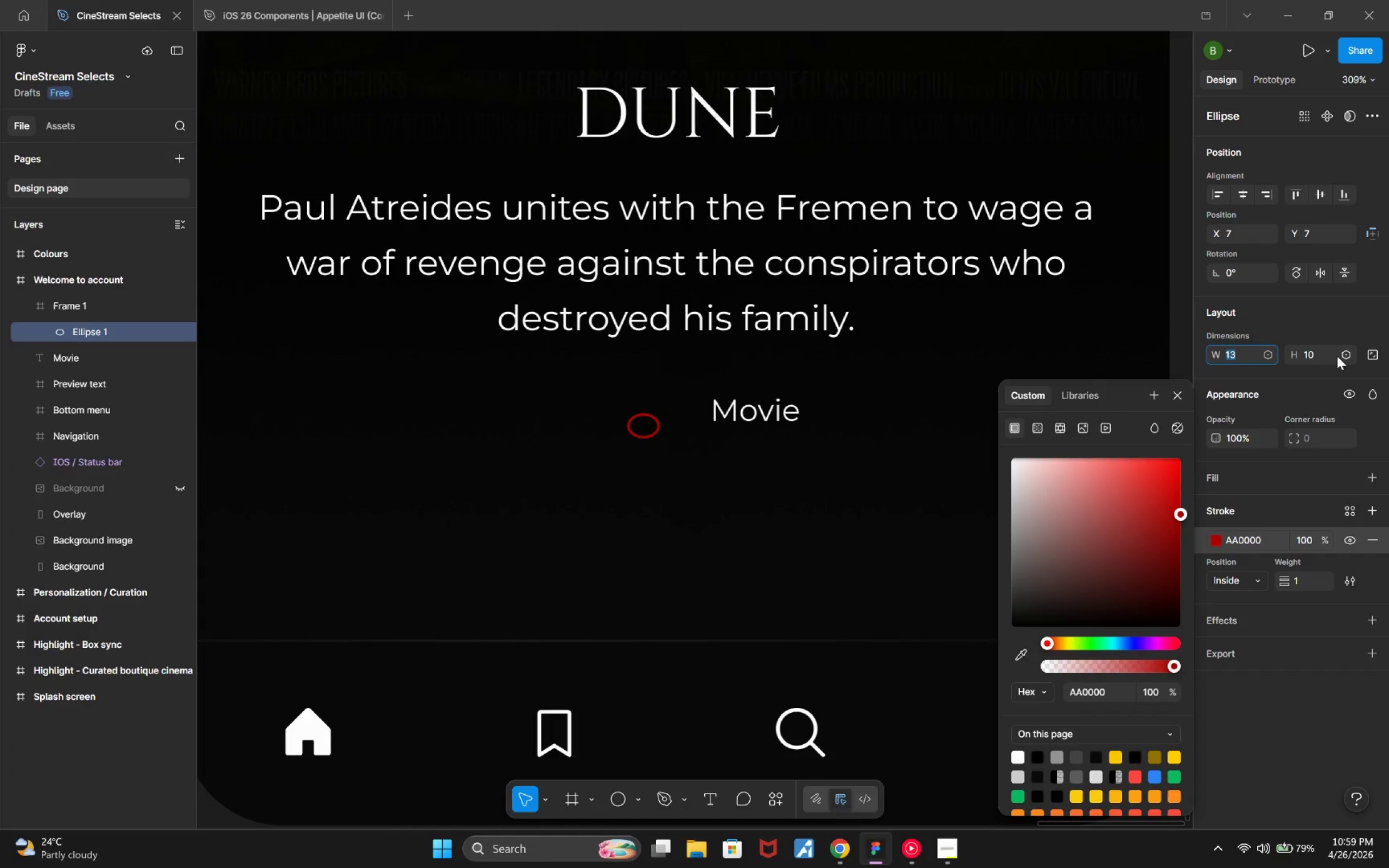 
left_click([1321, 352])
 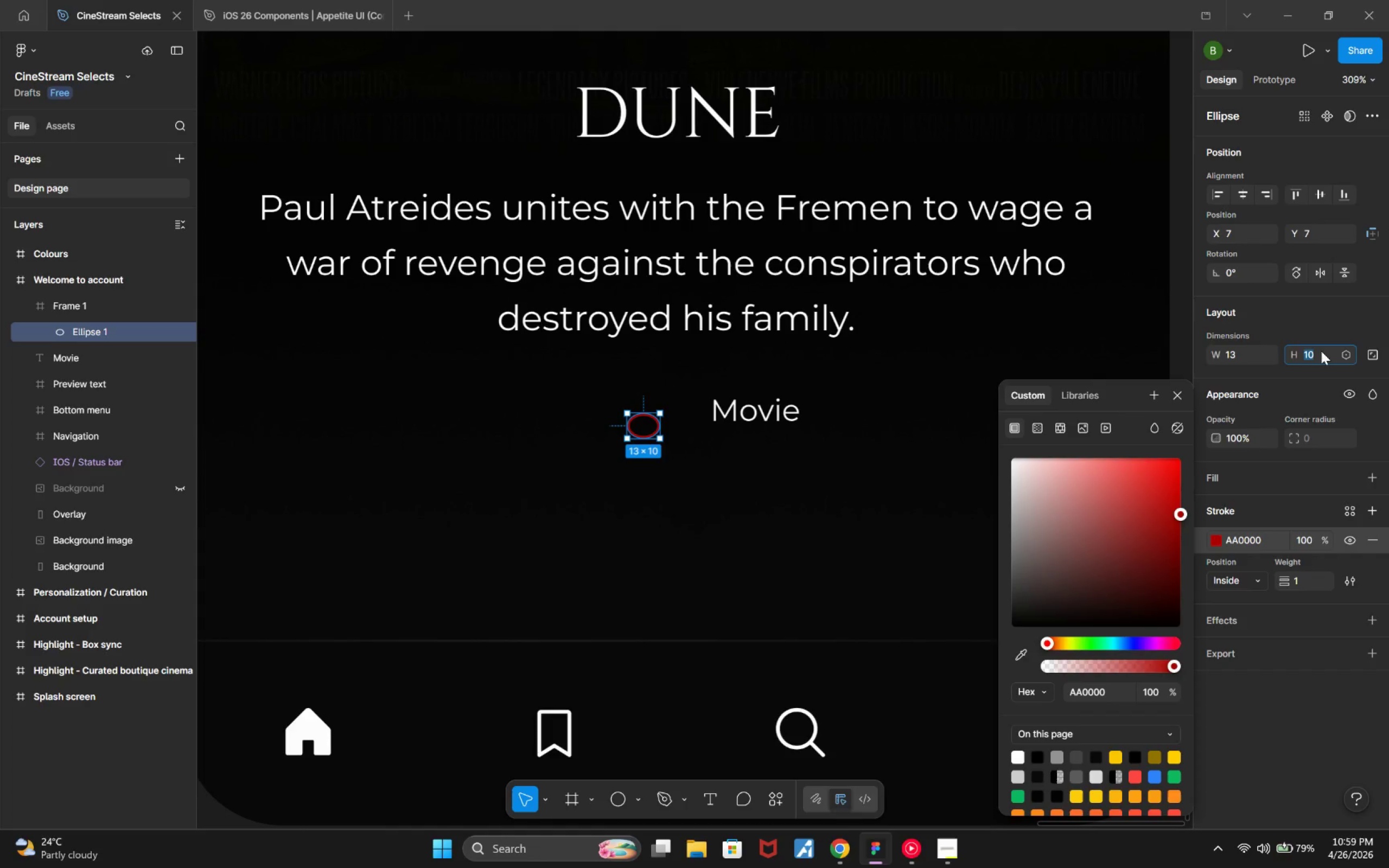 
key(ArrowUp)
 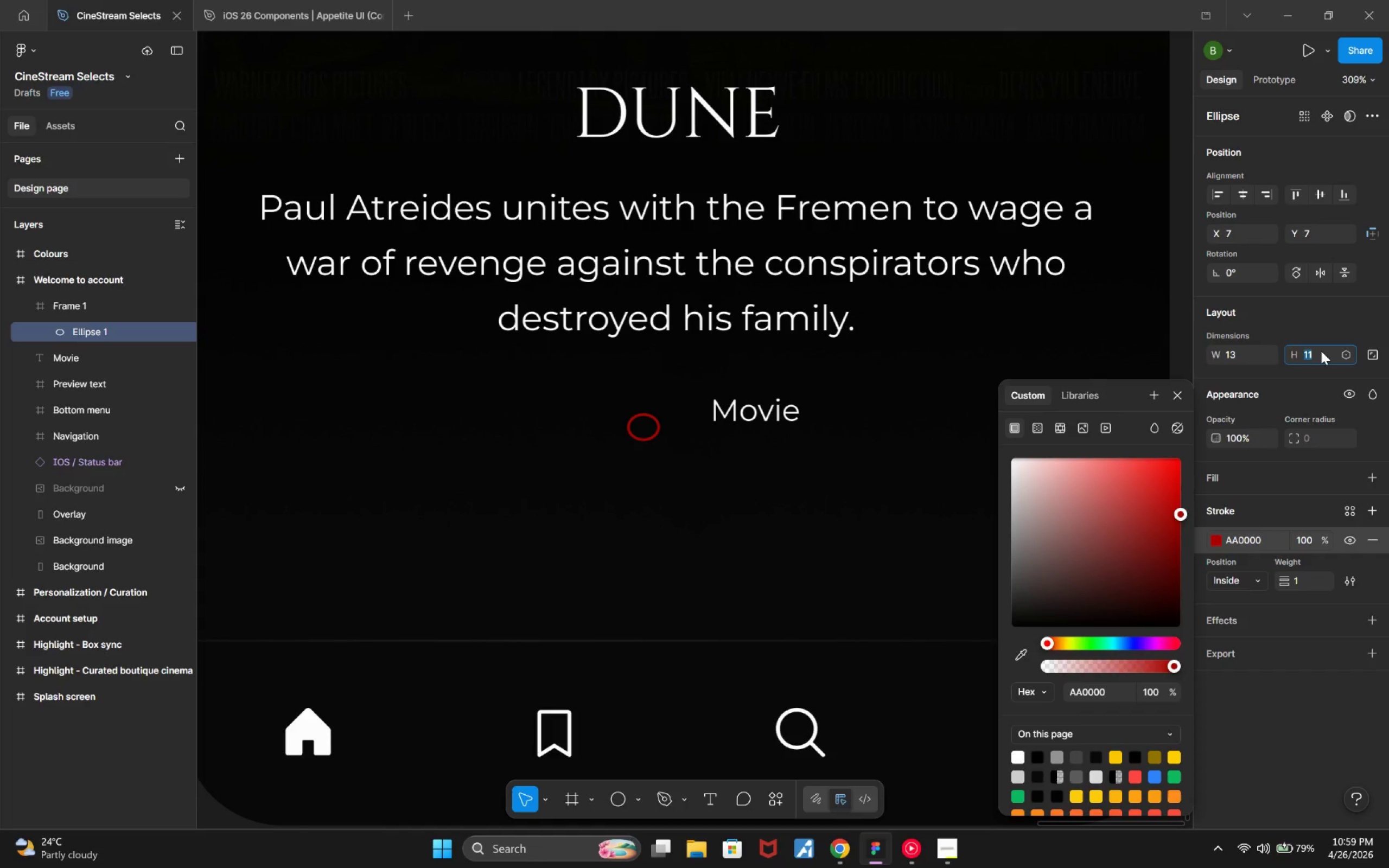 
key(ArrowUp)
 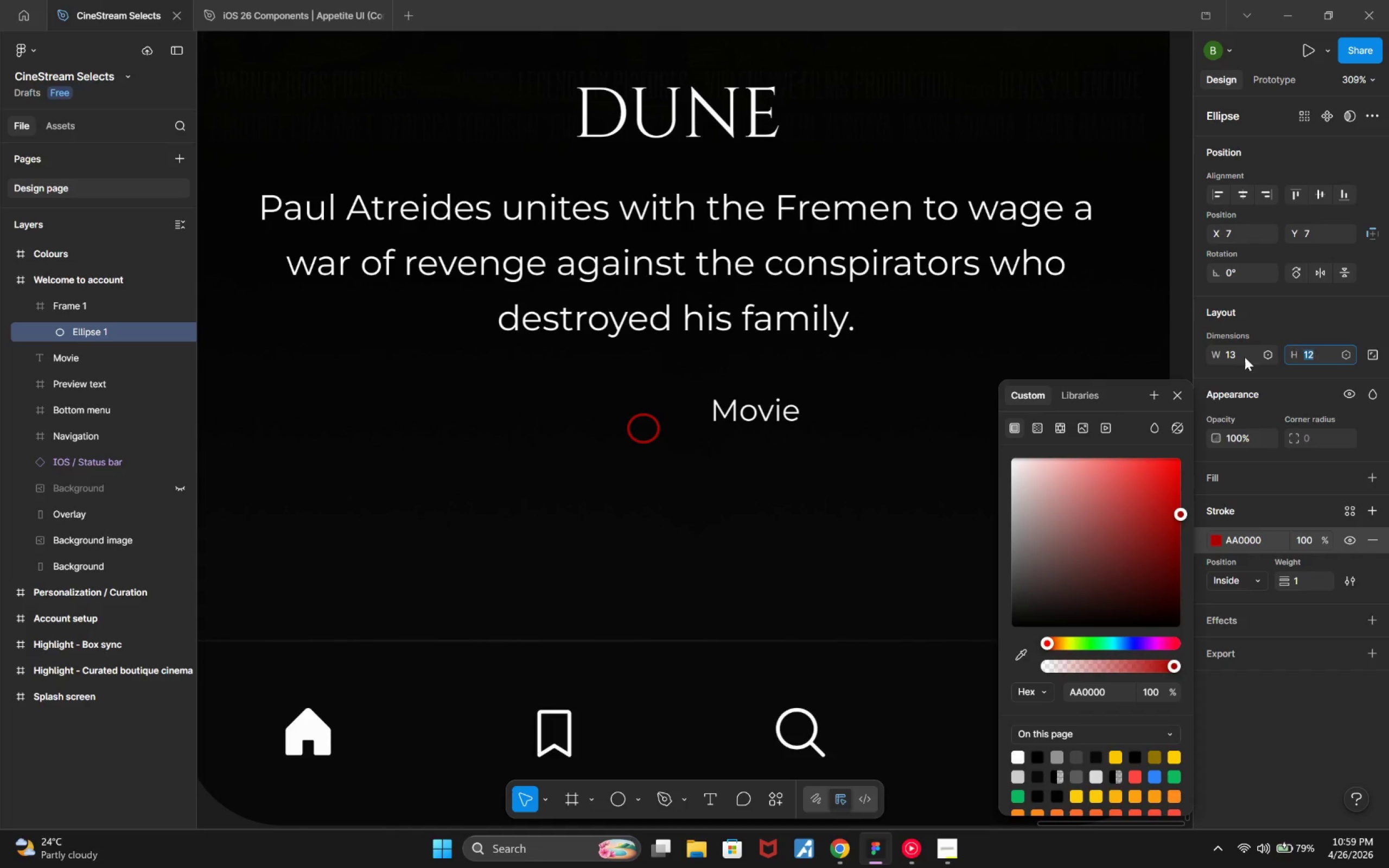 
left_click([1230, 356])
 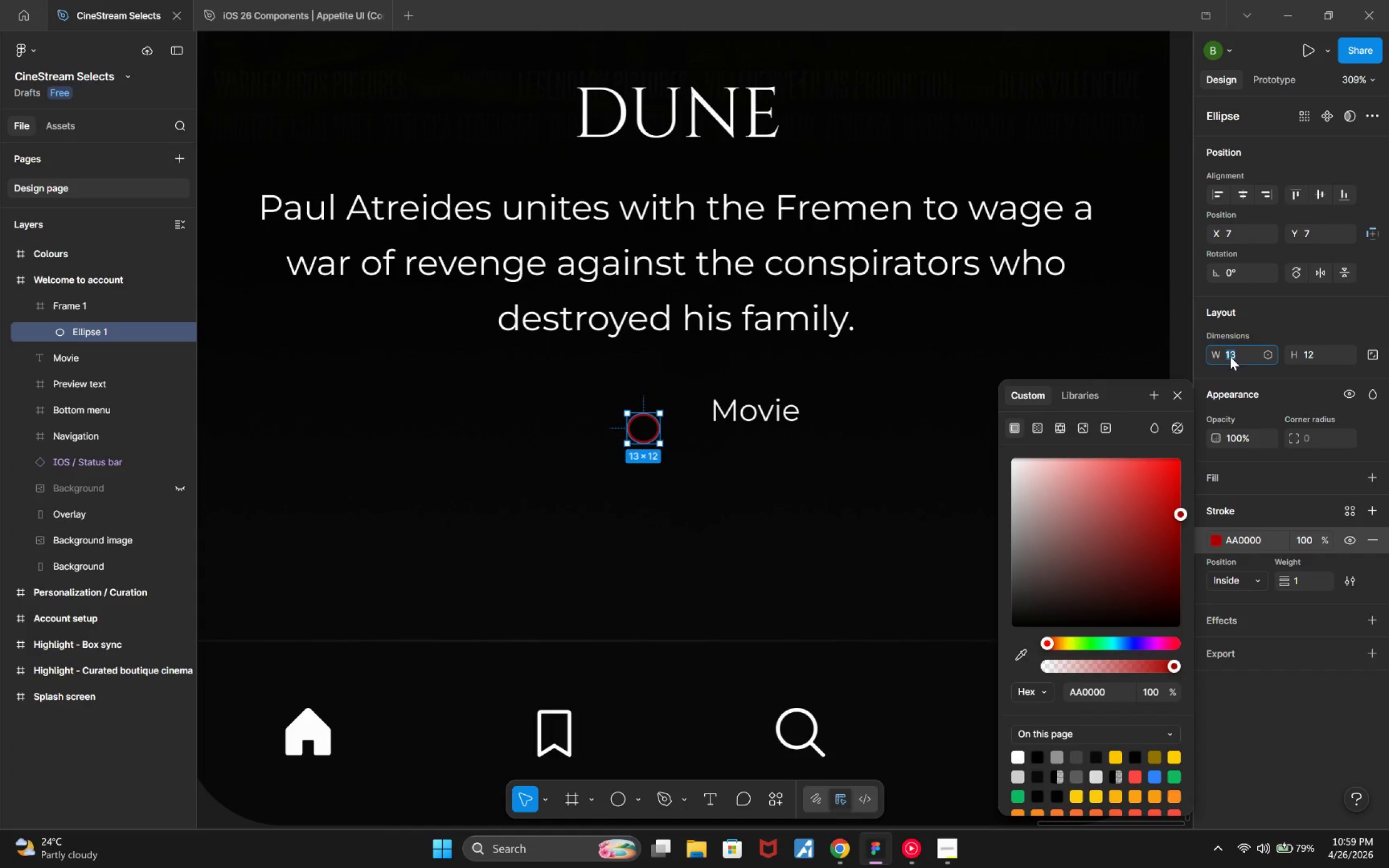 
key(ArrowDown)
 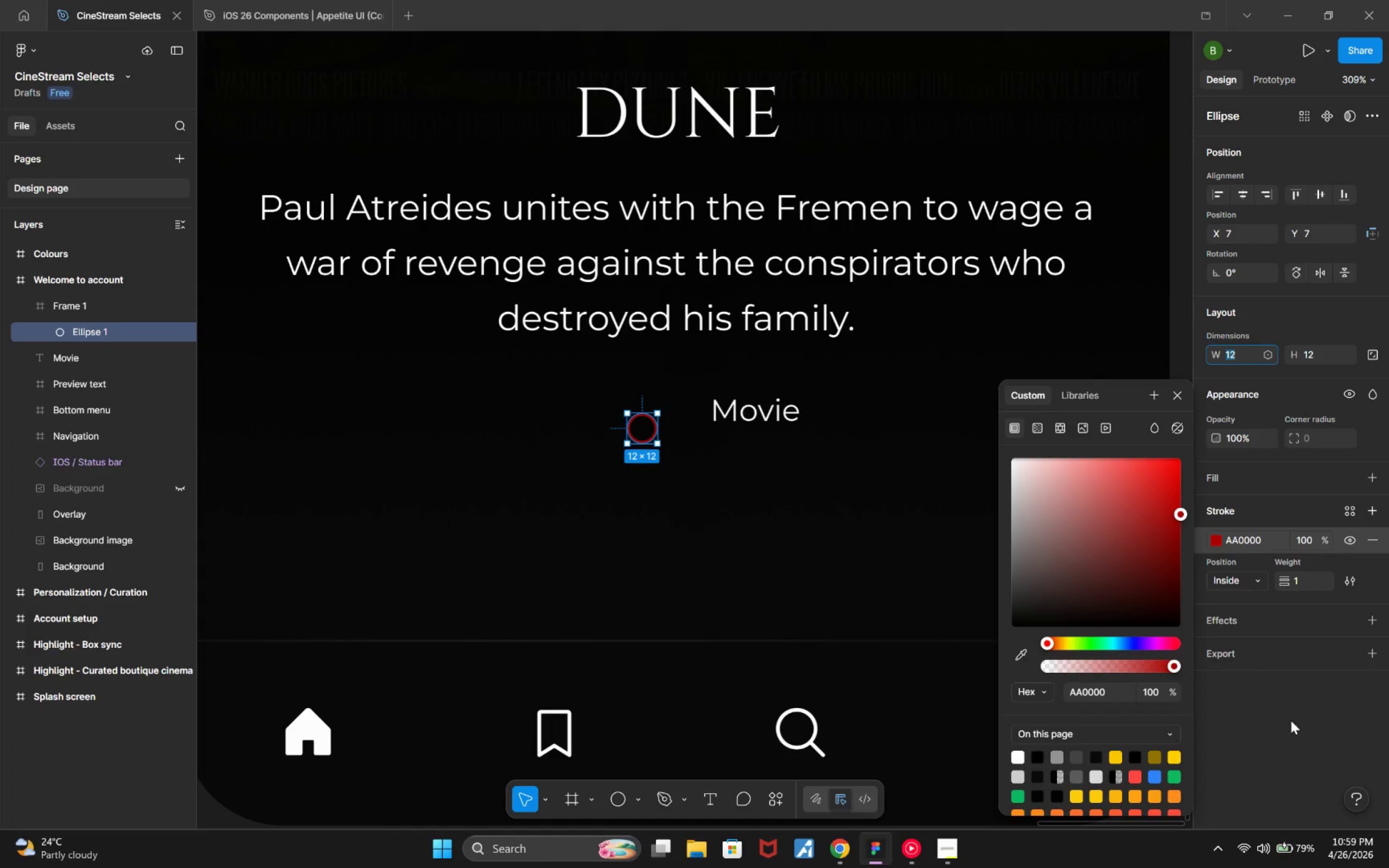 
left_click([1291, 720])
 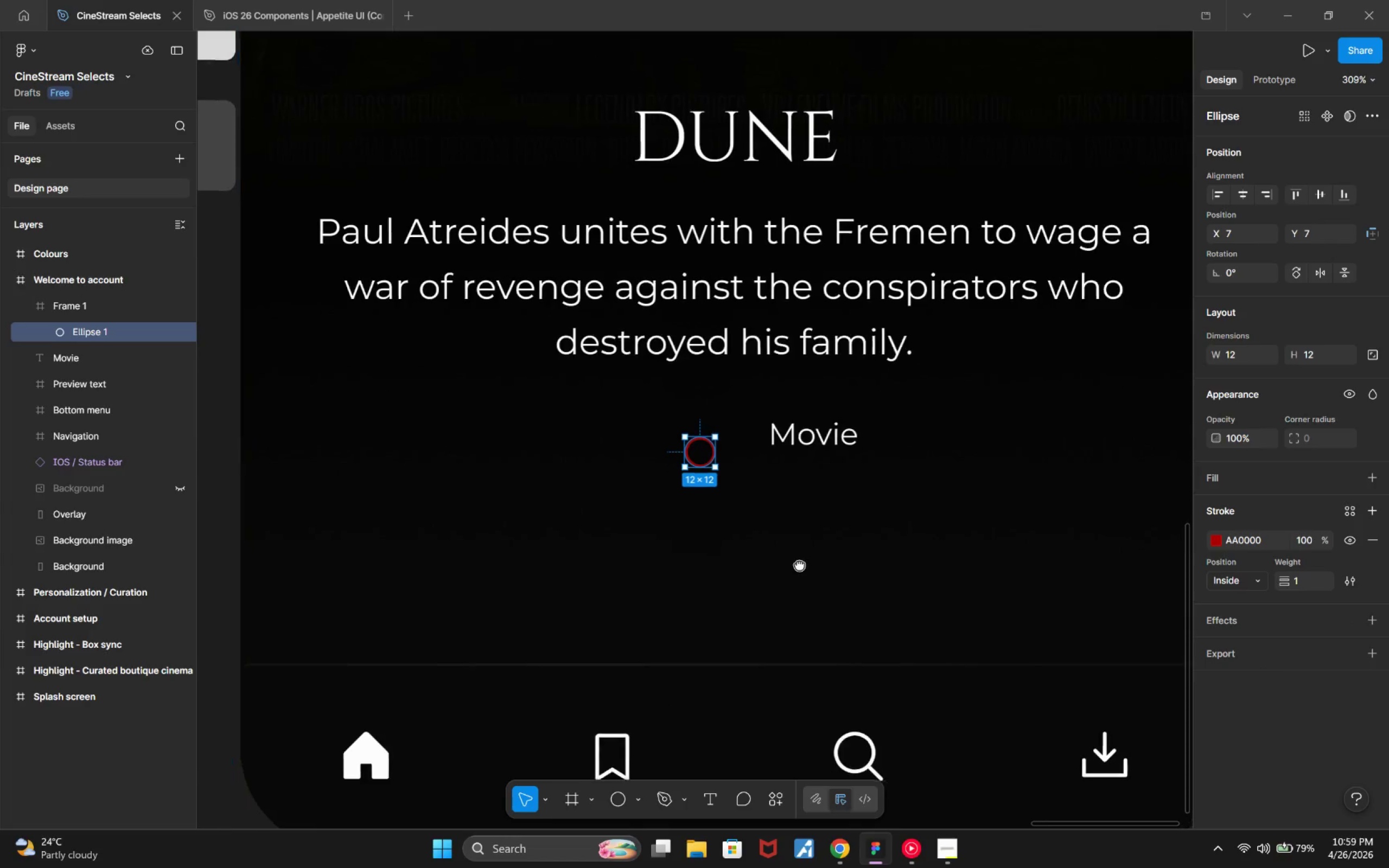 
wait(6.23)
 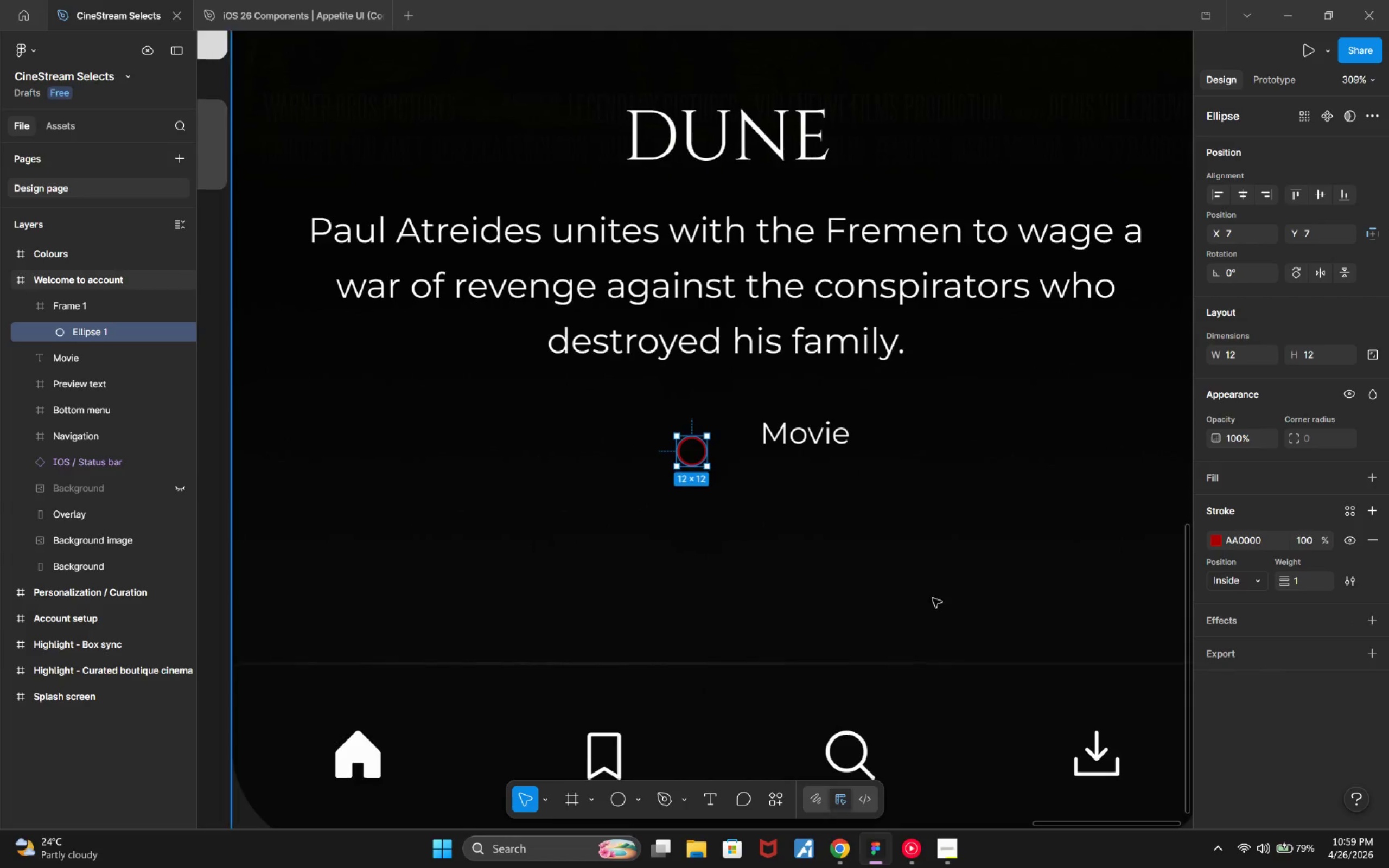 
hold_key(key=ControlLeft, duration=0.89)
scroll: coordinate [790, 585], scroll_direction: up, amount: 4.0
 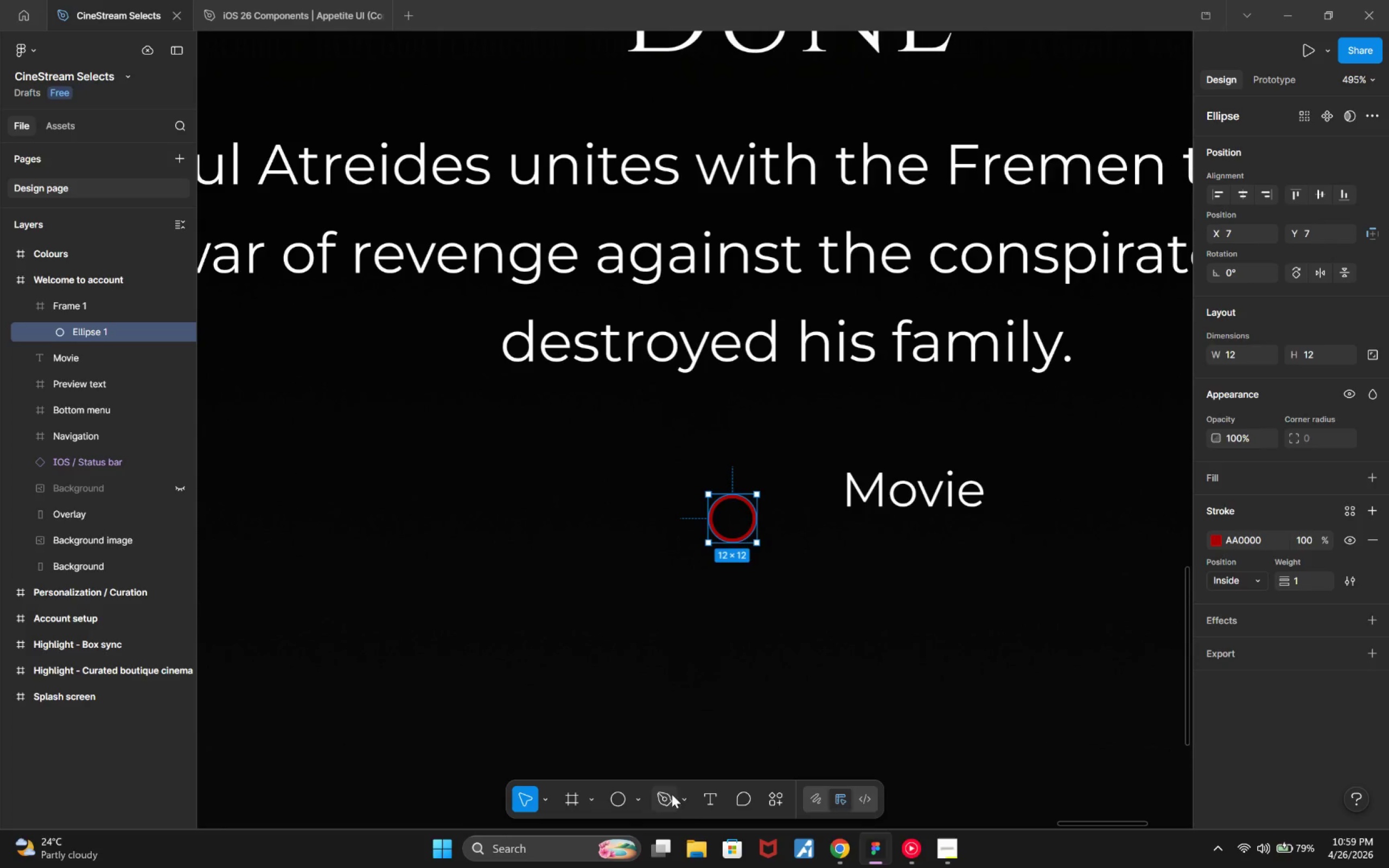 
hold_key(key=ControlLeft, duration=0.59)
scroll: coordinate [812, 714], scroll_direction: up, amount: 5.0
 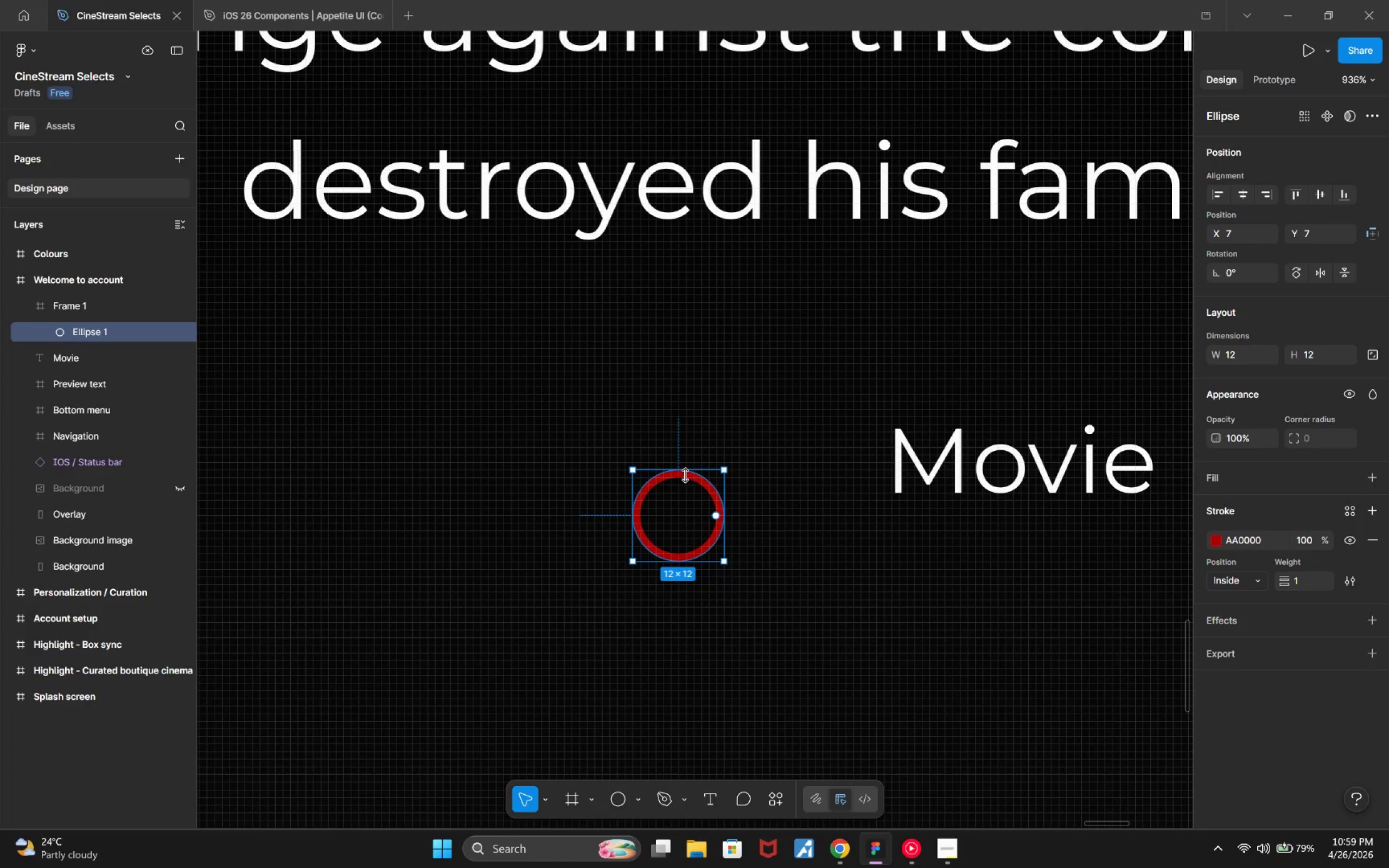 
left_click_drag(start_coordinate=[686, 495], to_coordinate=[679, 470])
 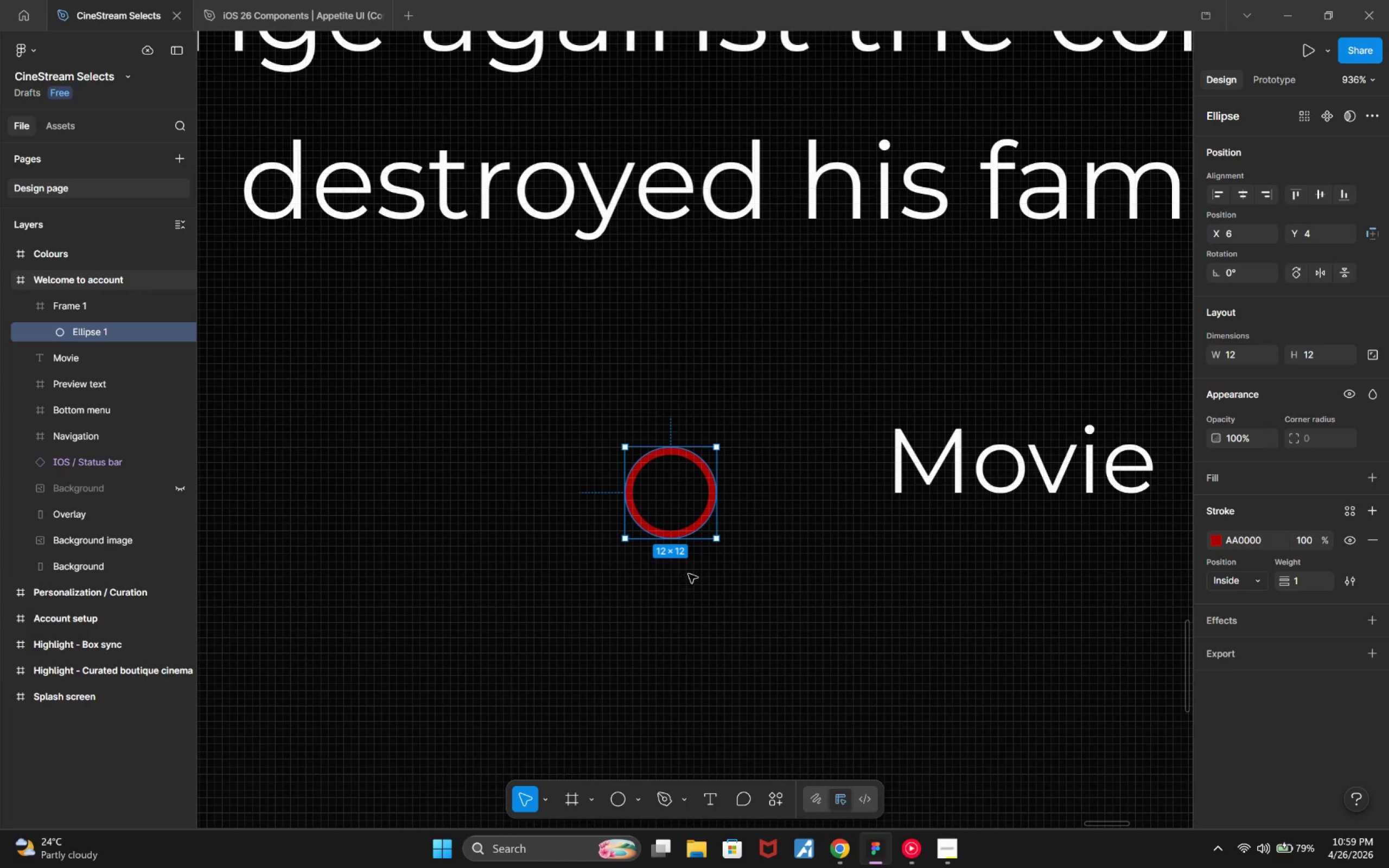 
hold_key(key=ControlLeft, duration=1.64)
scroll: coordinate [773, 559], scroll_direction: down, amount: 13.0
 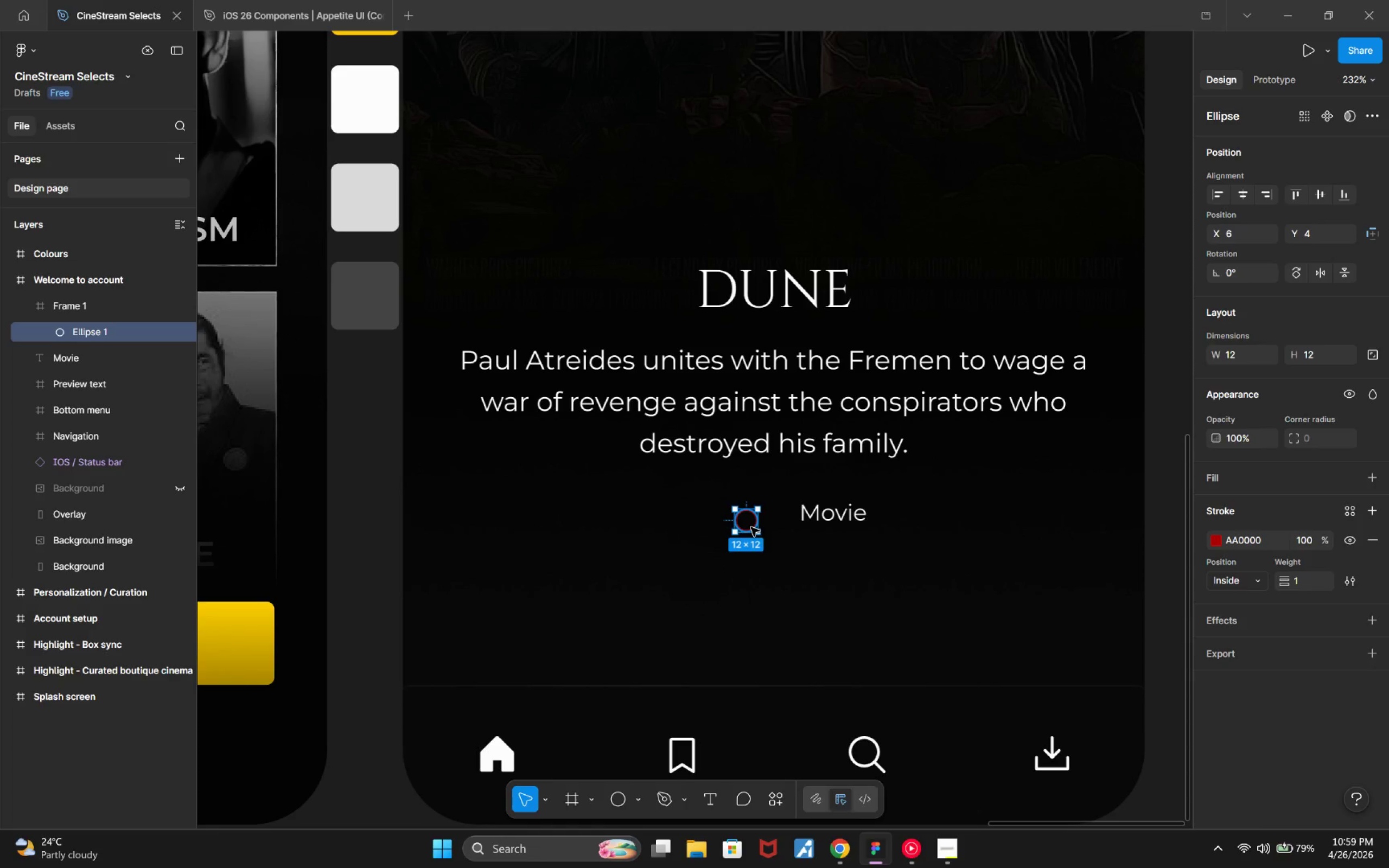 
left_click_drag(start_coordinate=[748, 527], to_coordinate=[772, 519])
 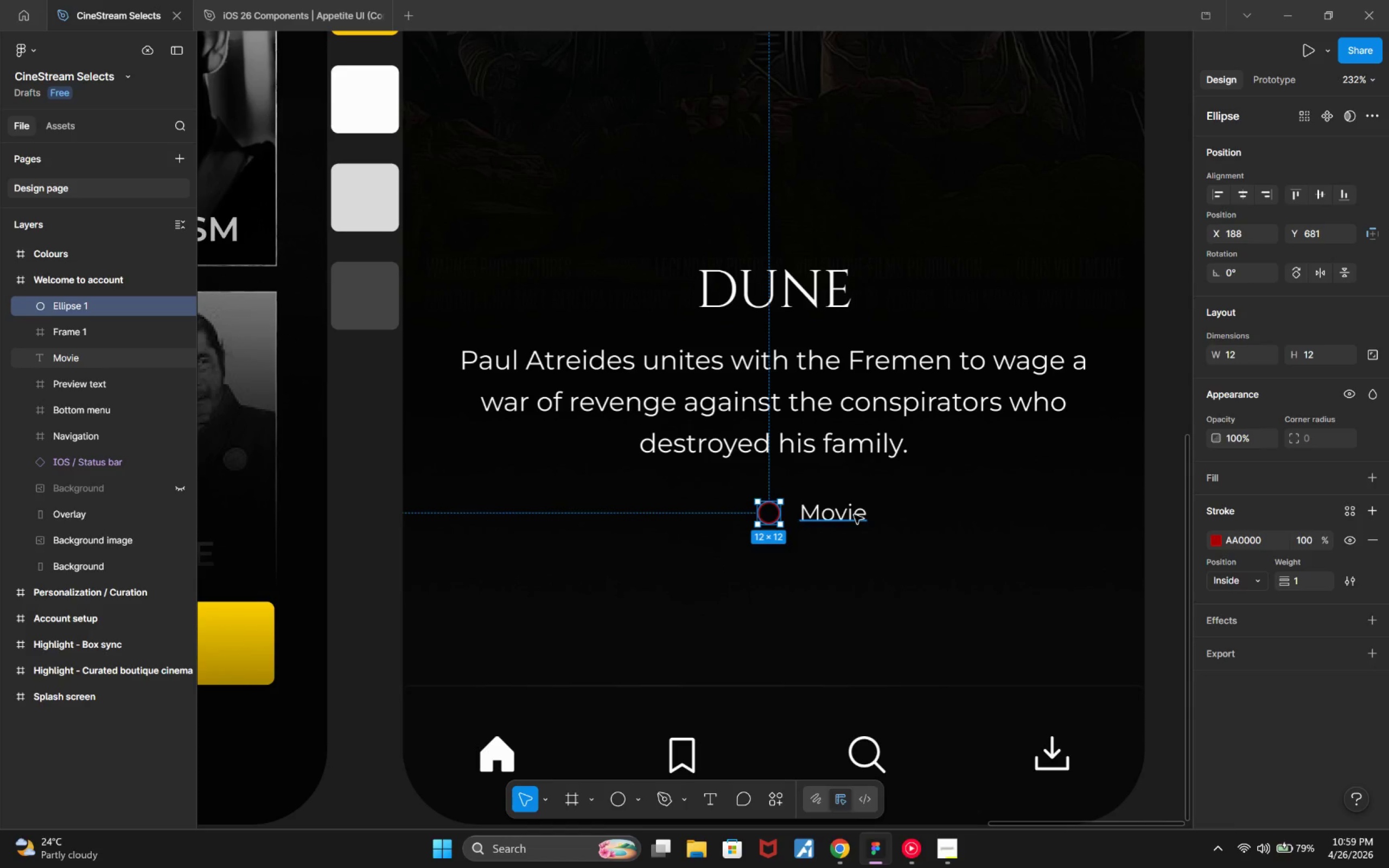 
left_click([854, 515])
 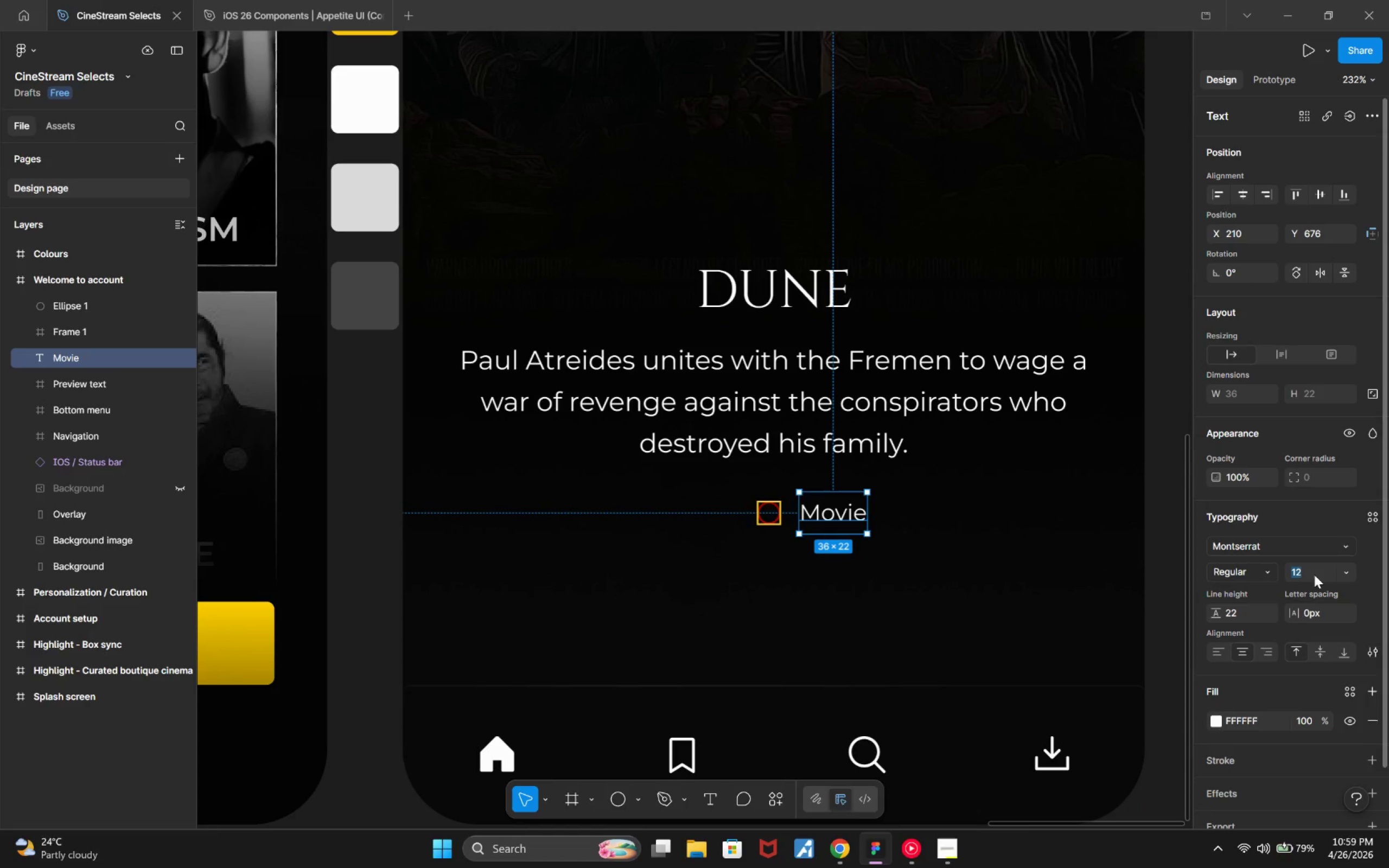 
key(ArrowUp)
 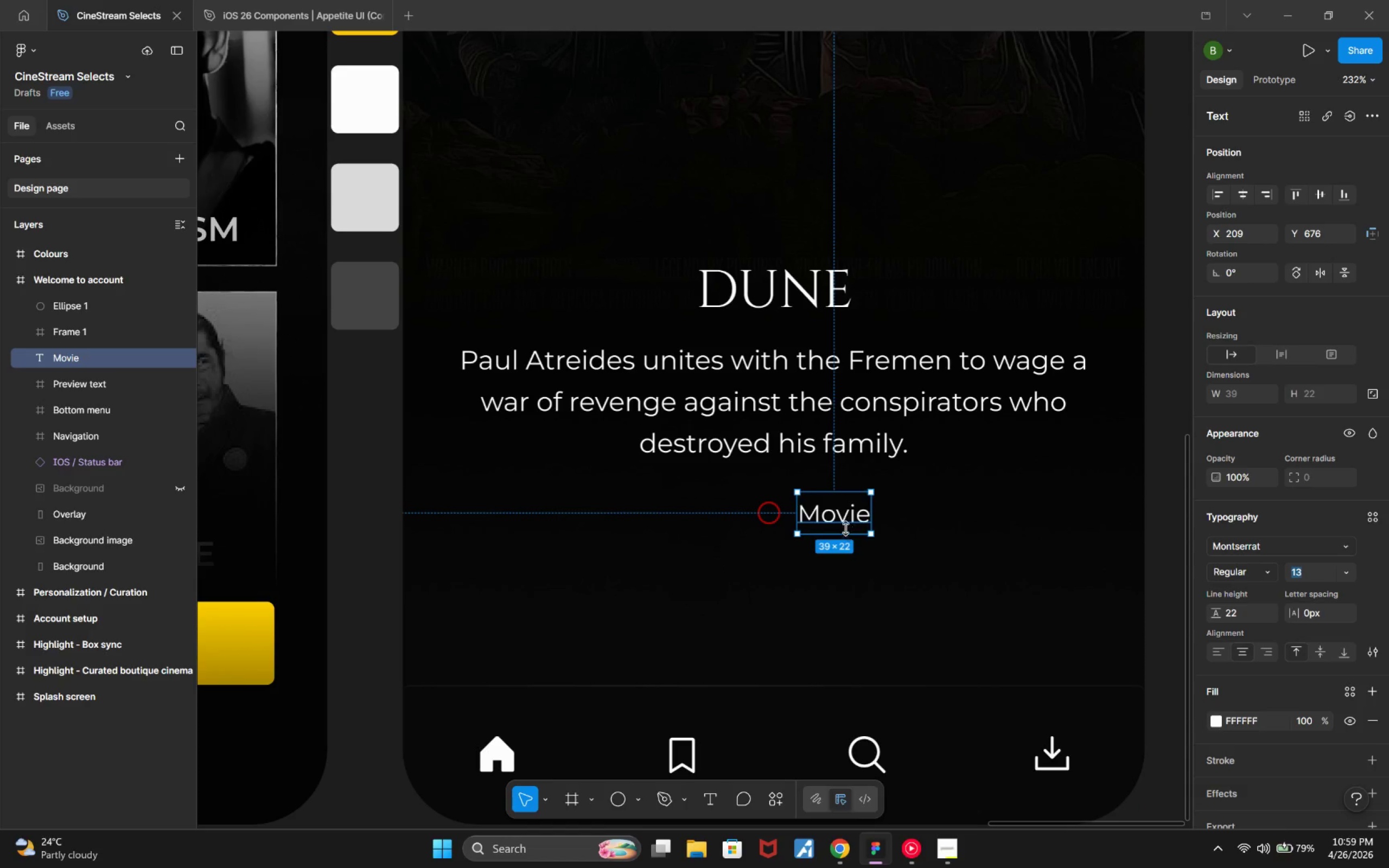 
left_click_drag(start_coordinate=[844, 526], to_coordinate=[850, 524])
 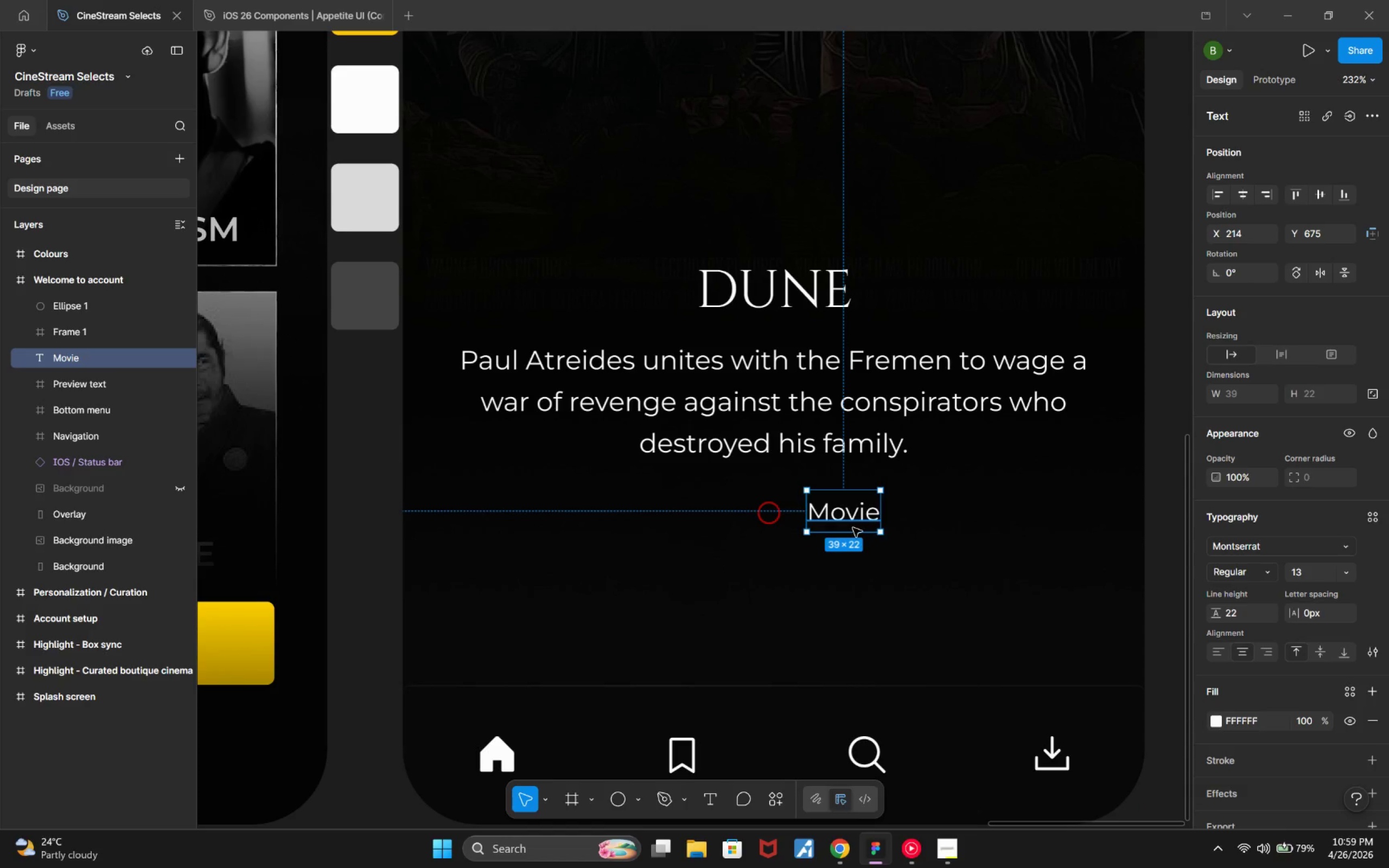 
key(Alt+Tab)
 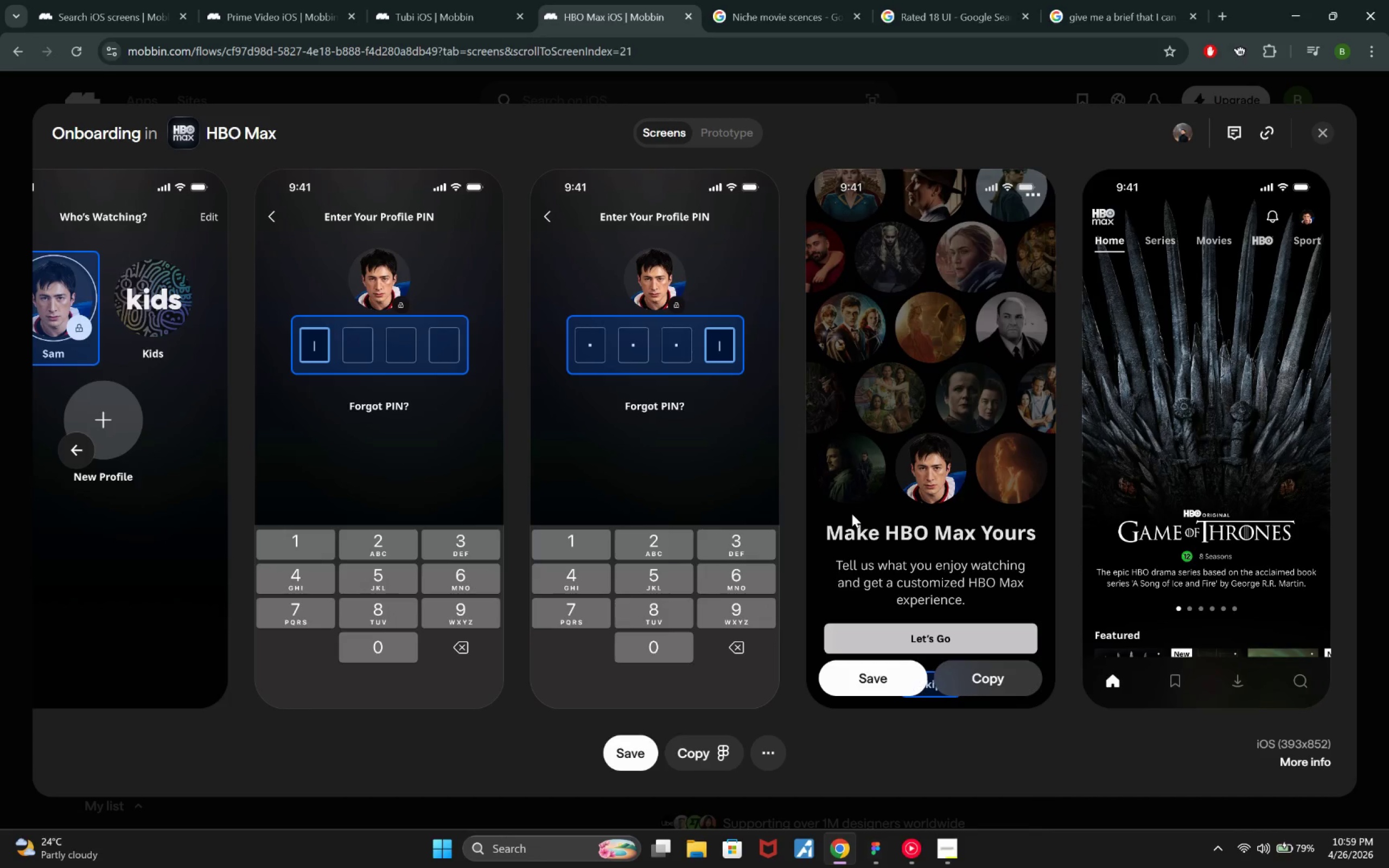 
key(Alt+Tab)
 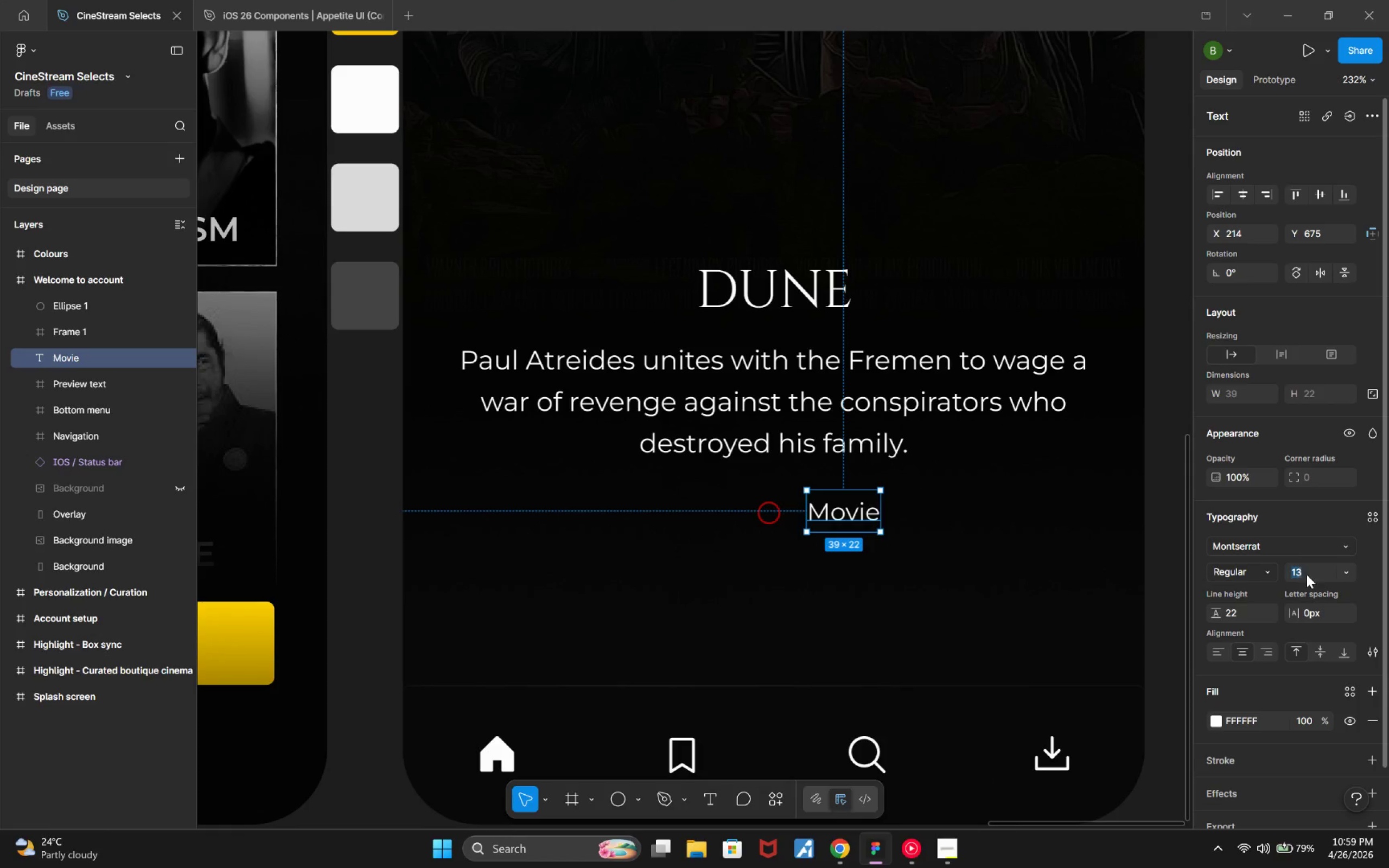 
key(ArrowDown)
 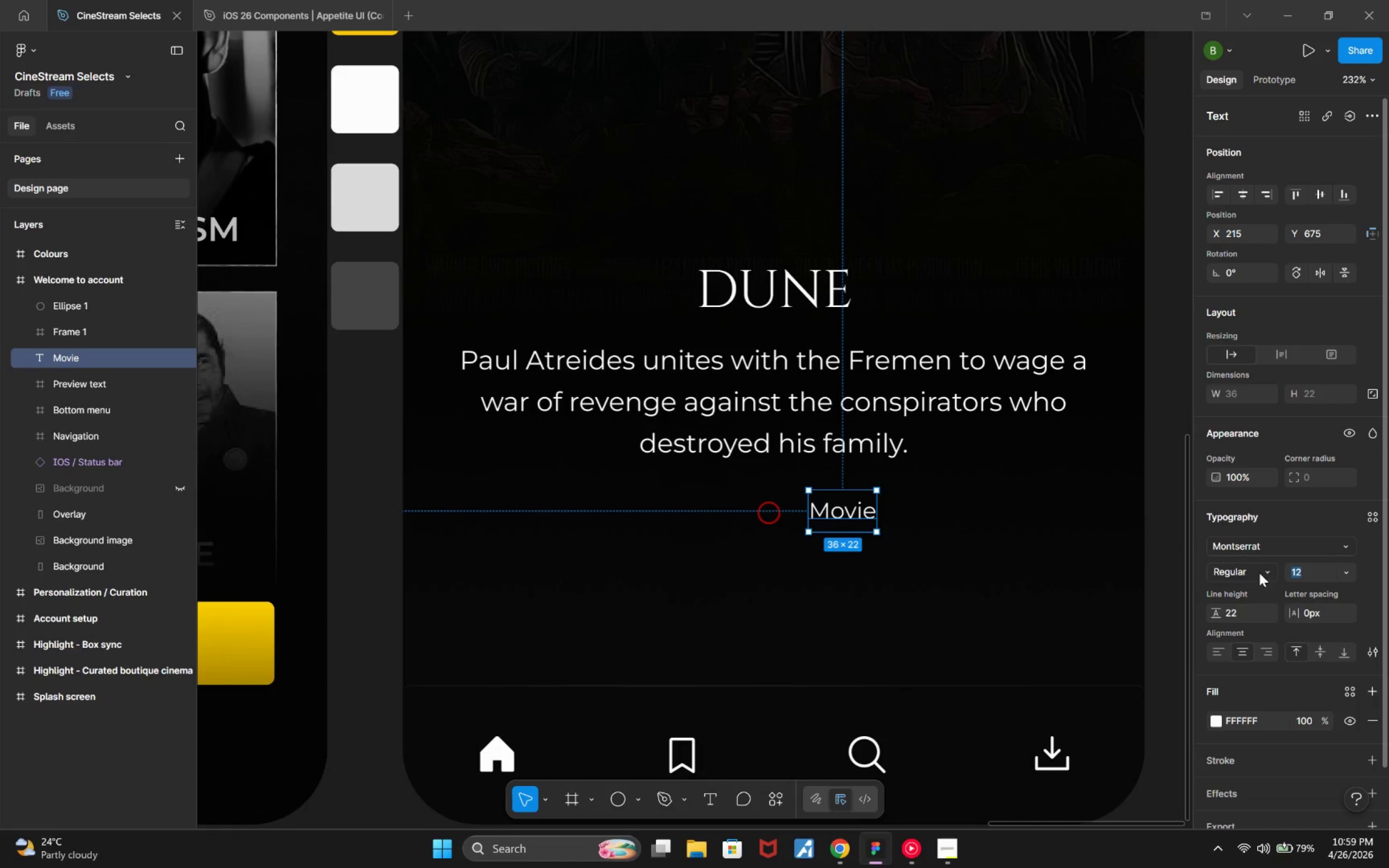 
hold_key(key=ArrowDown, duration=0.32)
 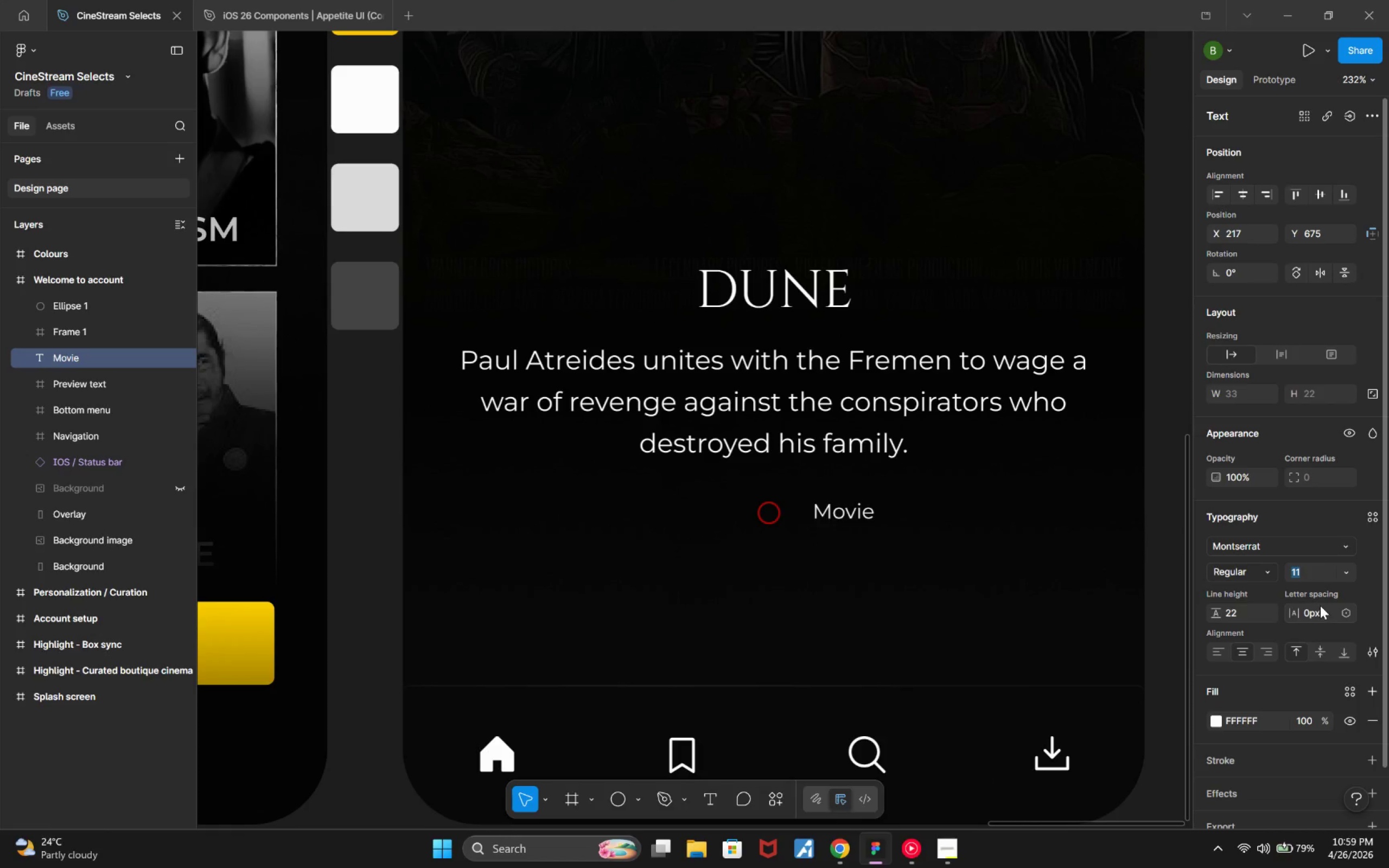 
key(ArrowDown)
 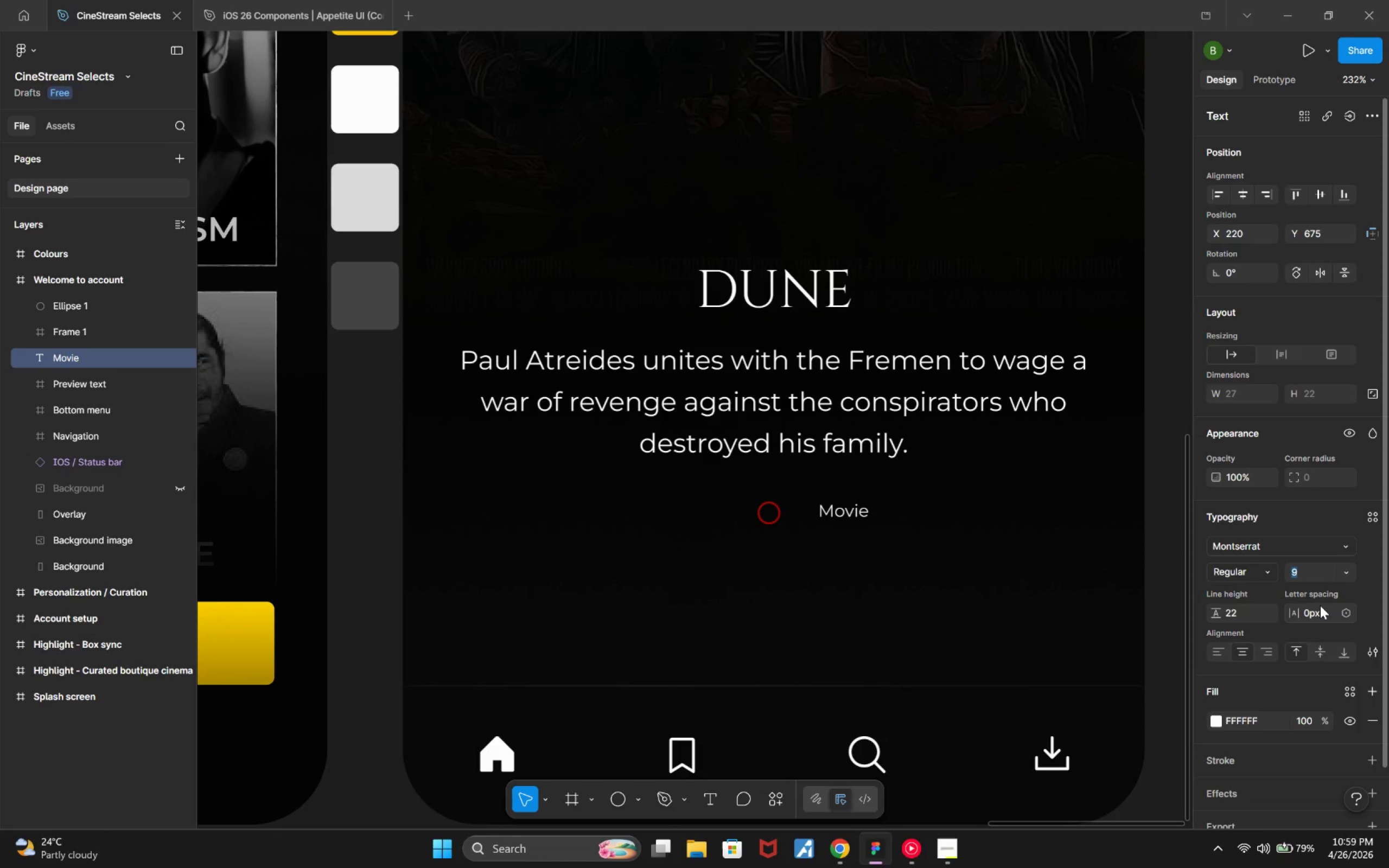 
key(ArrowDown)
 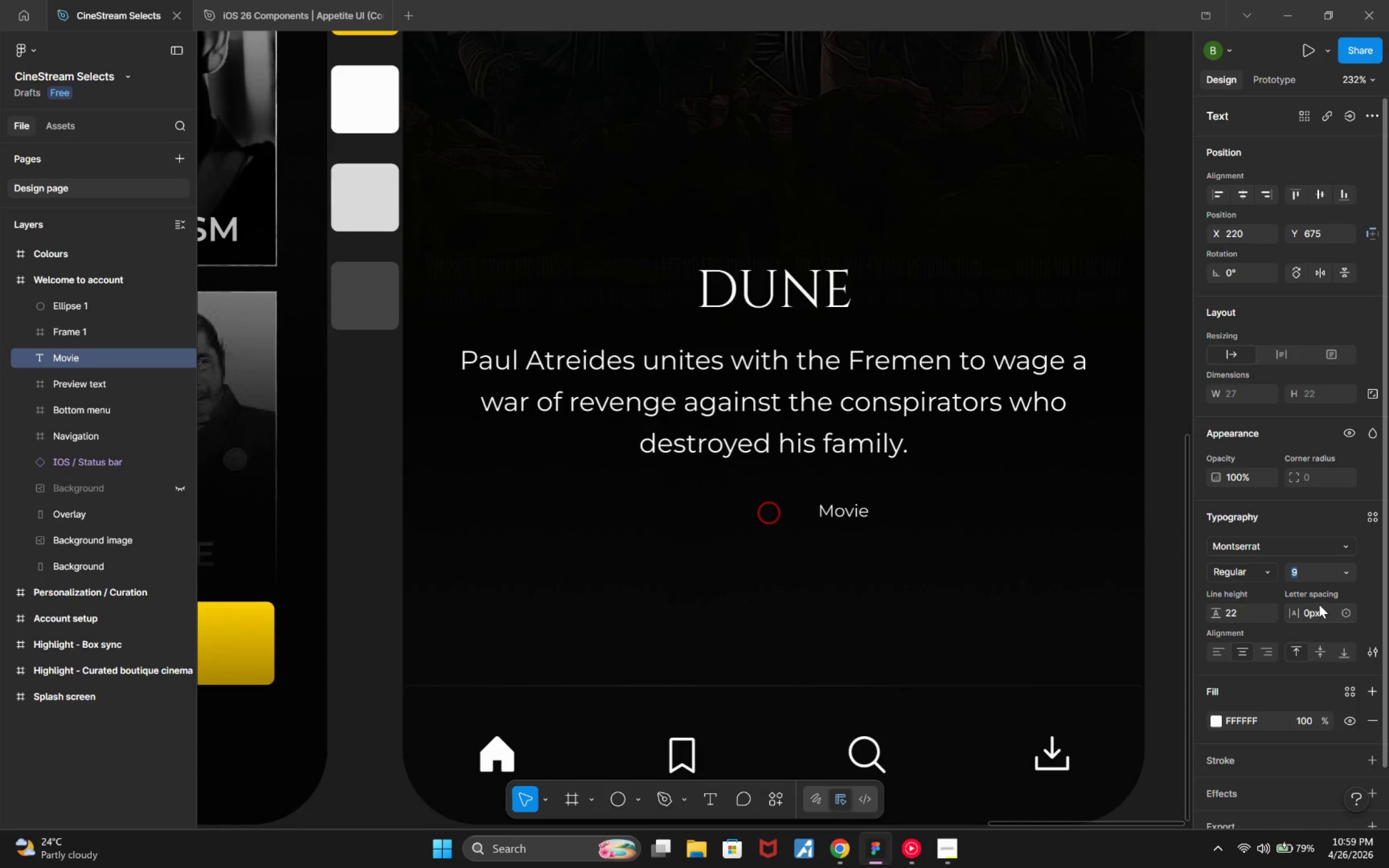 
key(ArrowUp)
 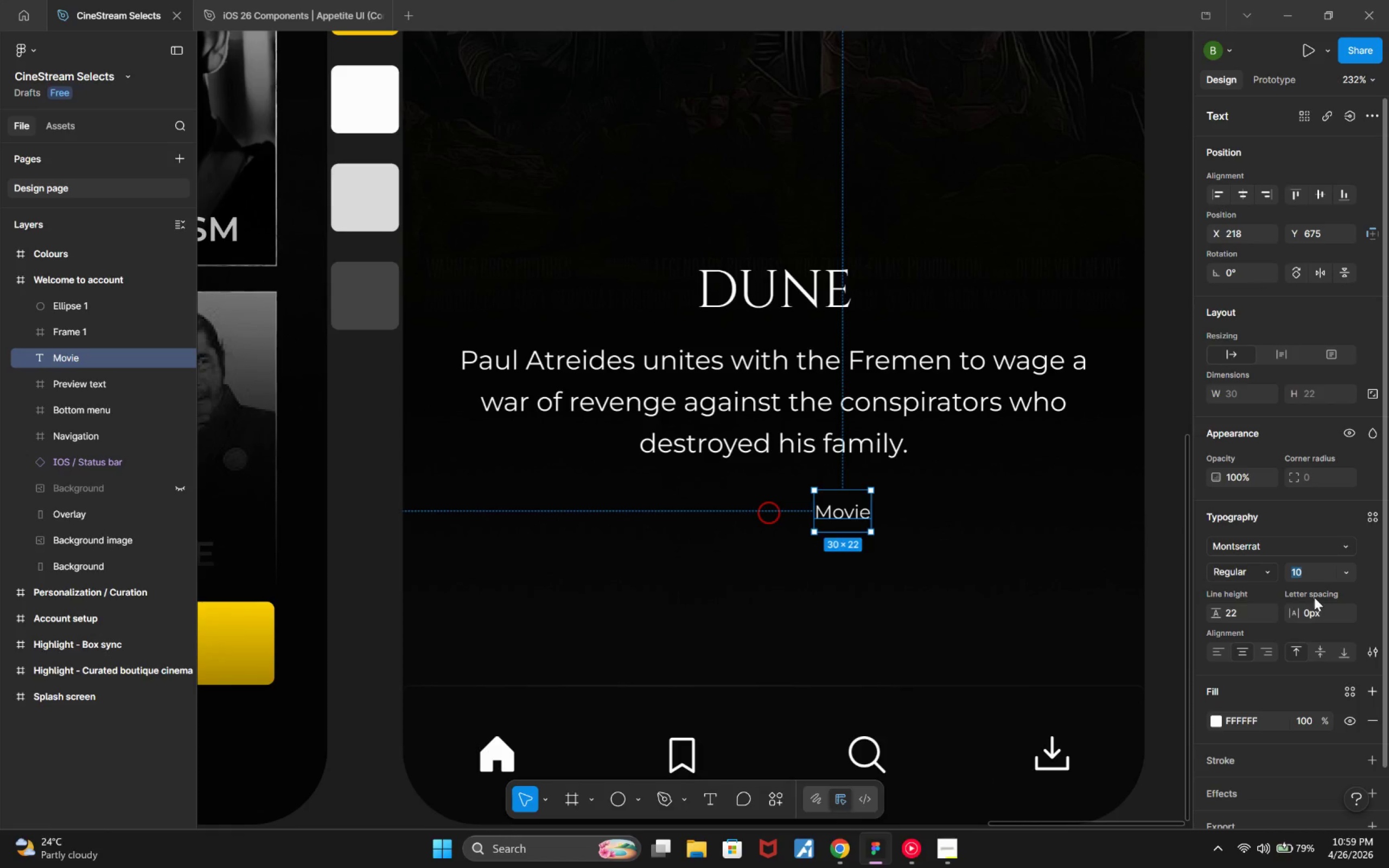 
key(ArrowUp)
 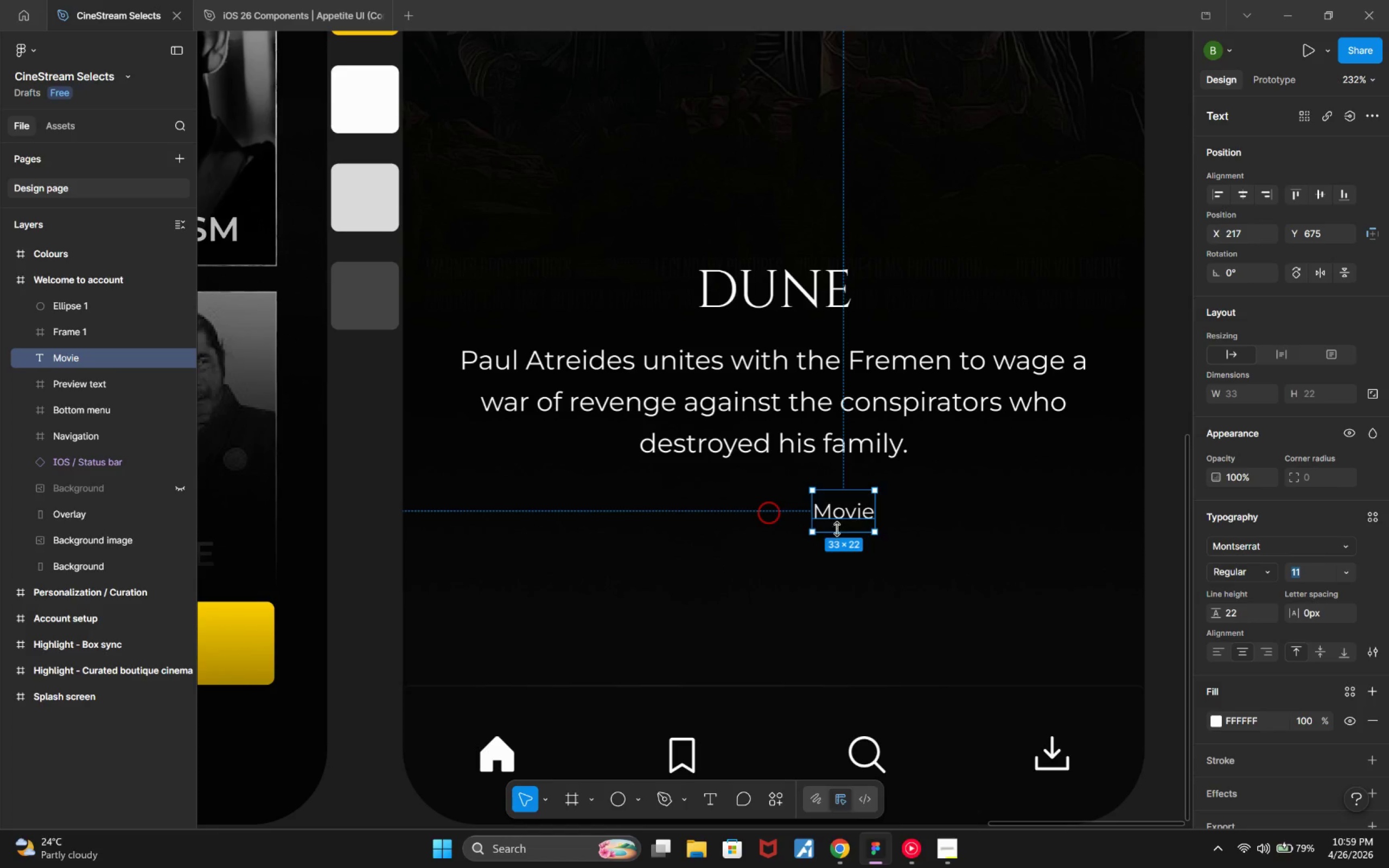 
left_click([774, 521])
 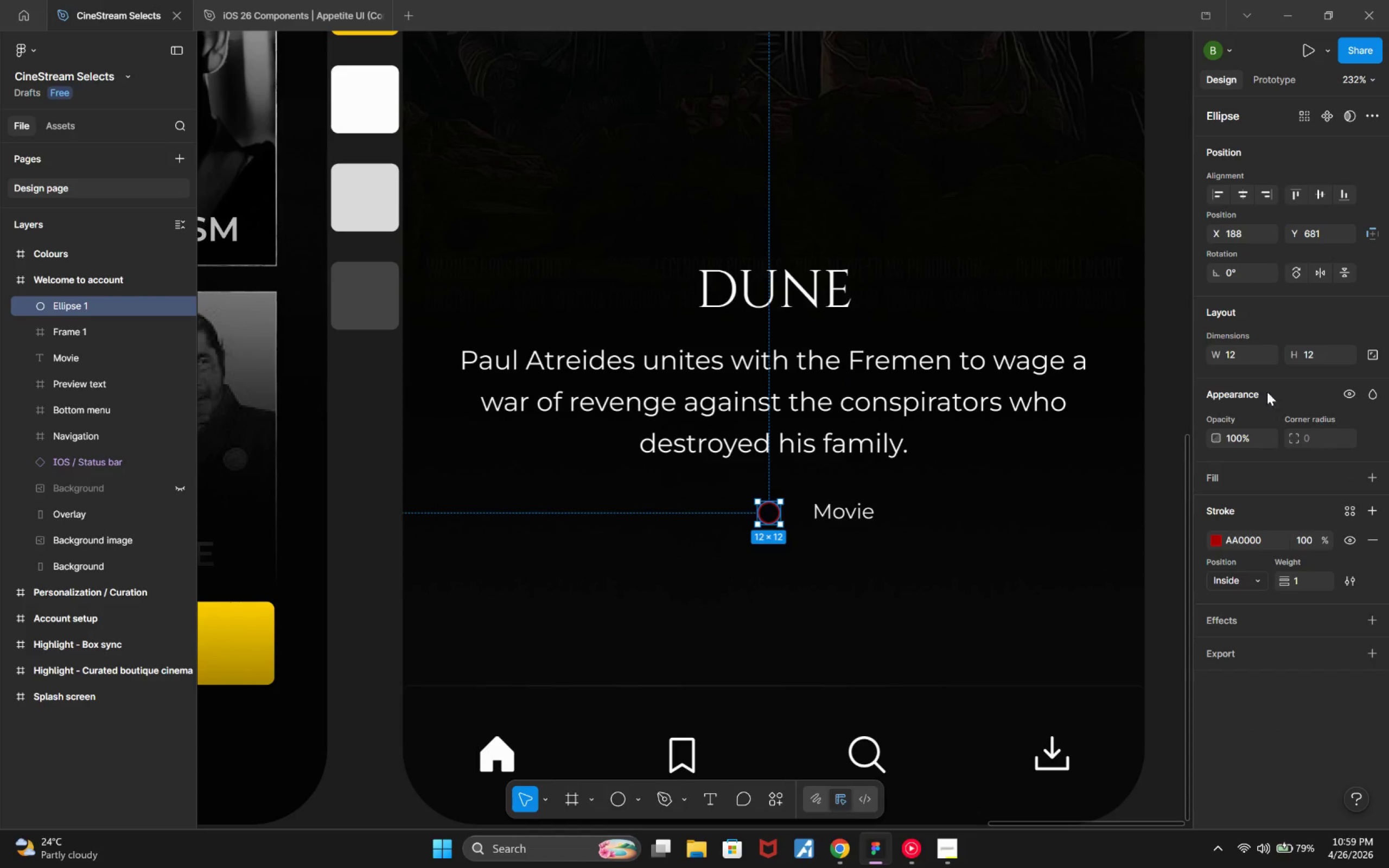 
left_click([1244, 354])
 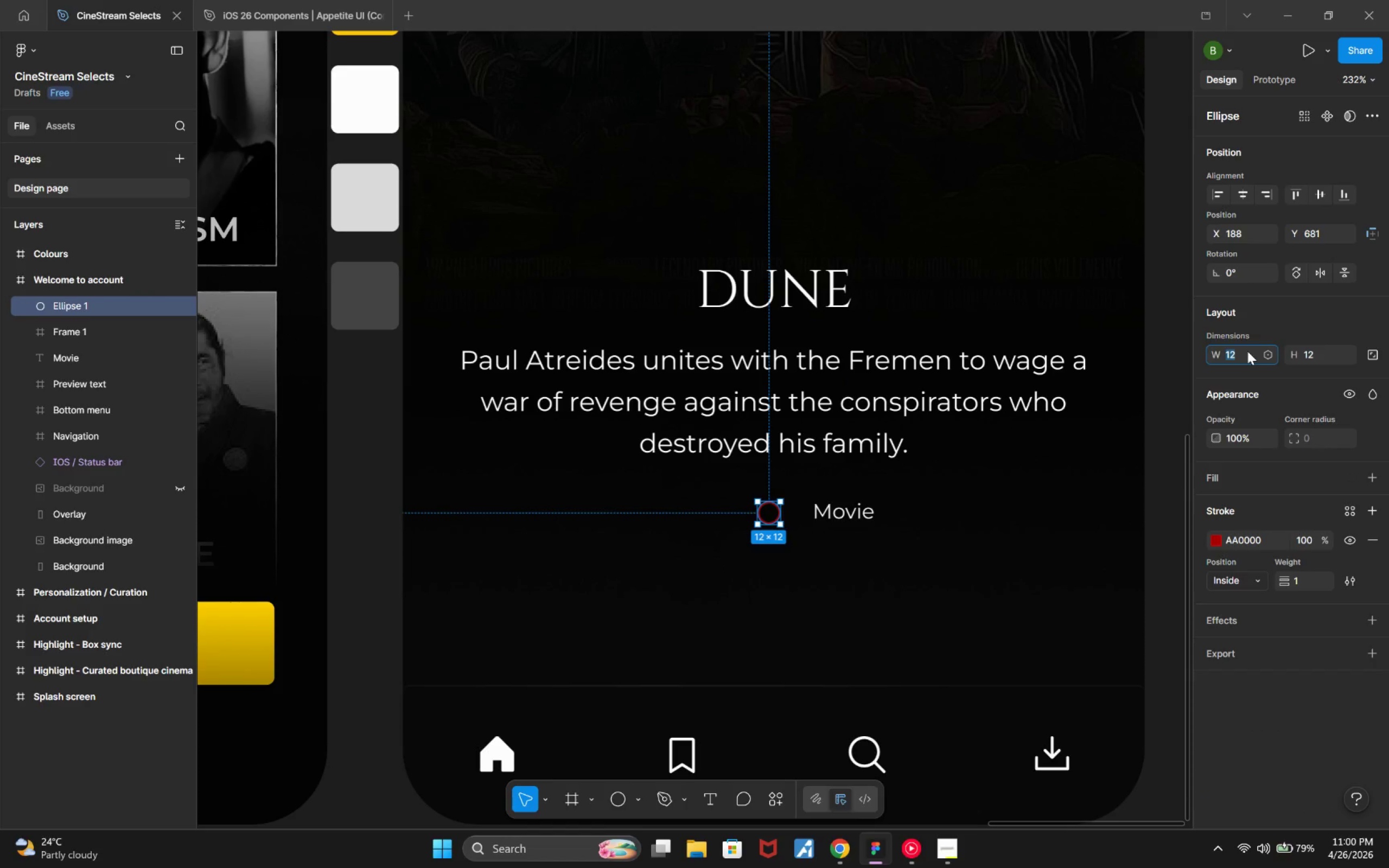 
key(ArrowDown)
 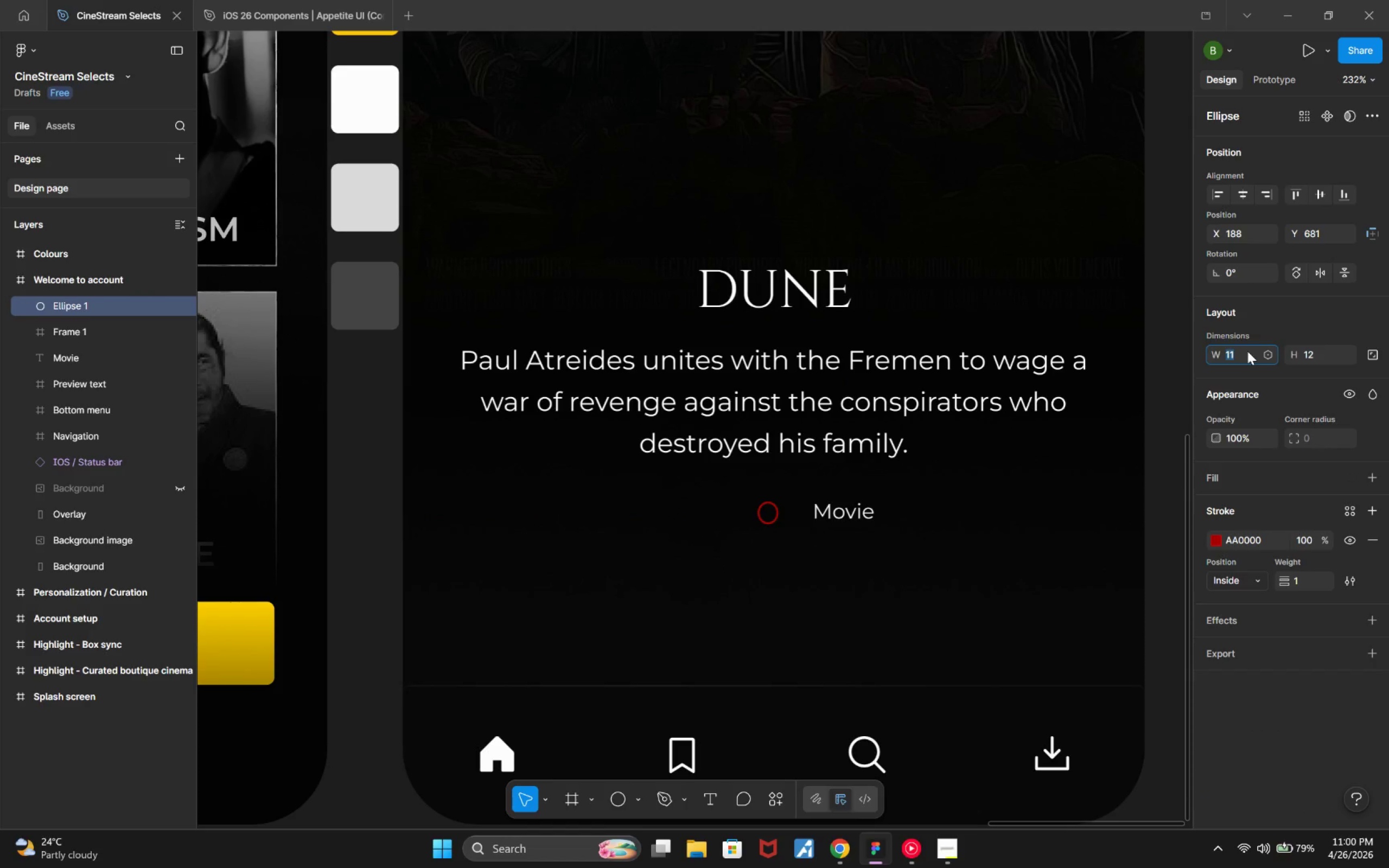 
key(ArrowDown)
 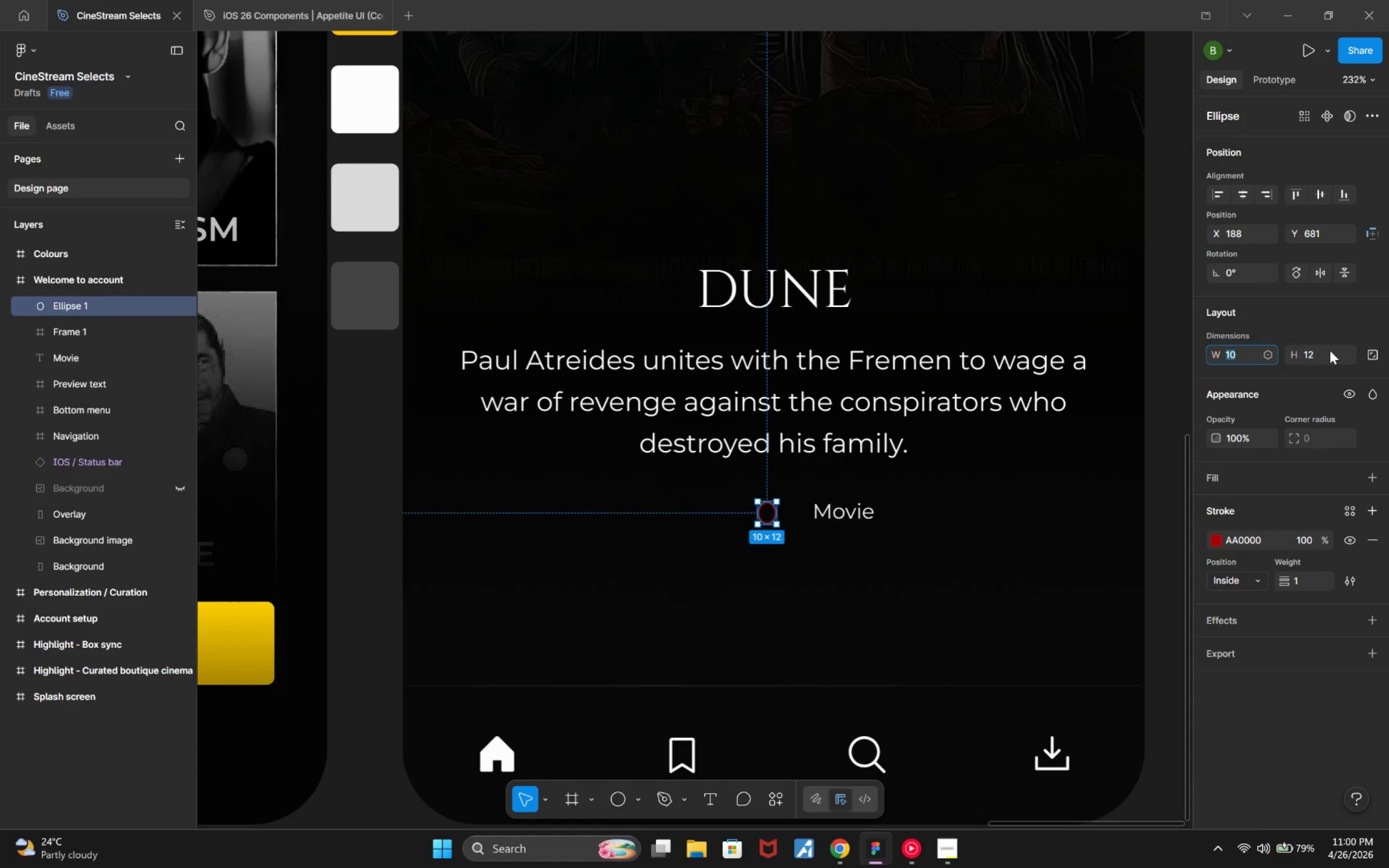 
double_click([1324, 356])
 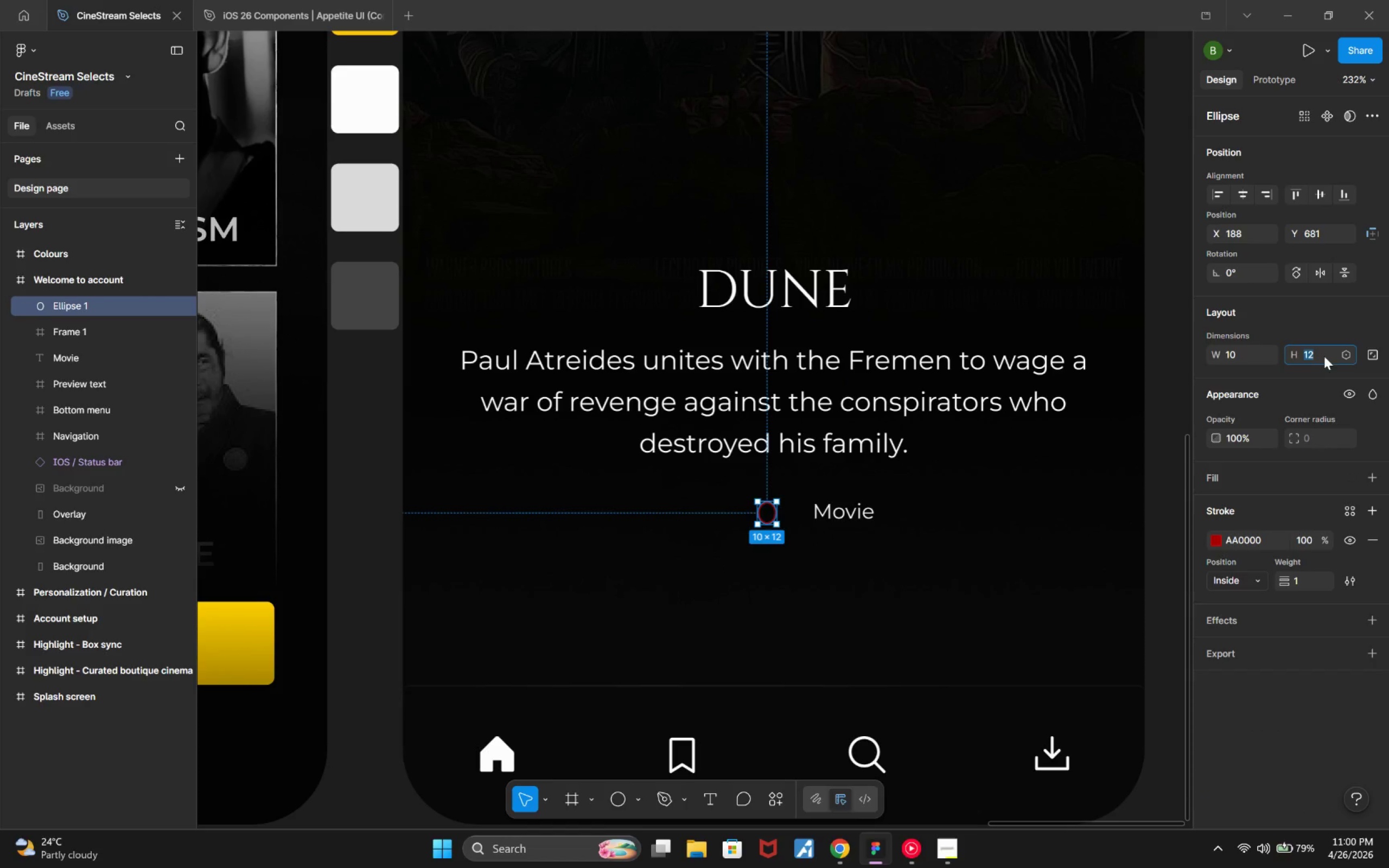 
key(ArrowDown)
 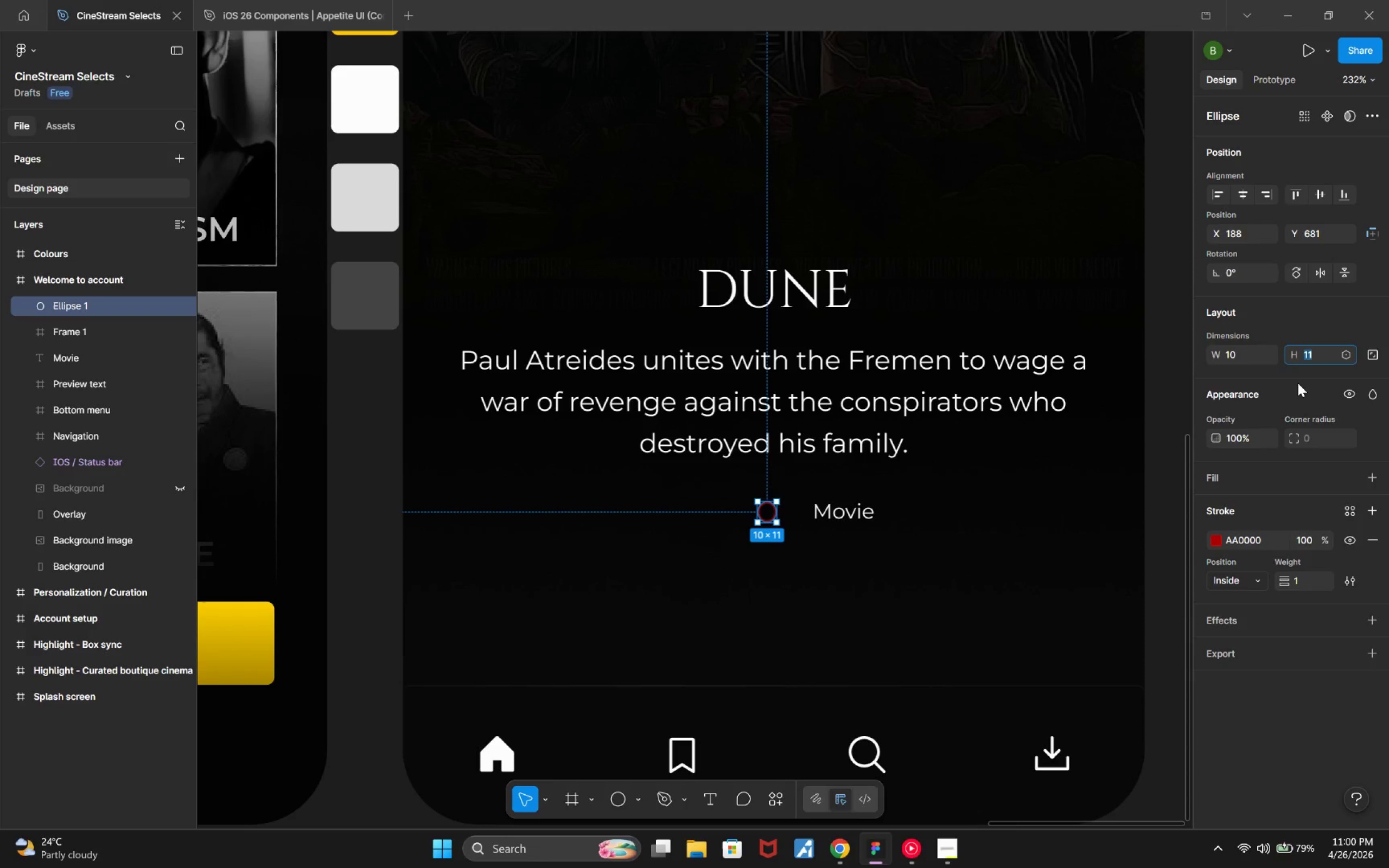 
key(ArrowDown)
 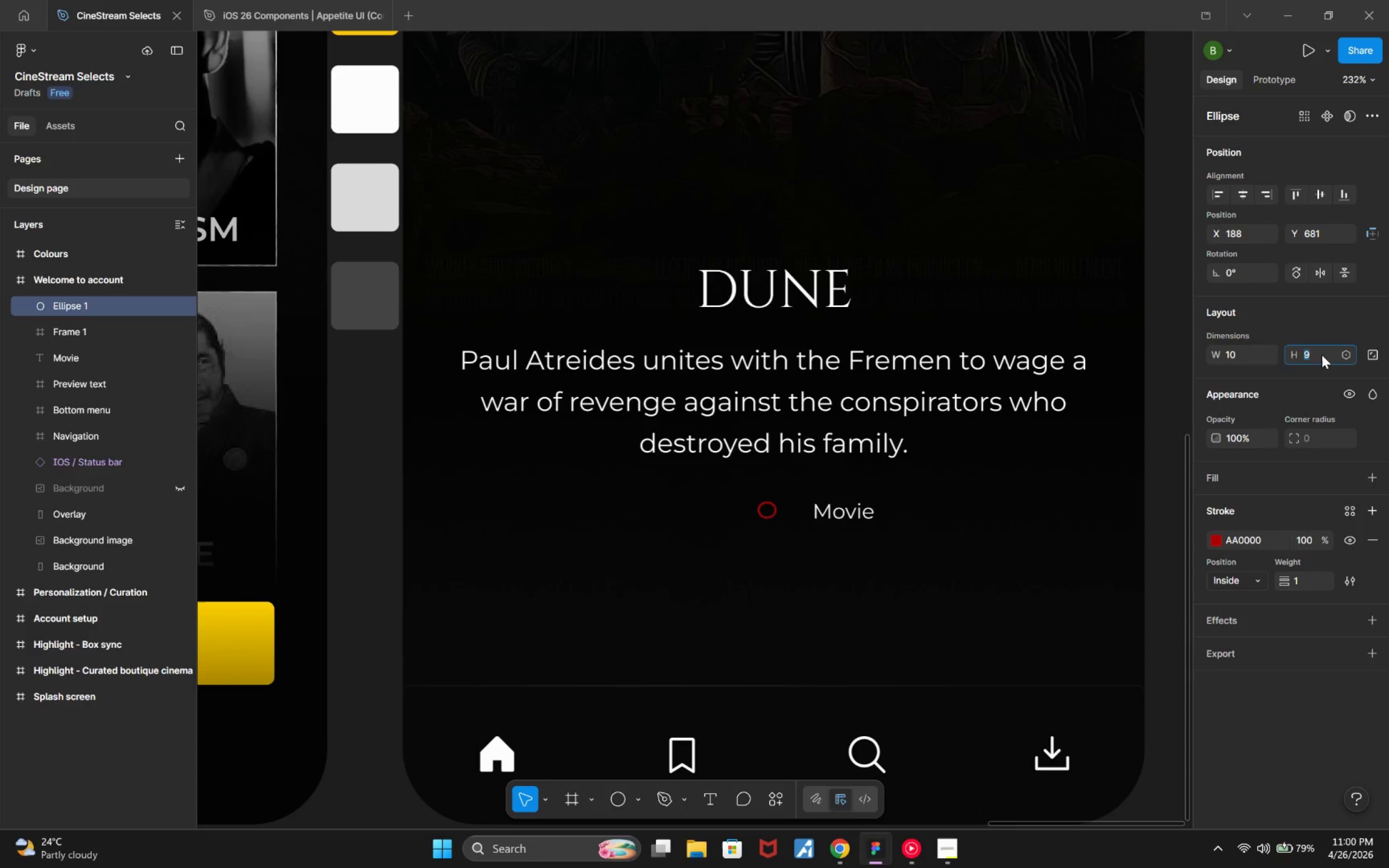 
key(ArrowDown)
 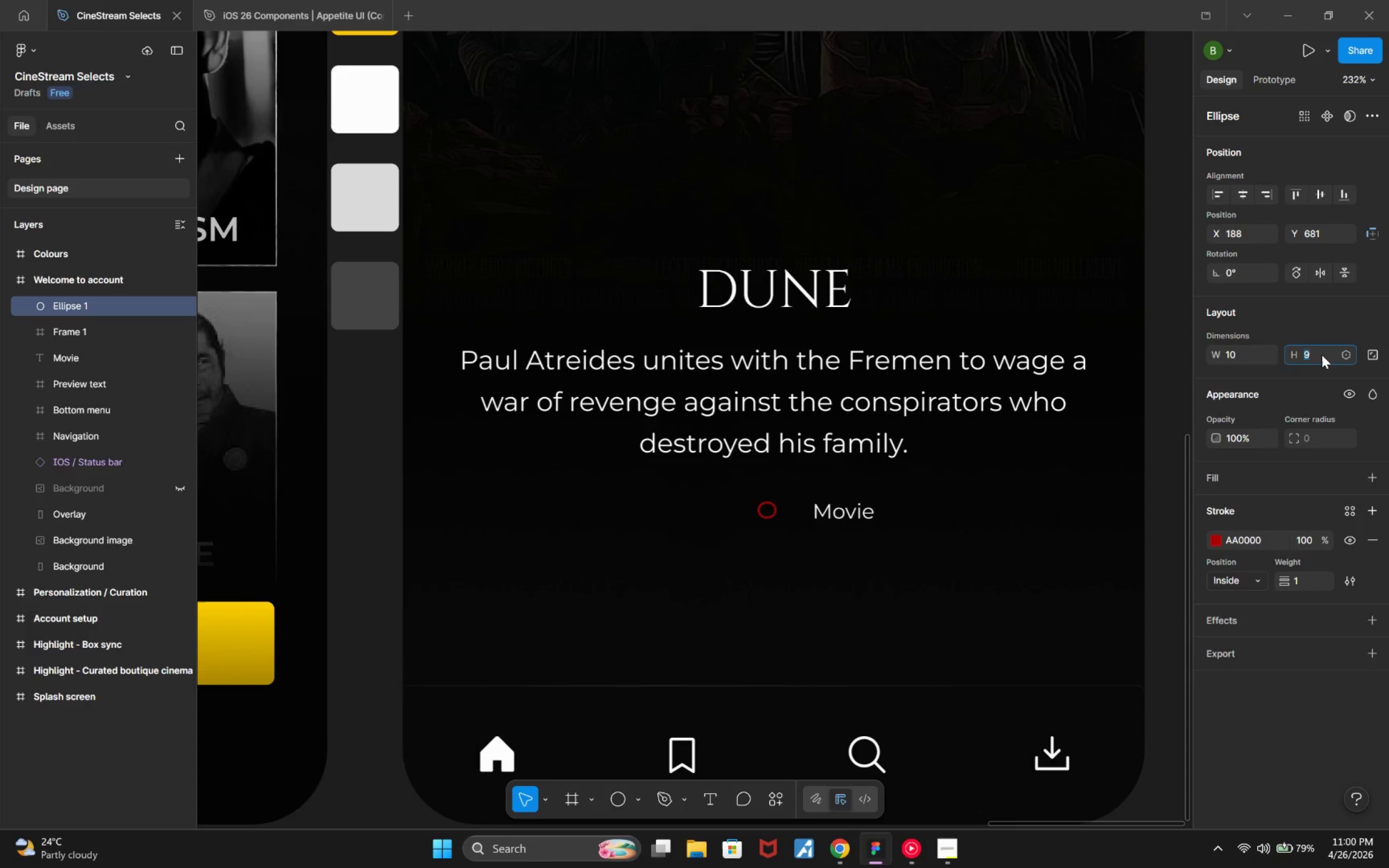 
key(ArrowDown)
 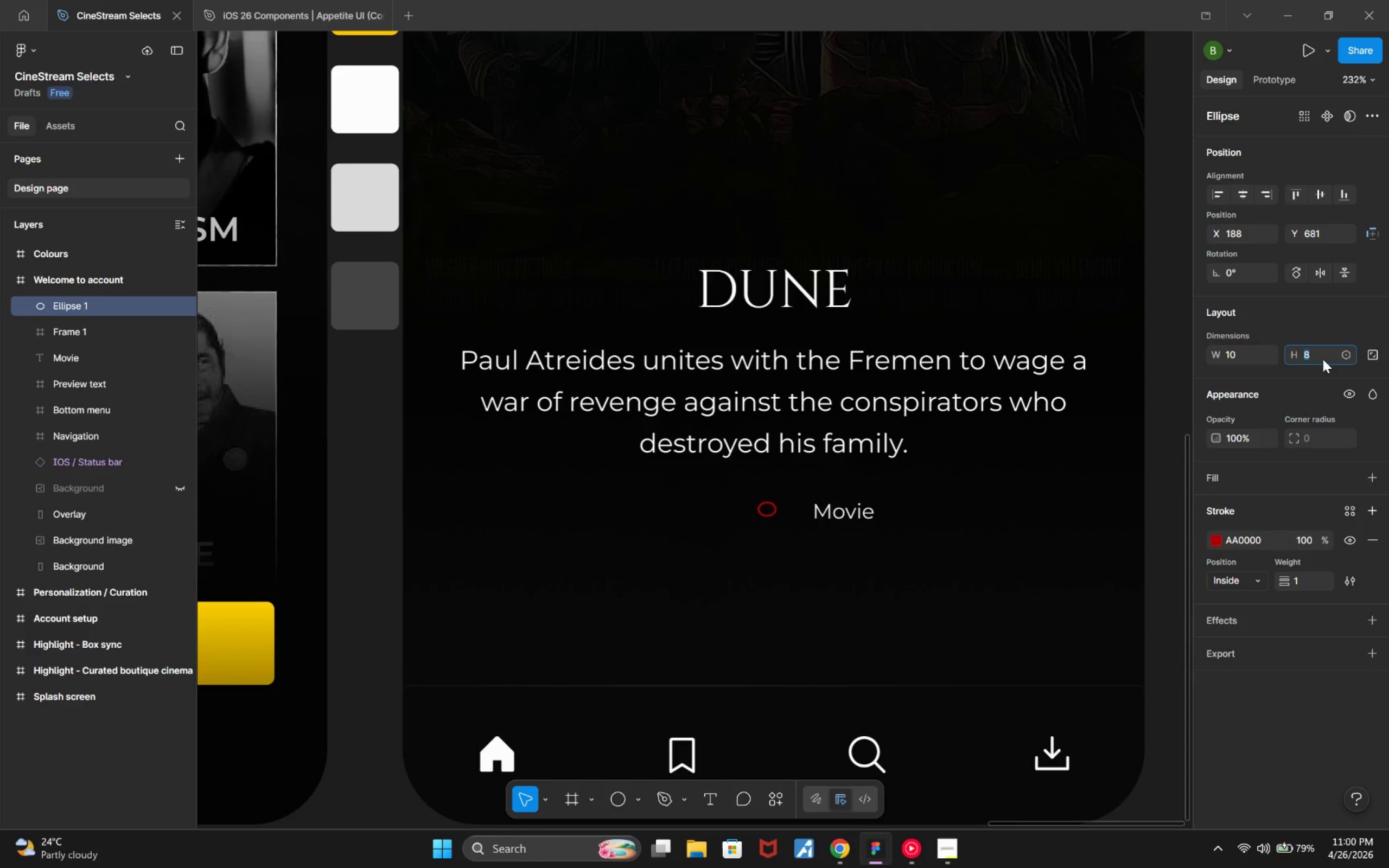 
key(ArrowUp)
 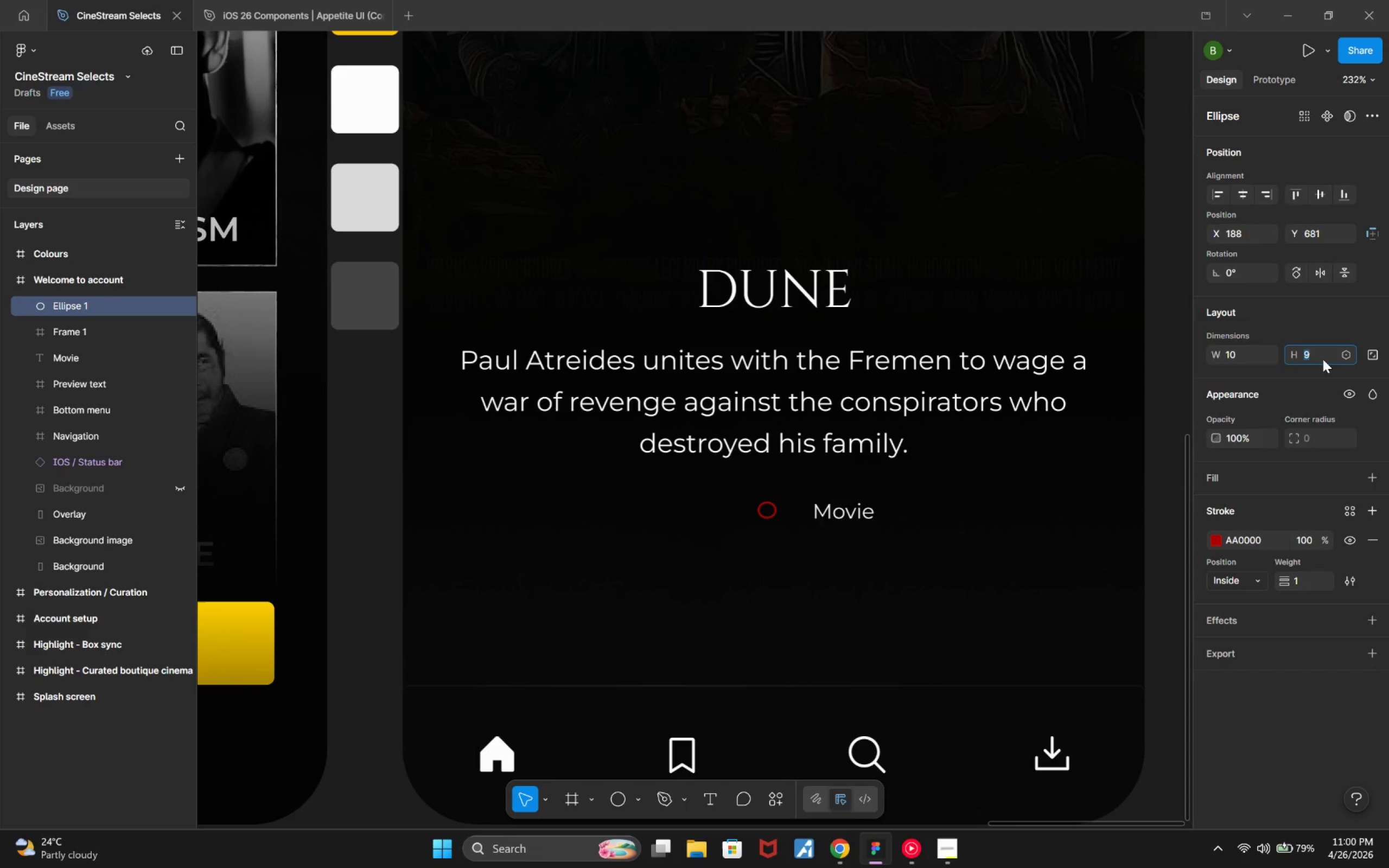 
key(ArrowUp)
 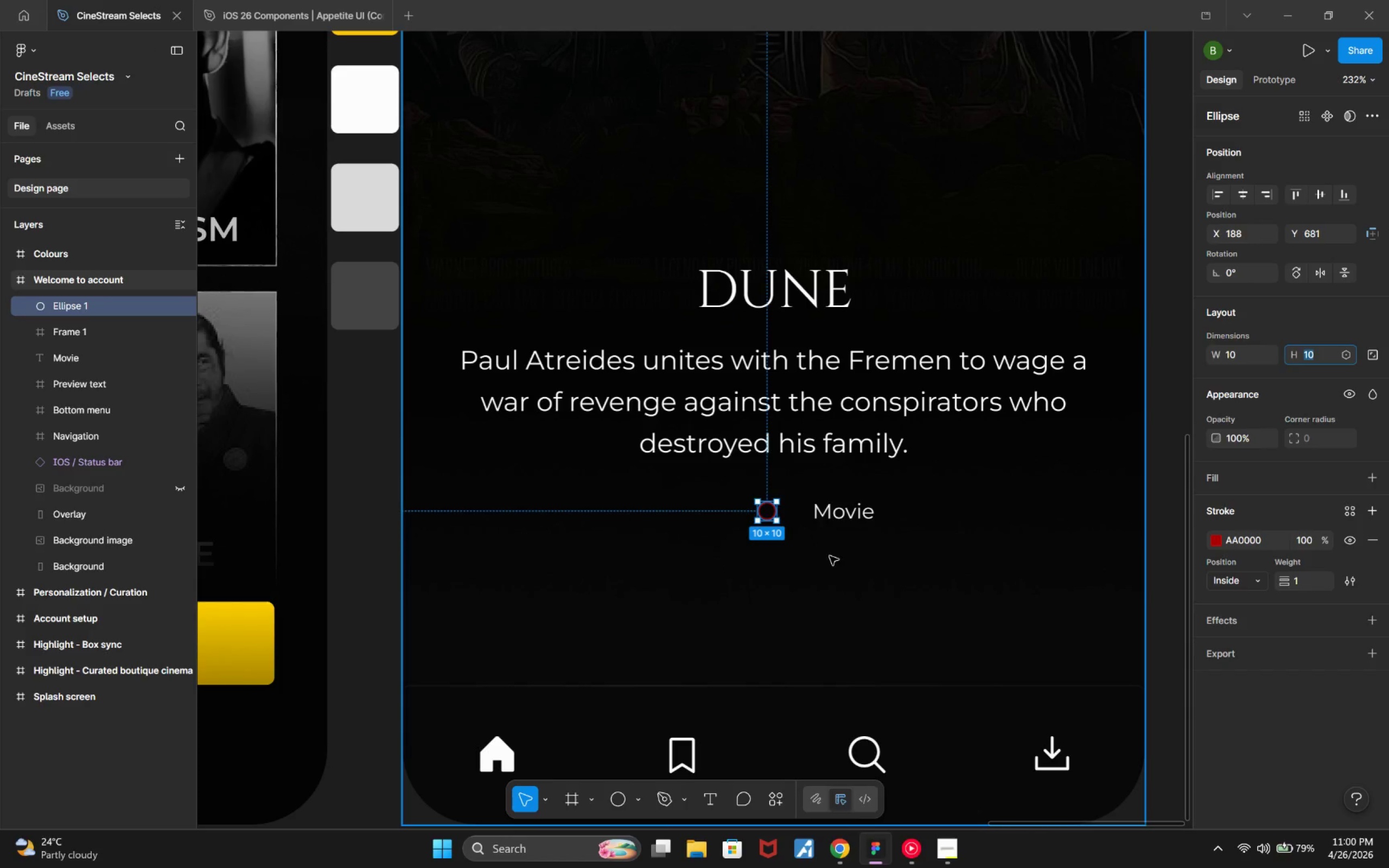 
left_click([829, 555])
 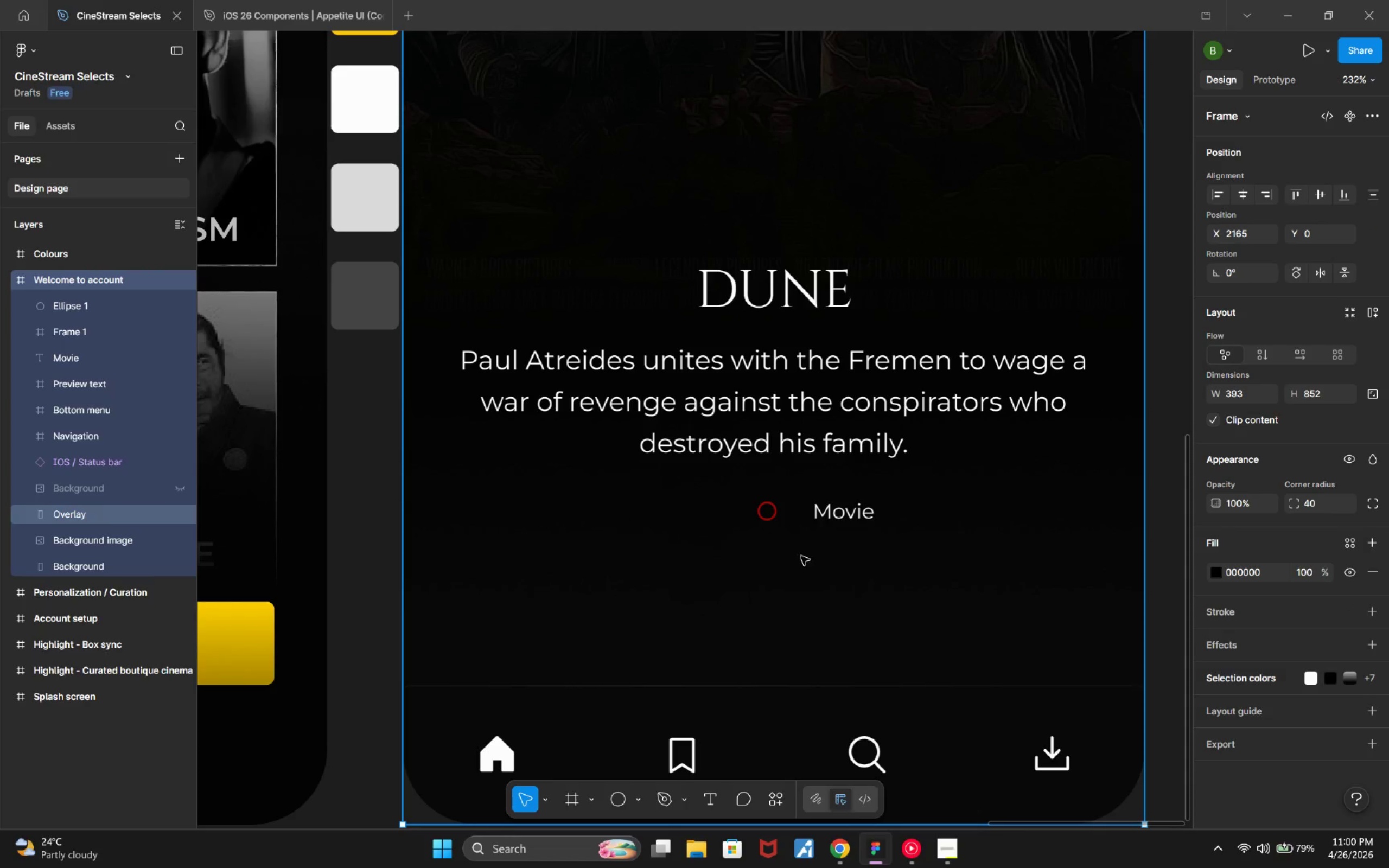 
hold_key(key=ControlLeft, duration=0.35)
scroll: coordinate [799, 558], scroll_direction: up, amount: 2.0
 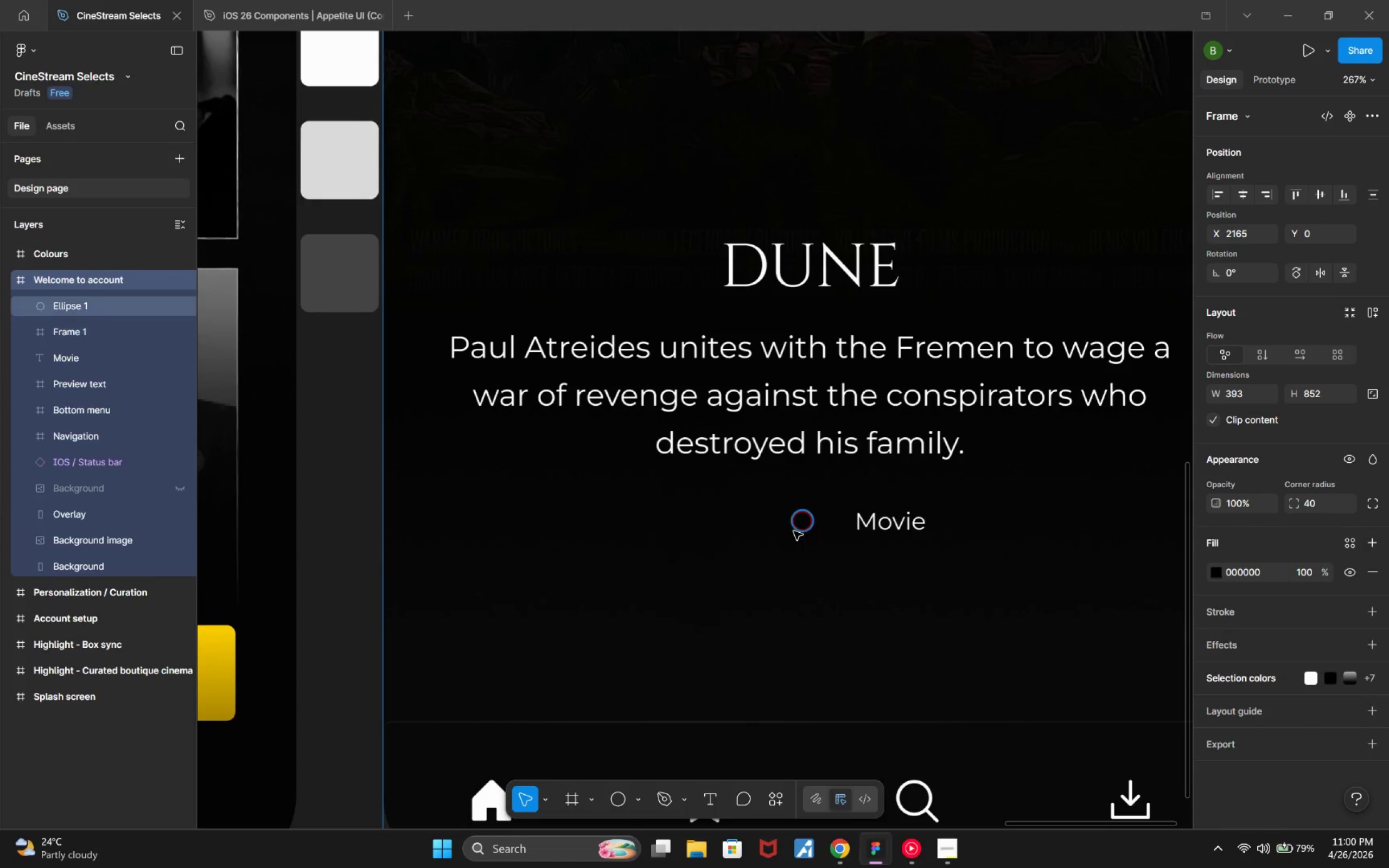 
left_click([799, 531])
 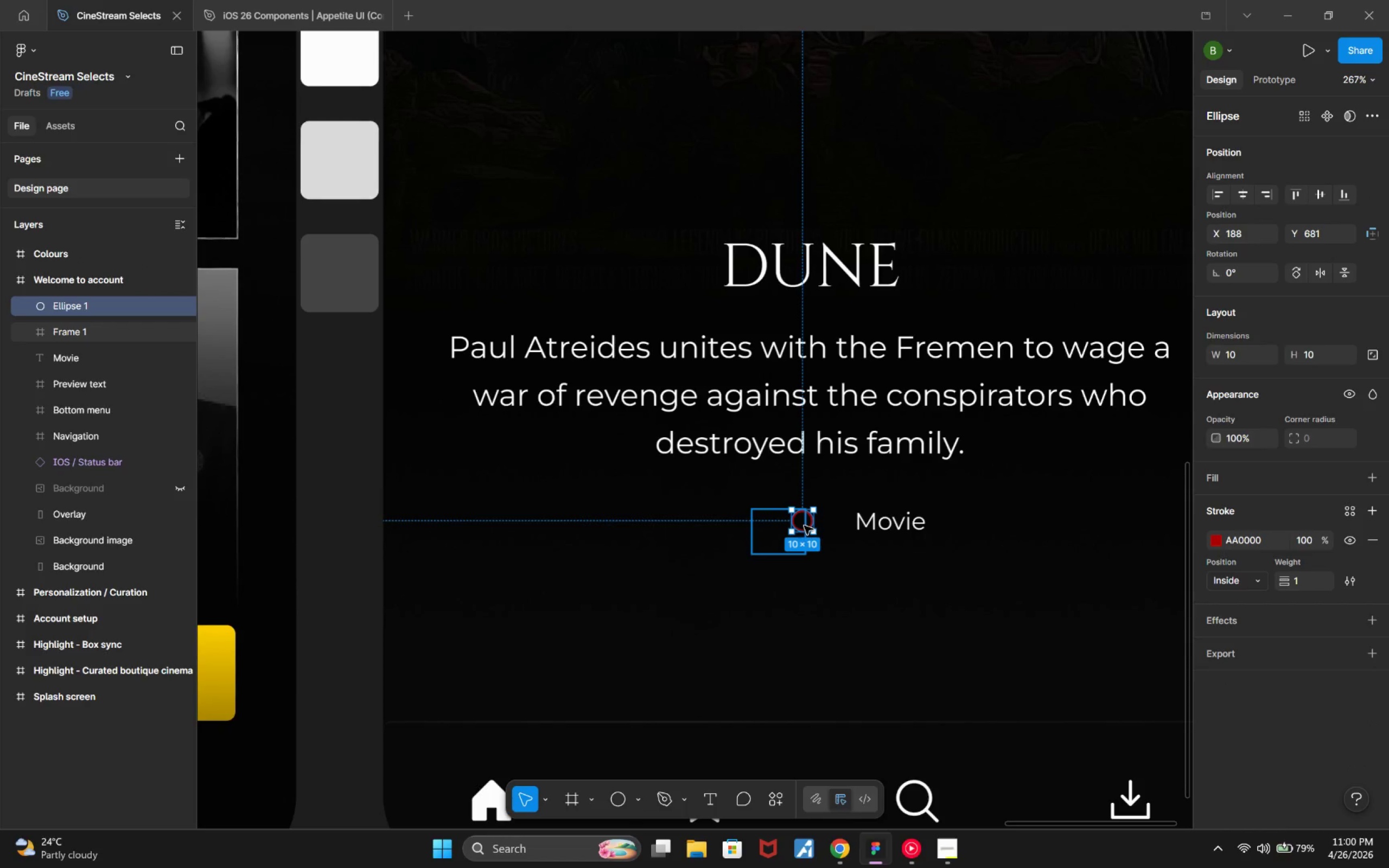 
left_click_drag(start_coordinate=[804, 522], to_coordinate=[813, 526])
 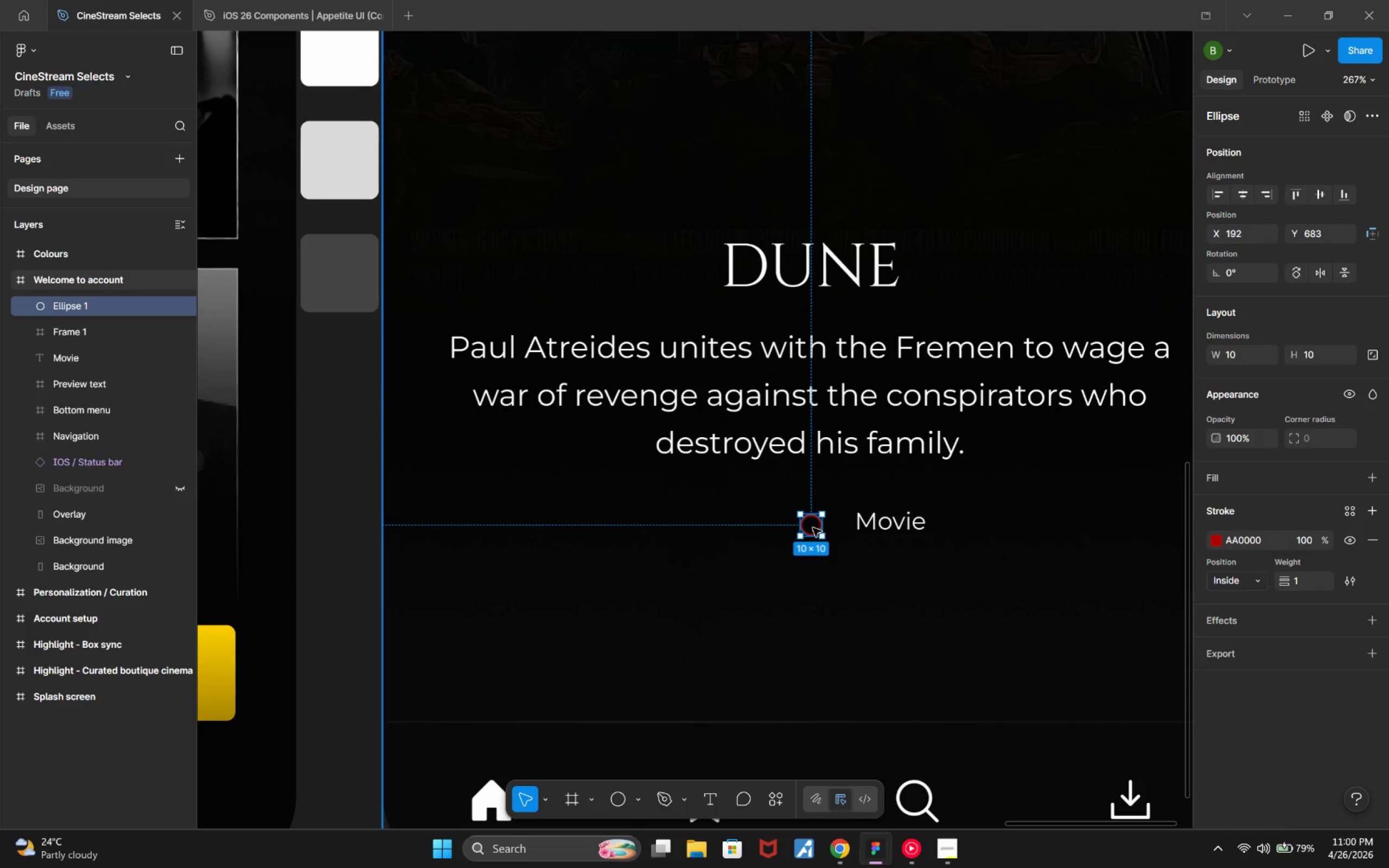 
key(Alt+AltLeft)
 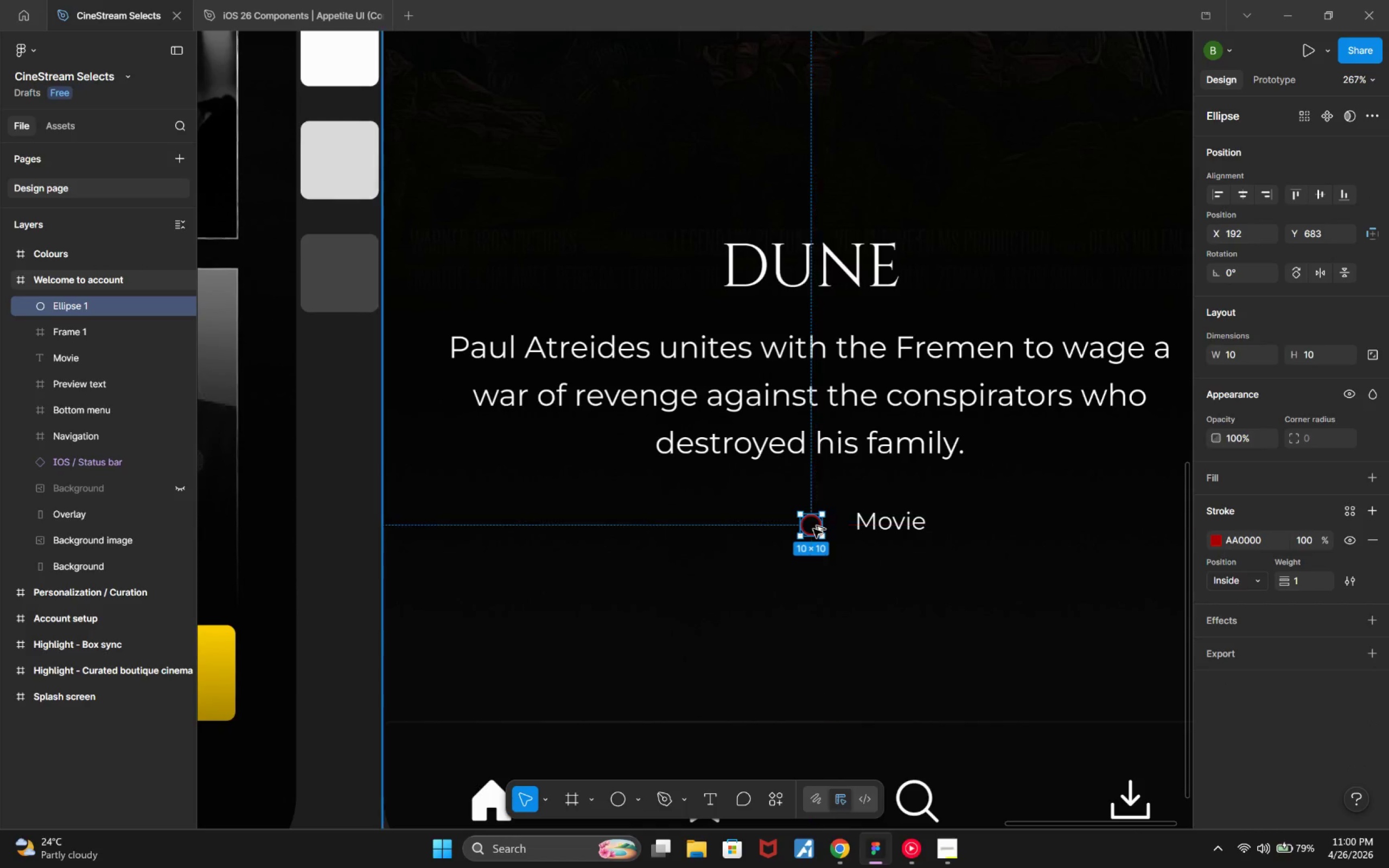 
key(Alt+Tab)
 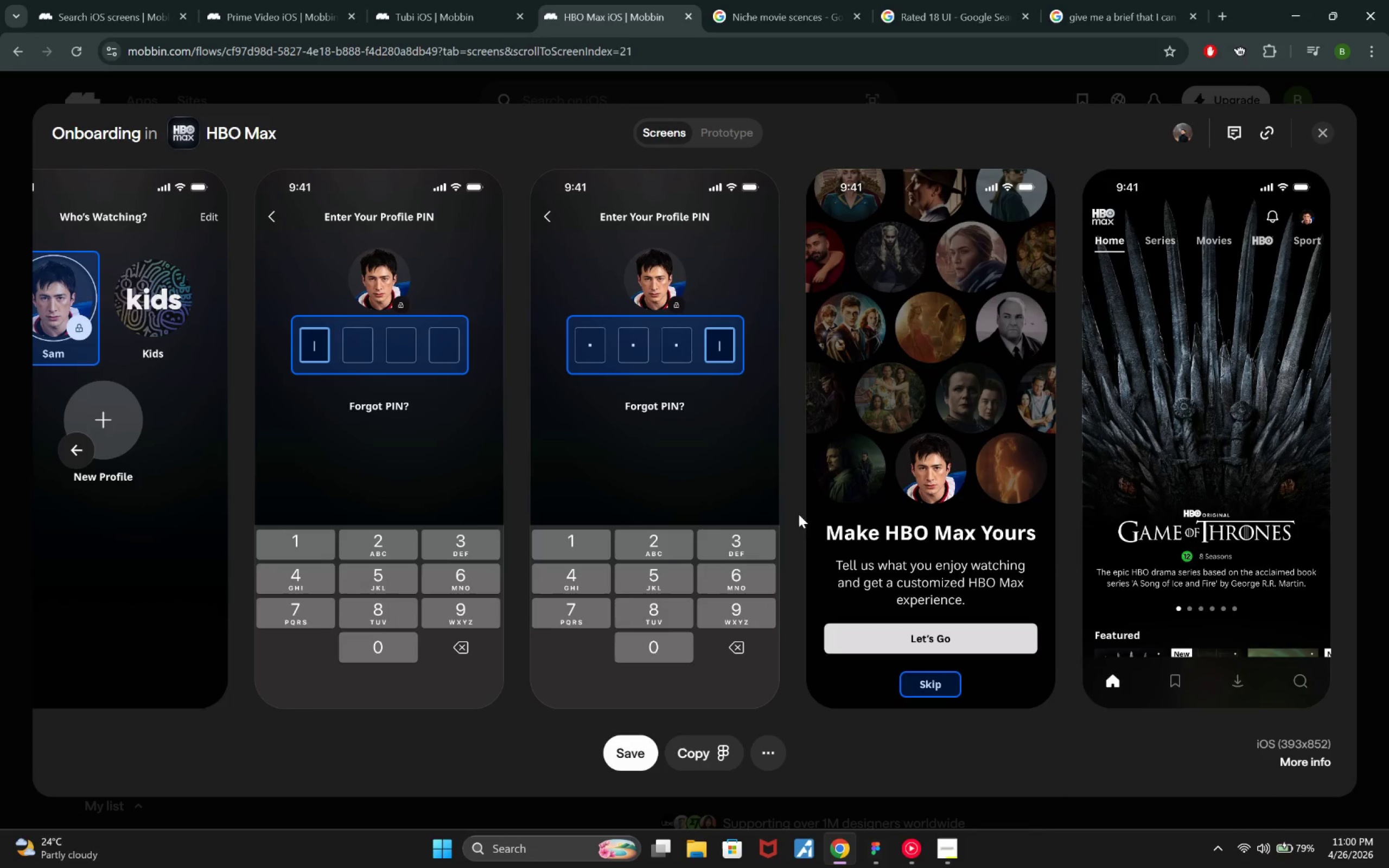 
key(Alt+Tab)
 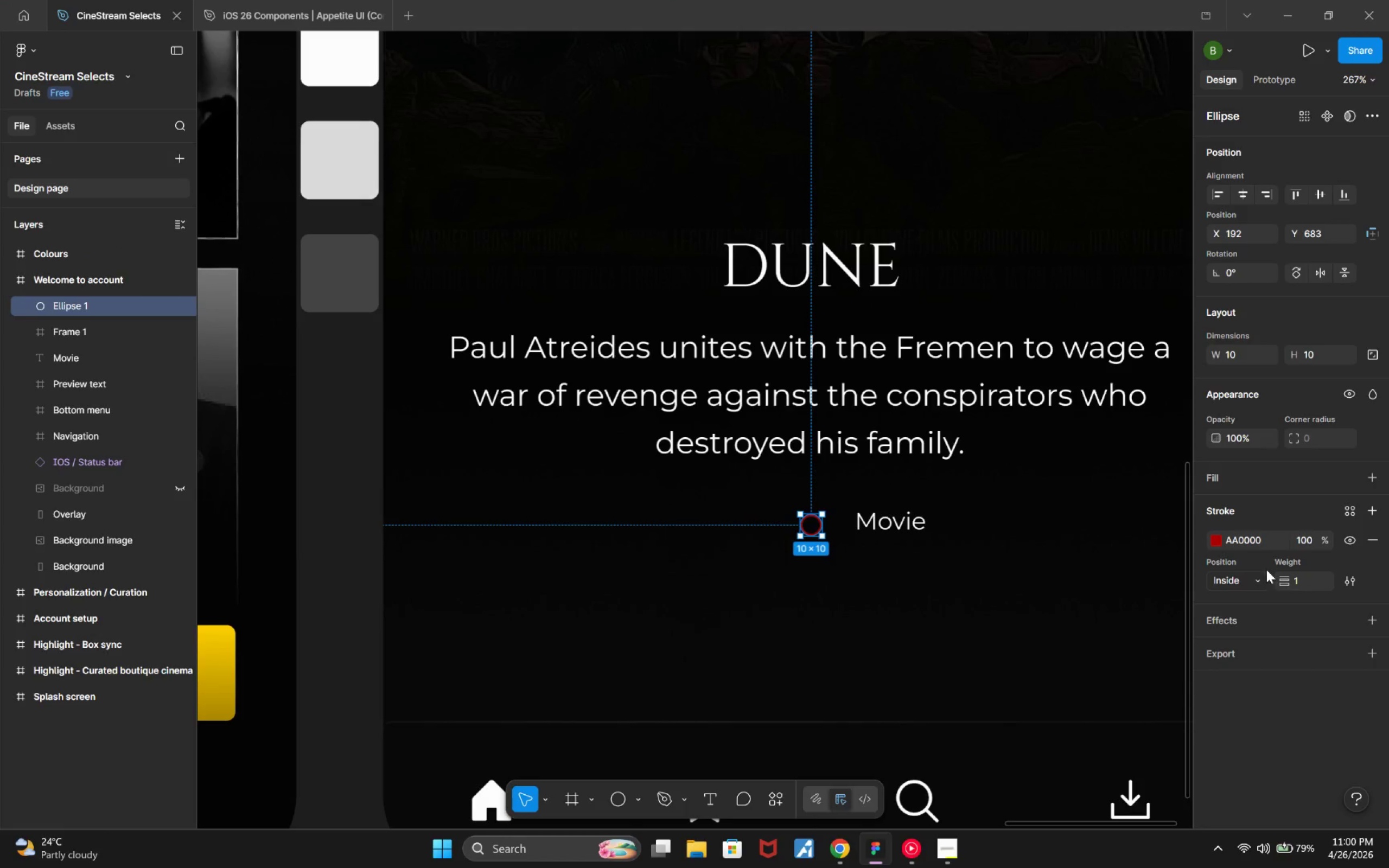 
wait(6.19)
 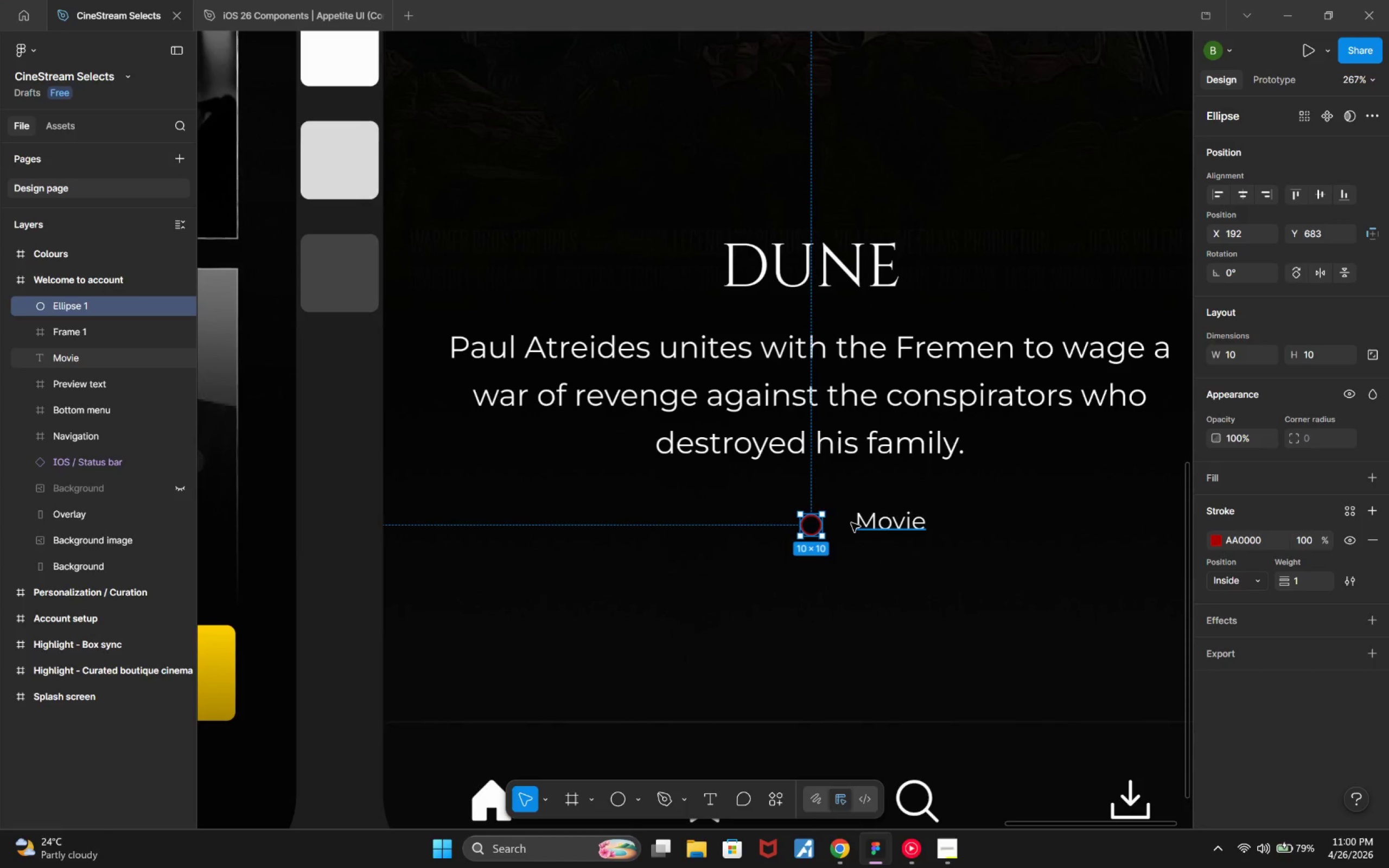 
mouse_move([1355, 541])
 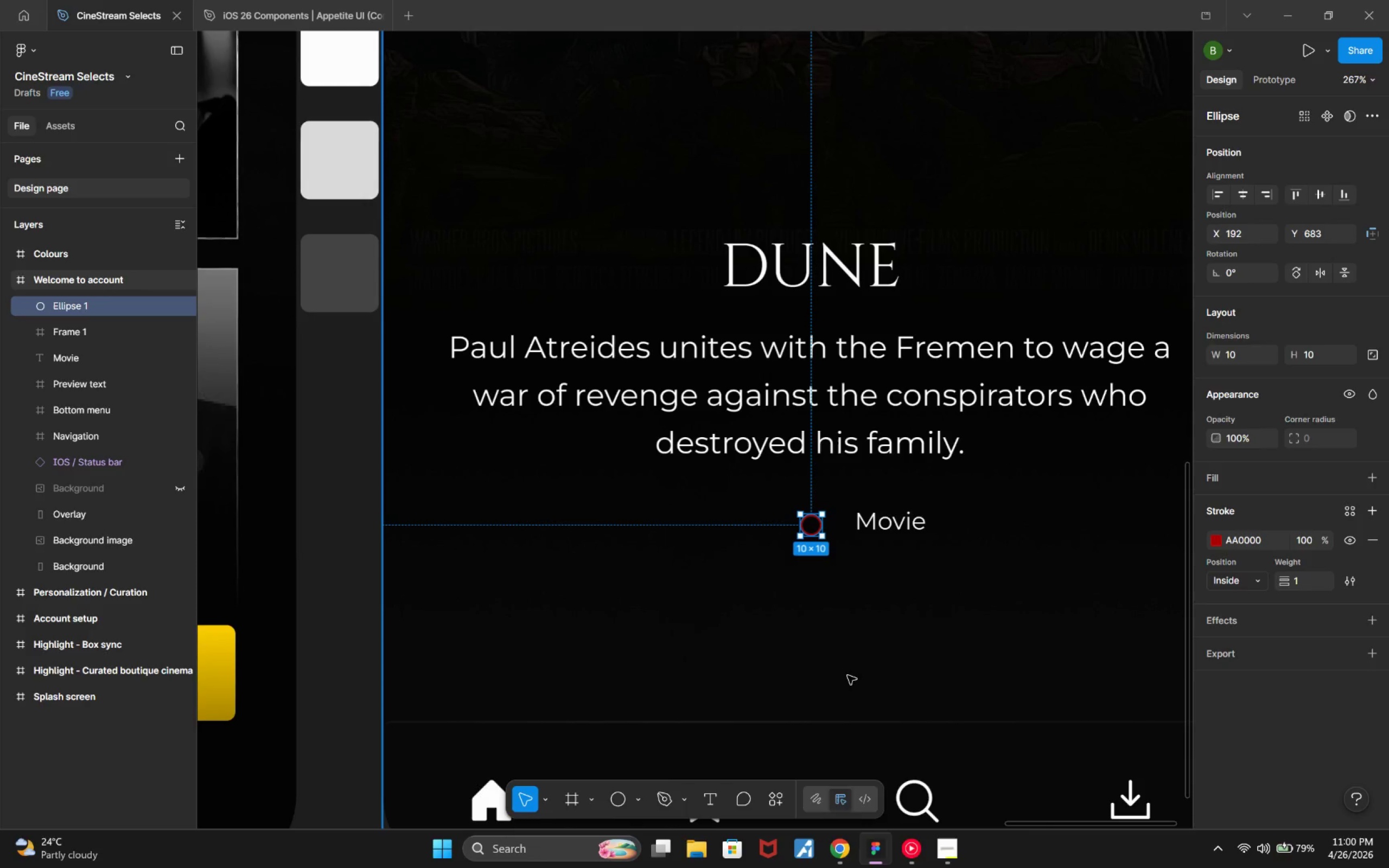 
hold_key(key=ControlLeft, duration=1.05)
scroll: coordinate [832, 660], scroll_direction: up, amount: 8.0
 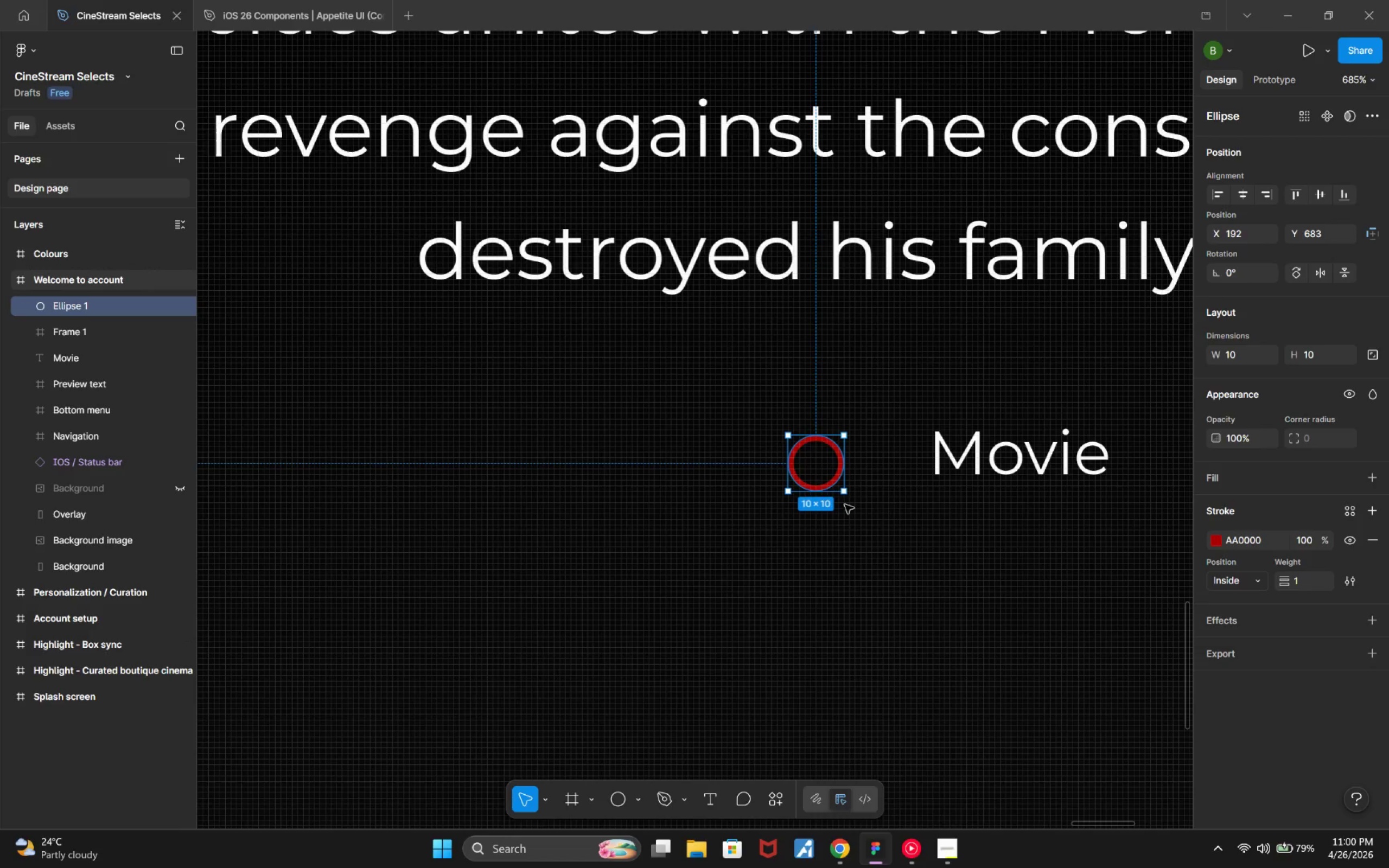 
key(Control+ControlLeft)
 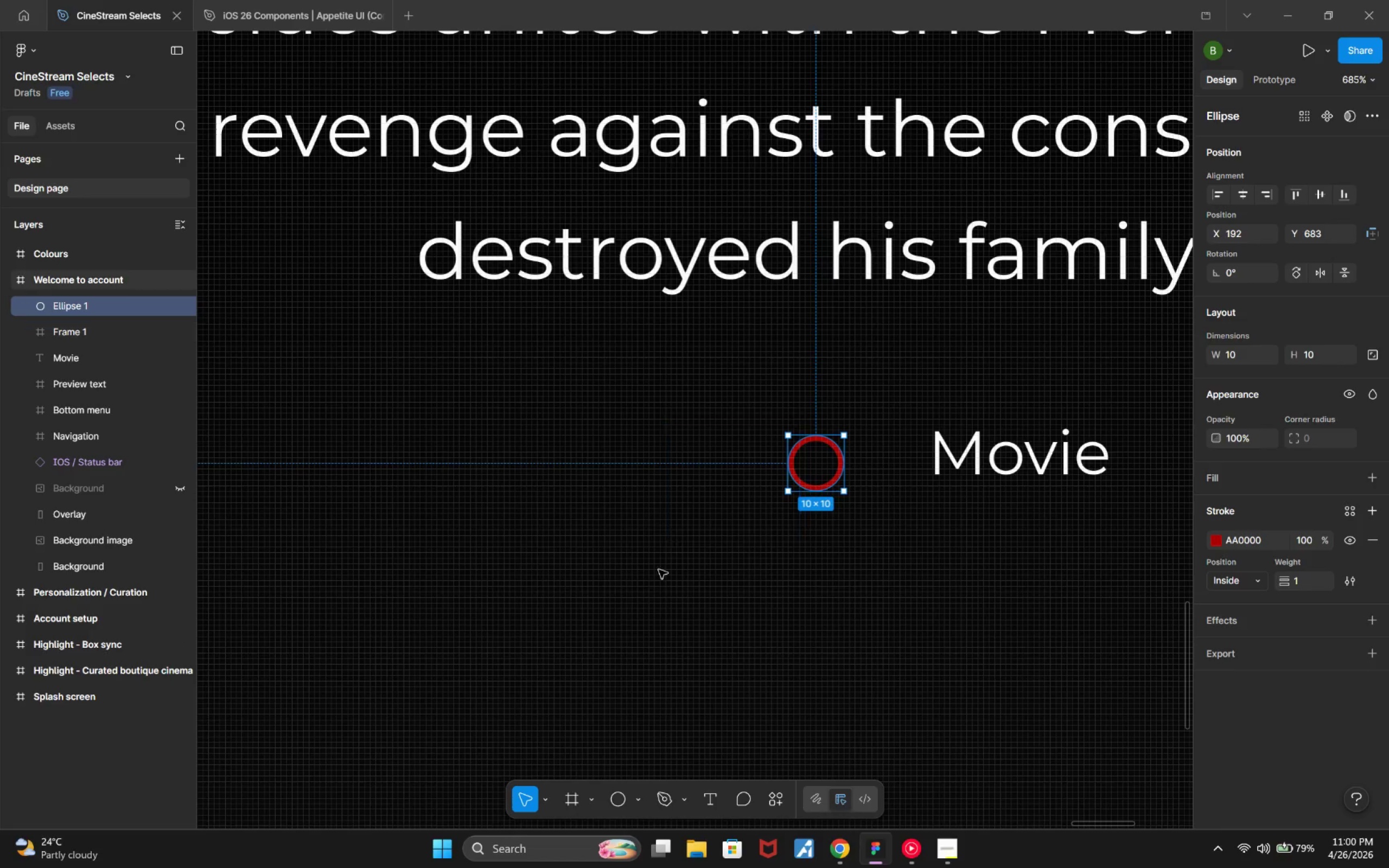 
left_click_drag(start_coordinate=[819, 465], to_coordinate=[737, 481])
 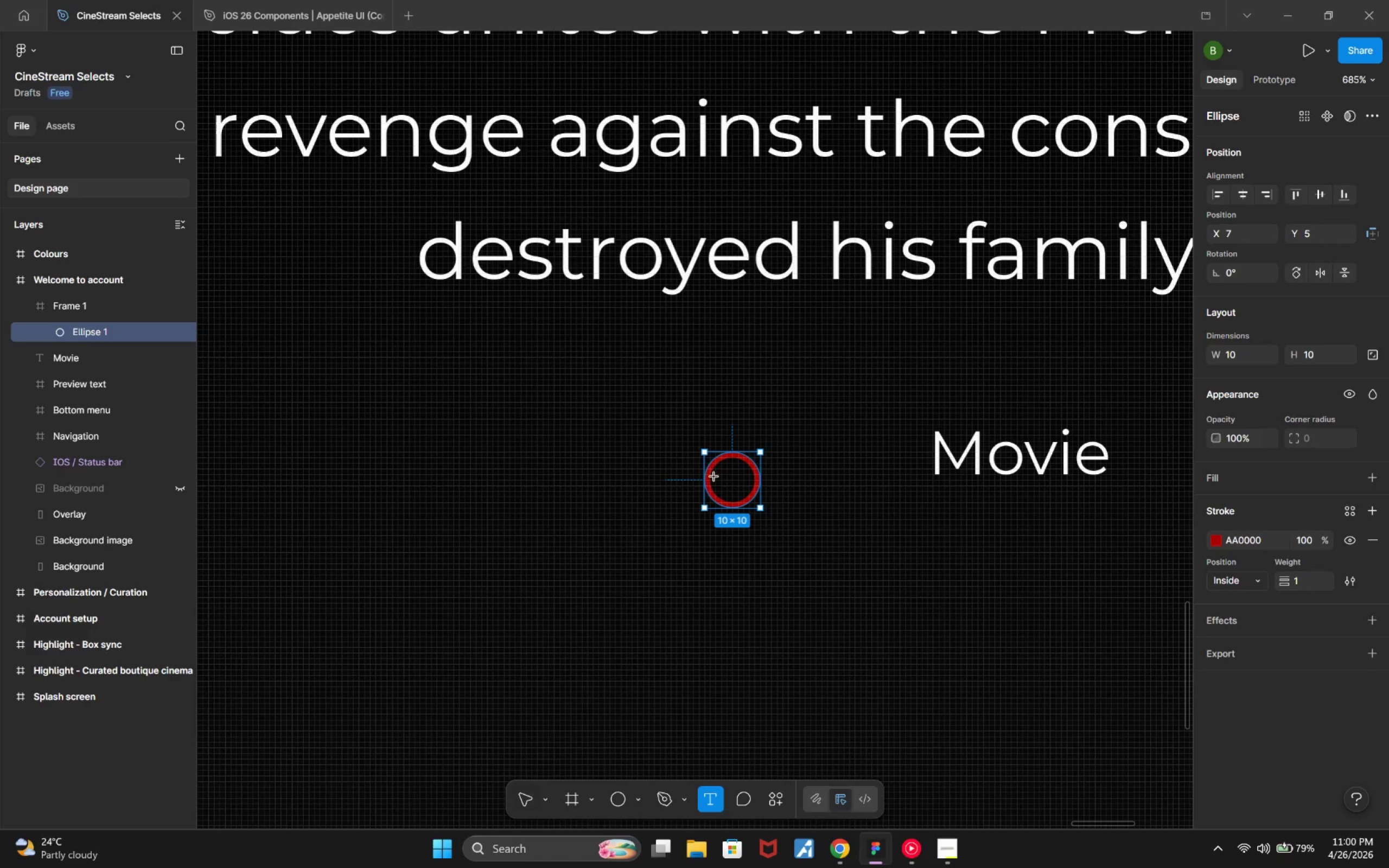 
left_click_drag(start_coordinate=[706, 464], to_coordinate=[757, 494])
 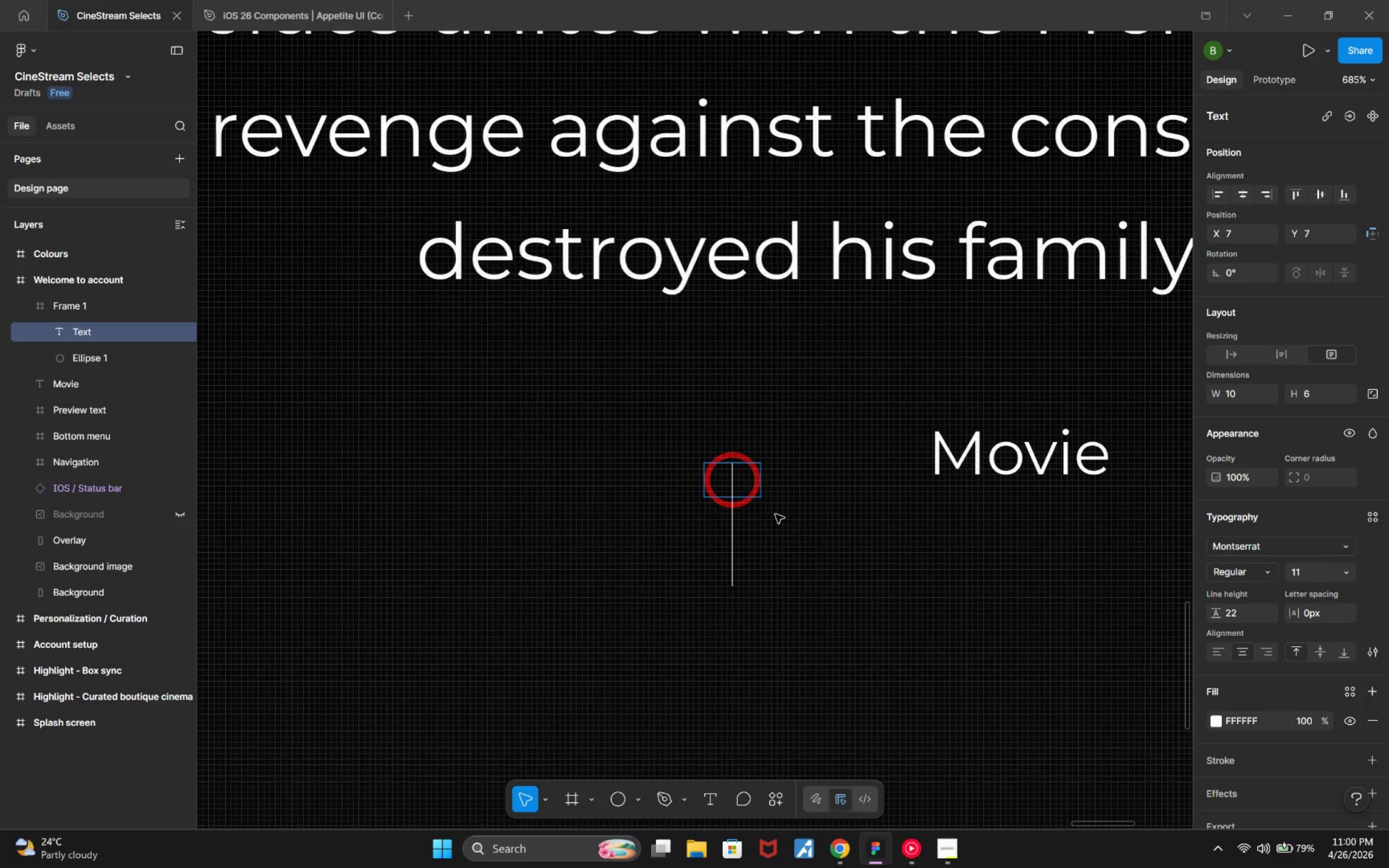 
type(18)
 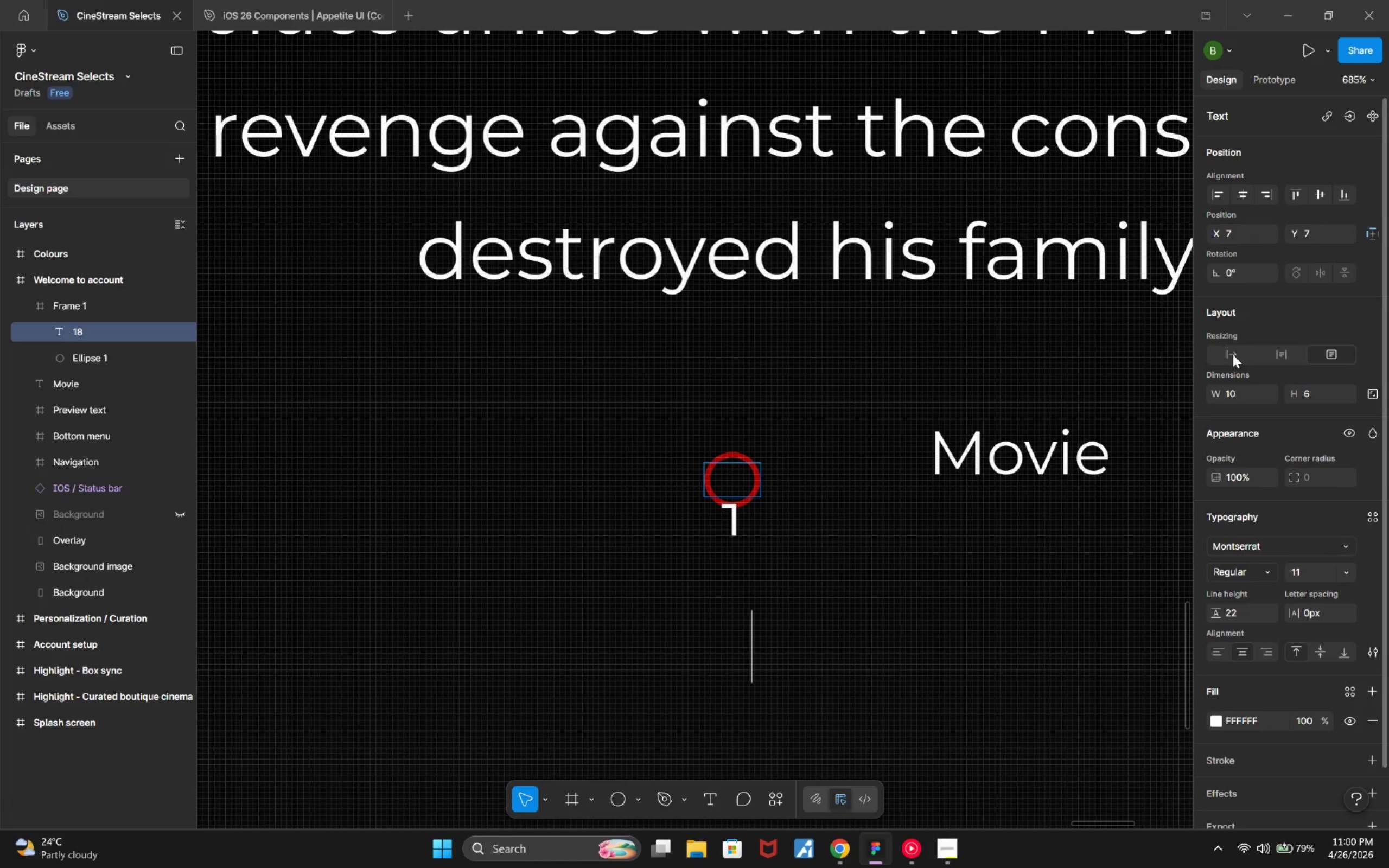 
double_click([1237, 352])
 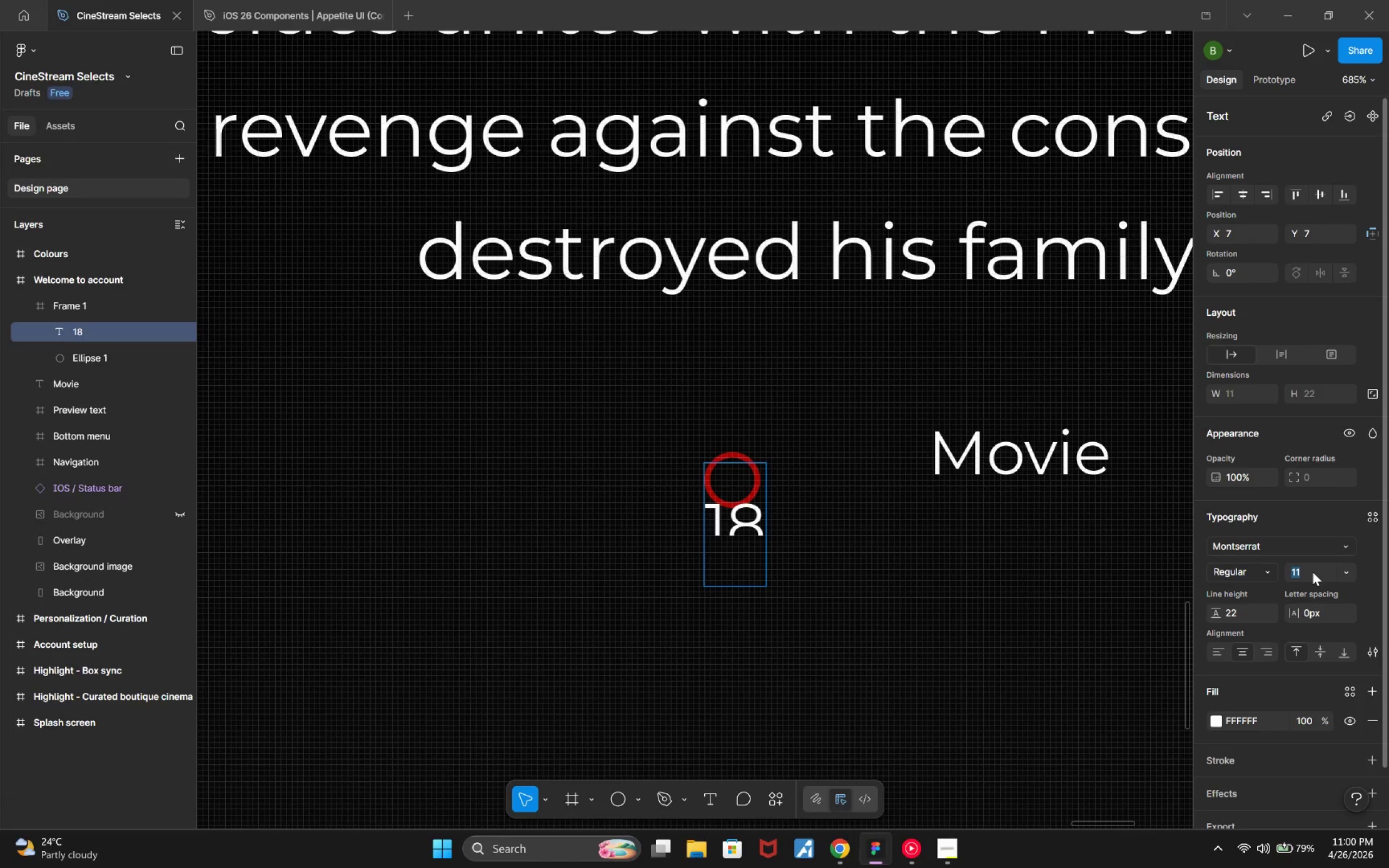 
key(ArrowDown)
 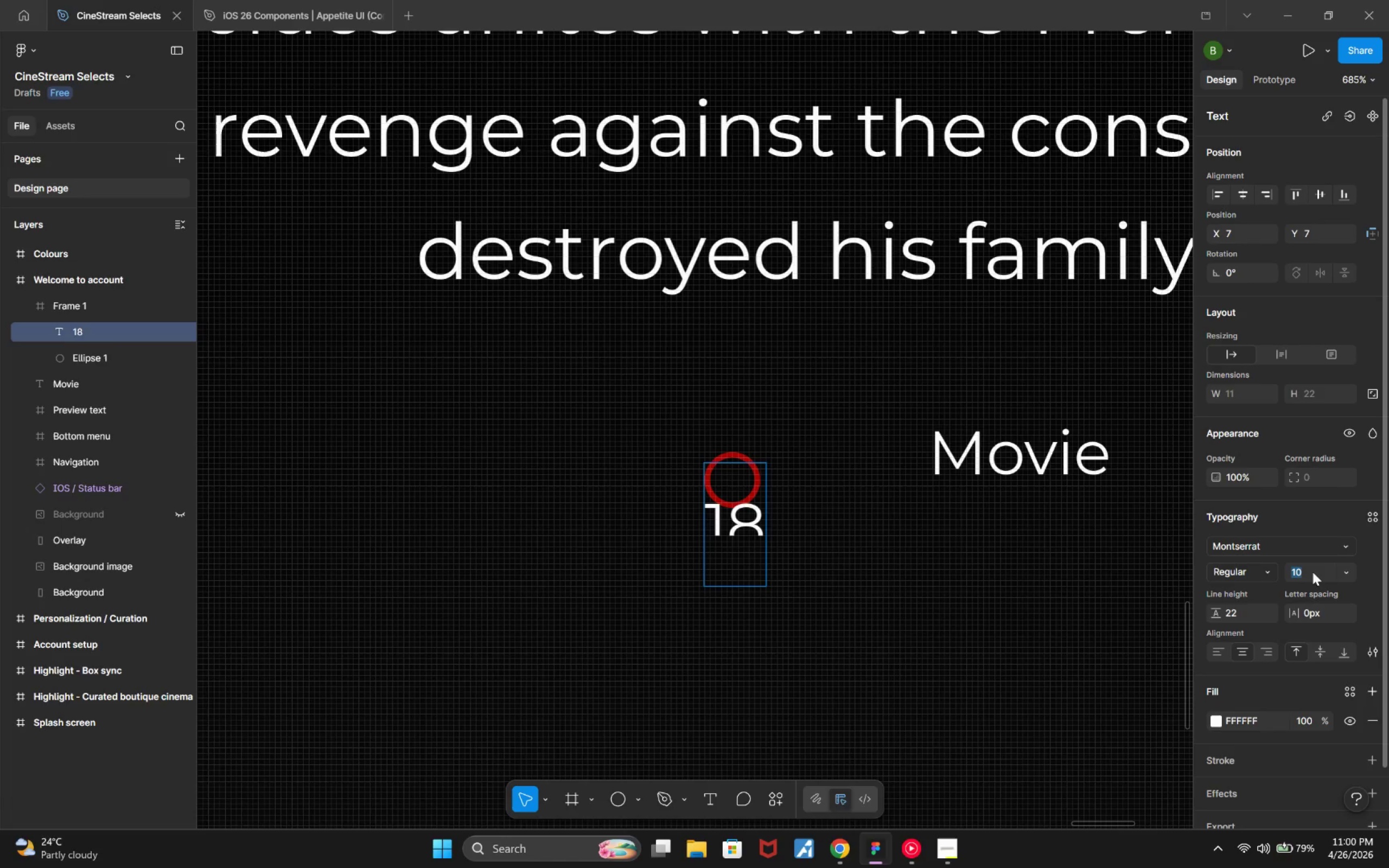 
key(ArrowUp)
 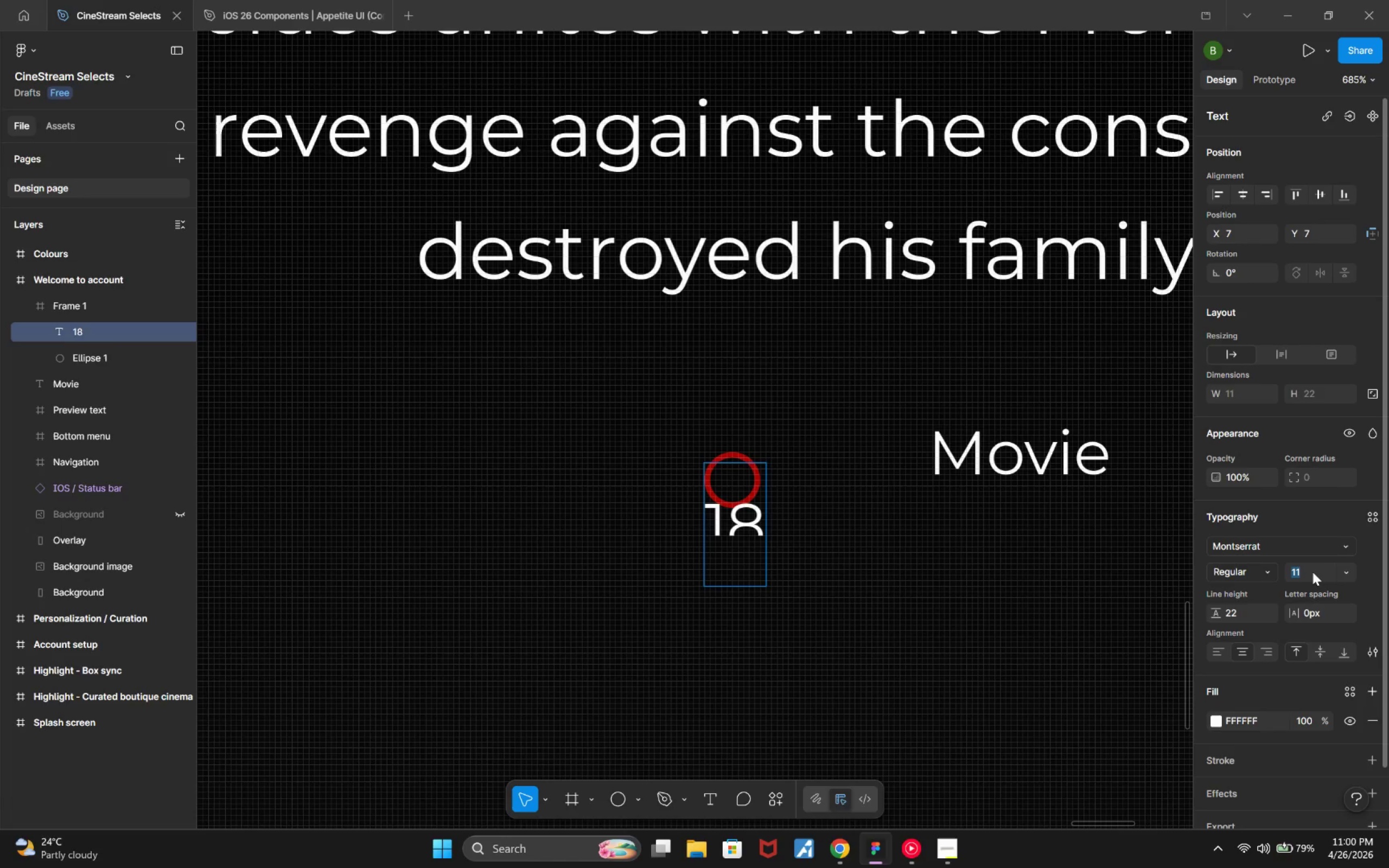 
key(ArrowDown)
 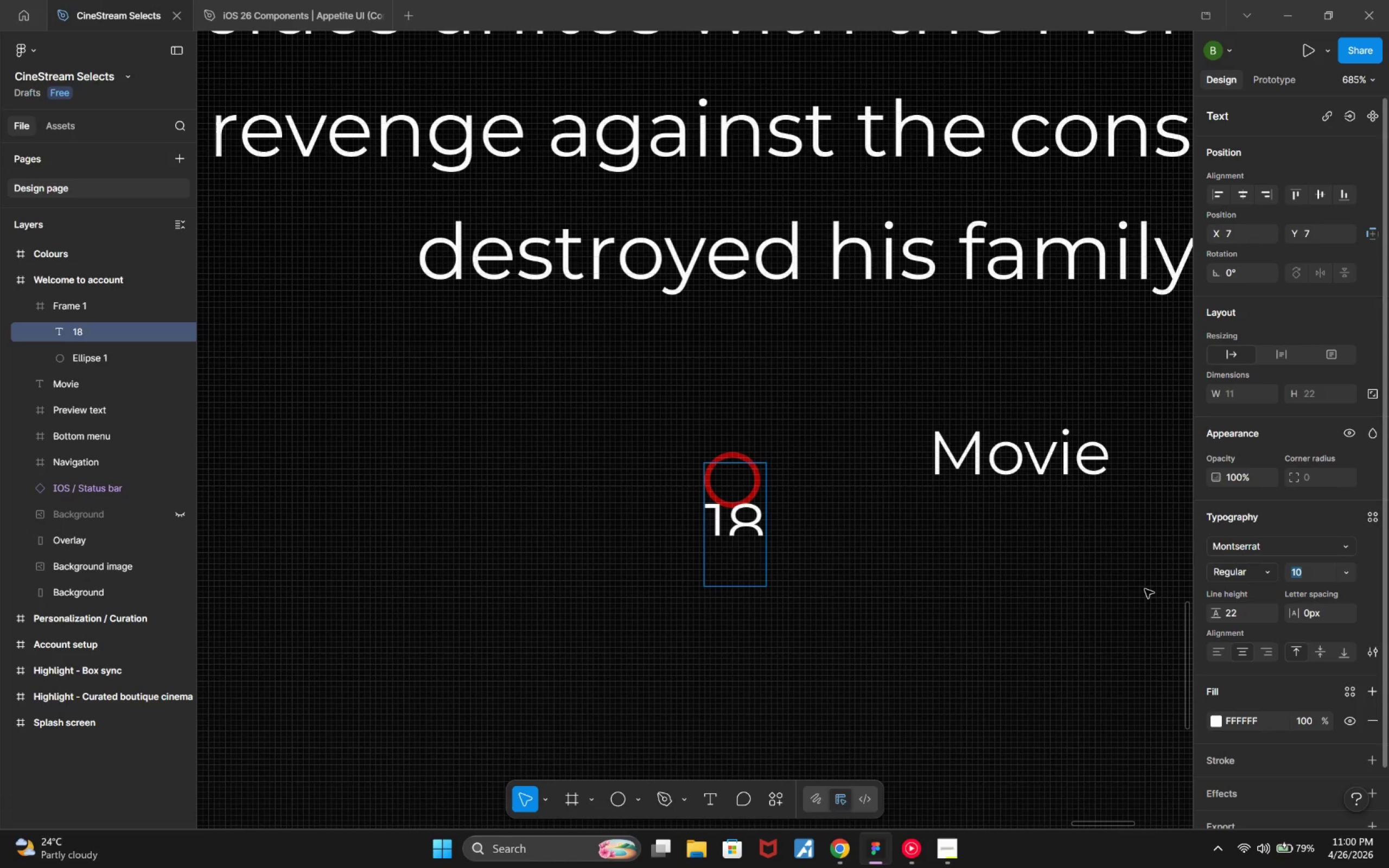 
left_click([874, 557])
 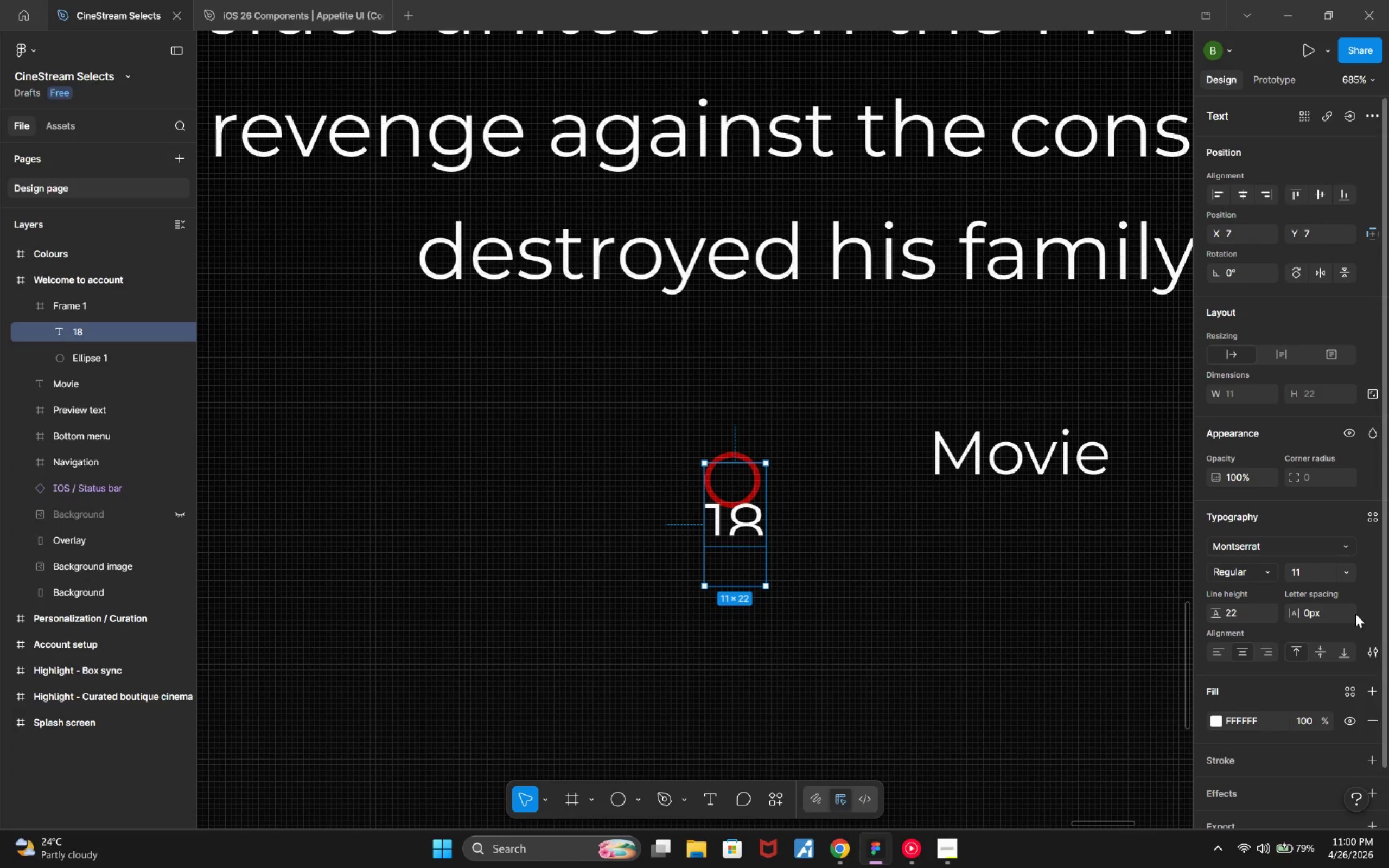 
left_click([1315, 572])
 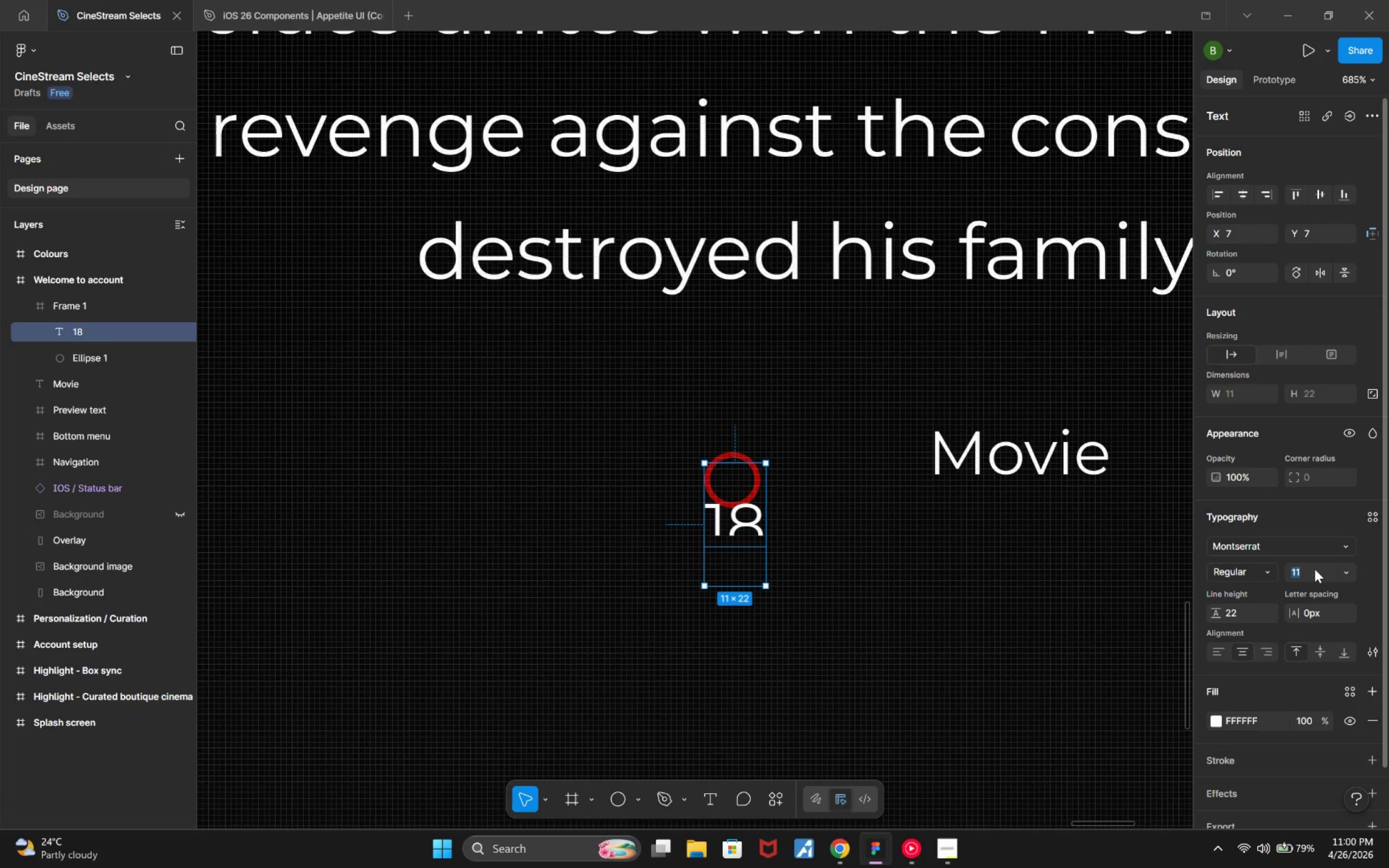 
key(ArrowDown)
 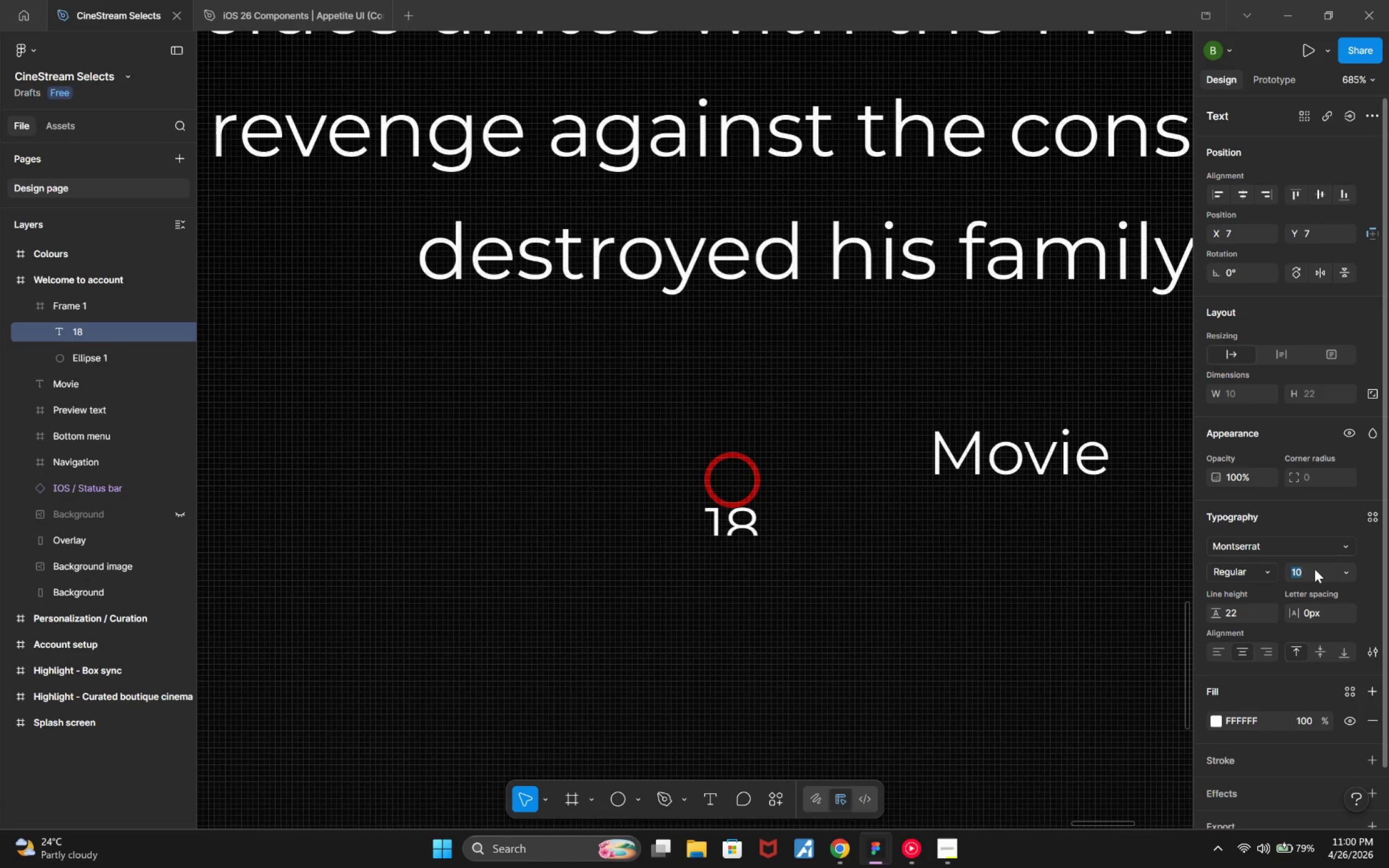 
key(ArrowDown)
 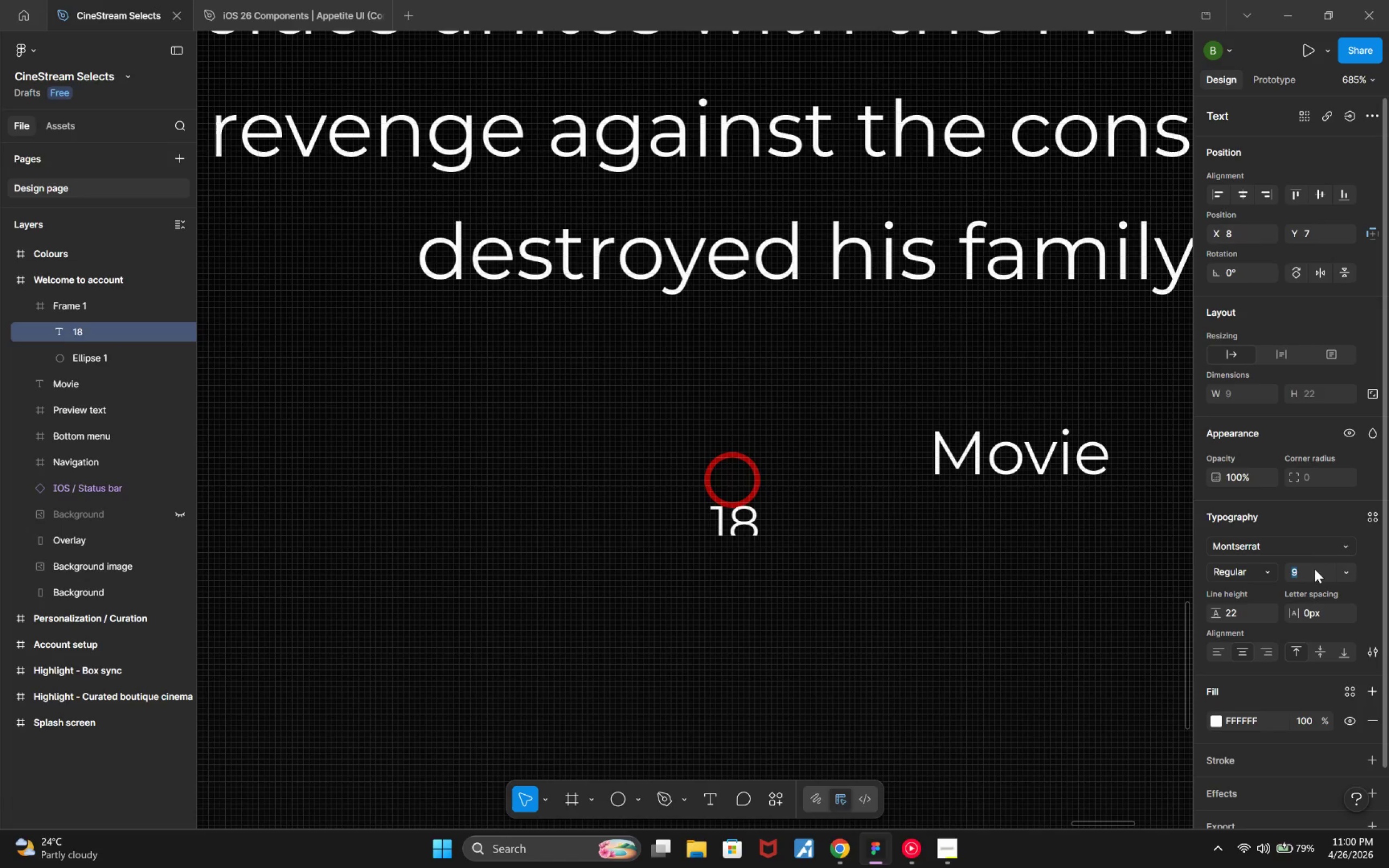 
key(ArrowDown)
 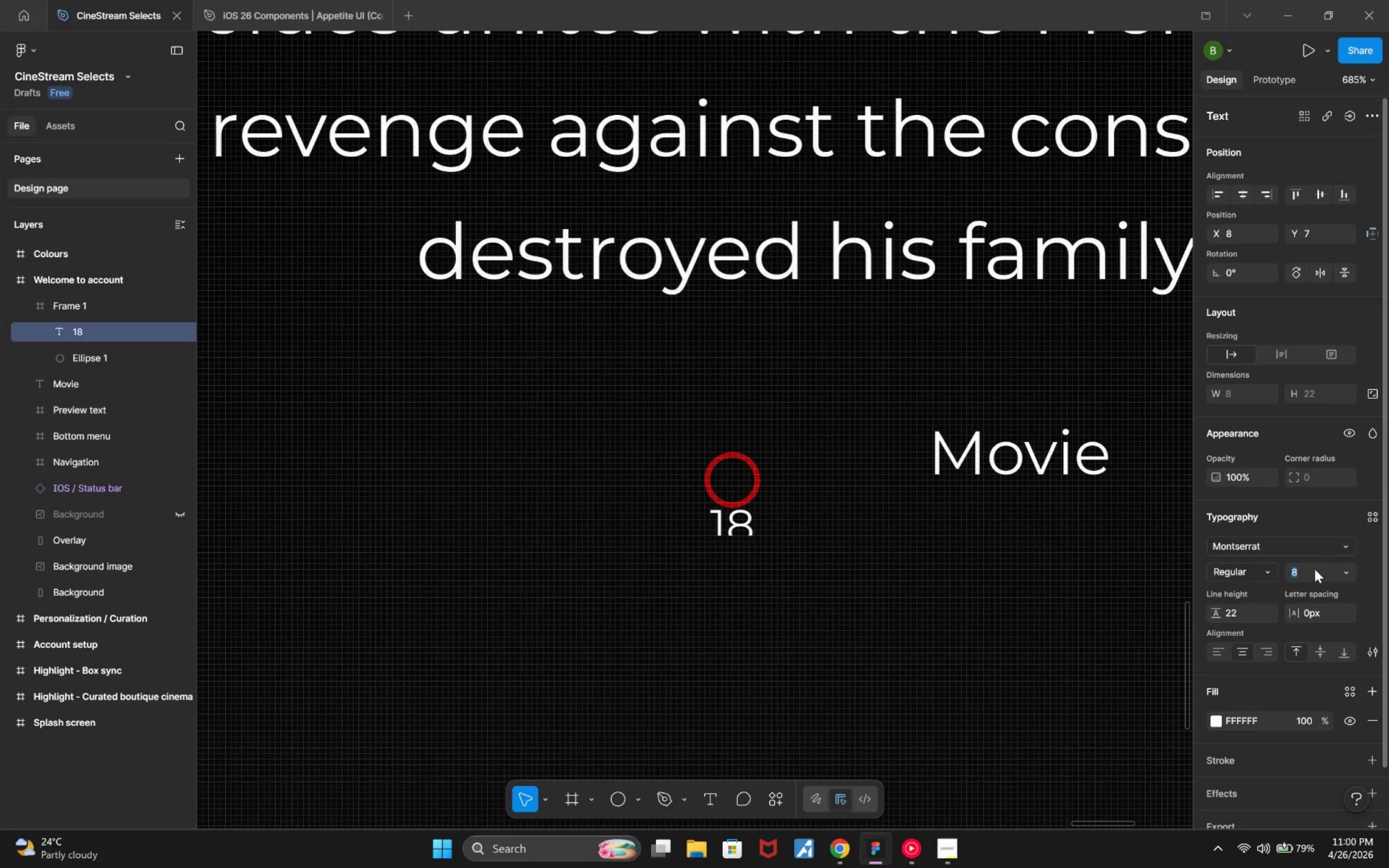 
key(ArrowDown)
 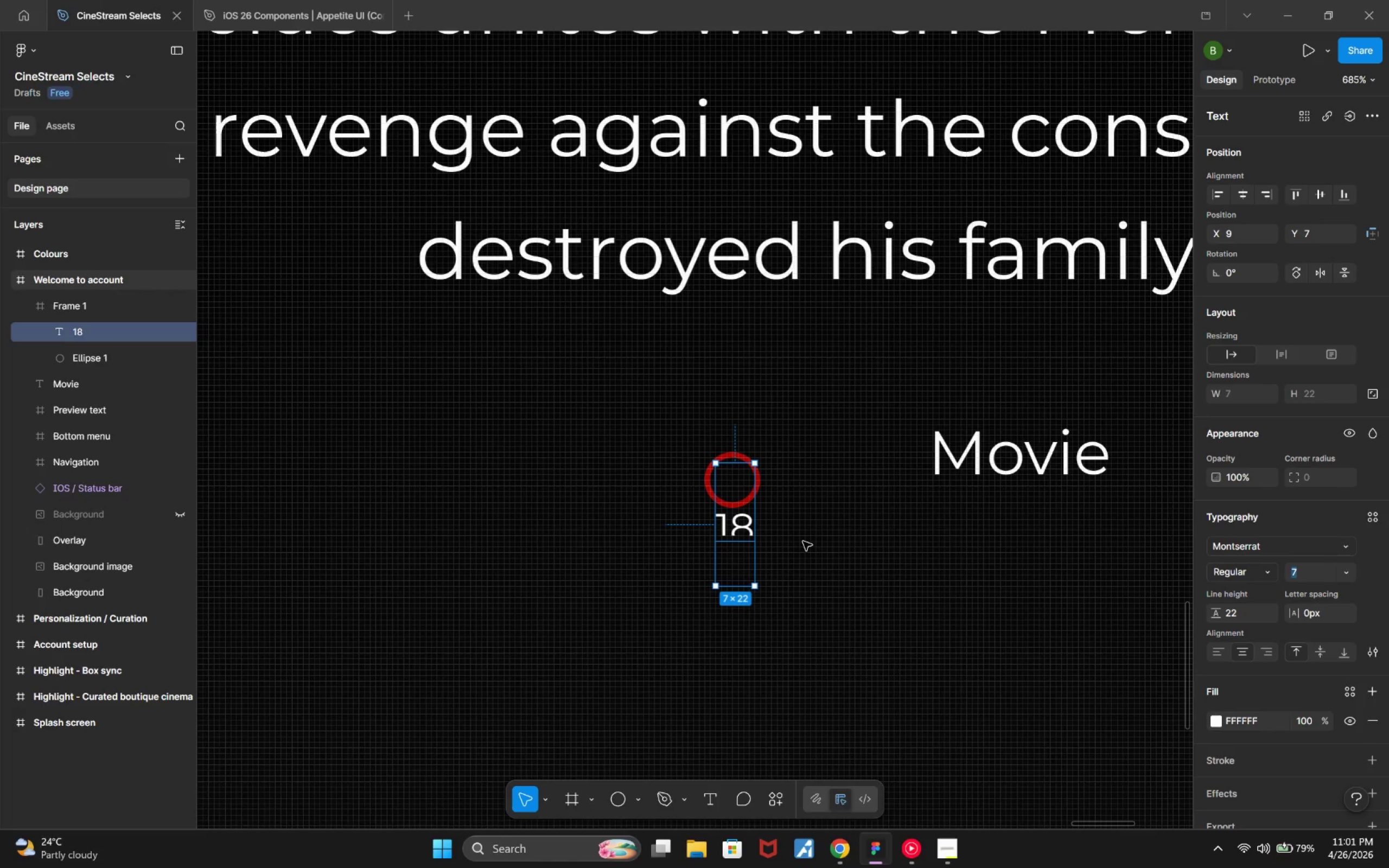 
left_click([850, 544])
 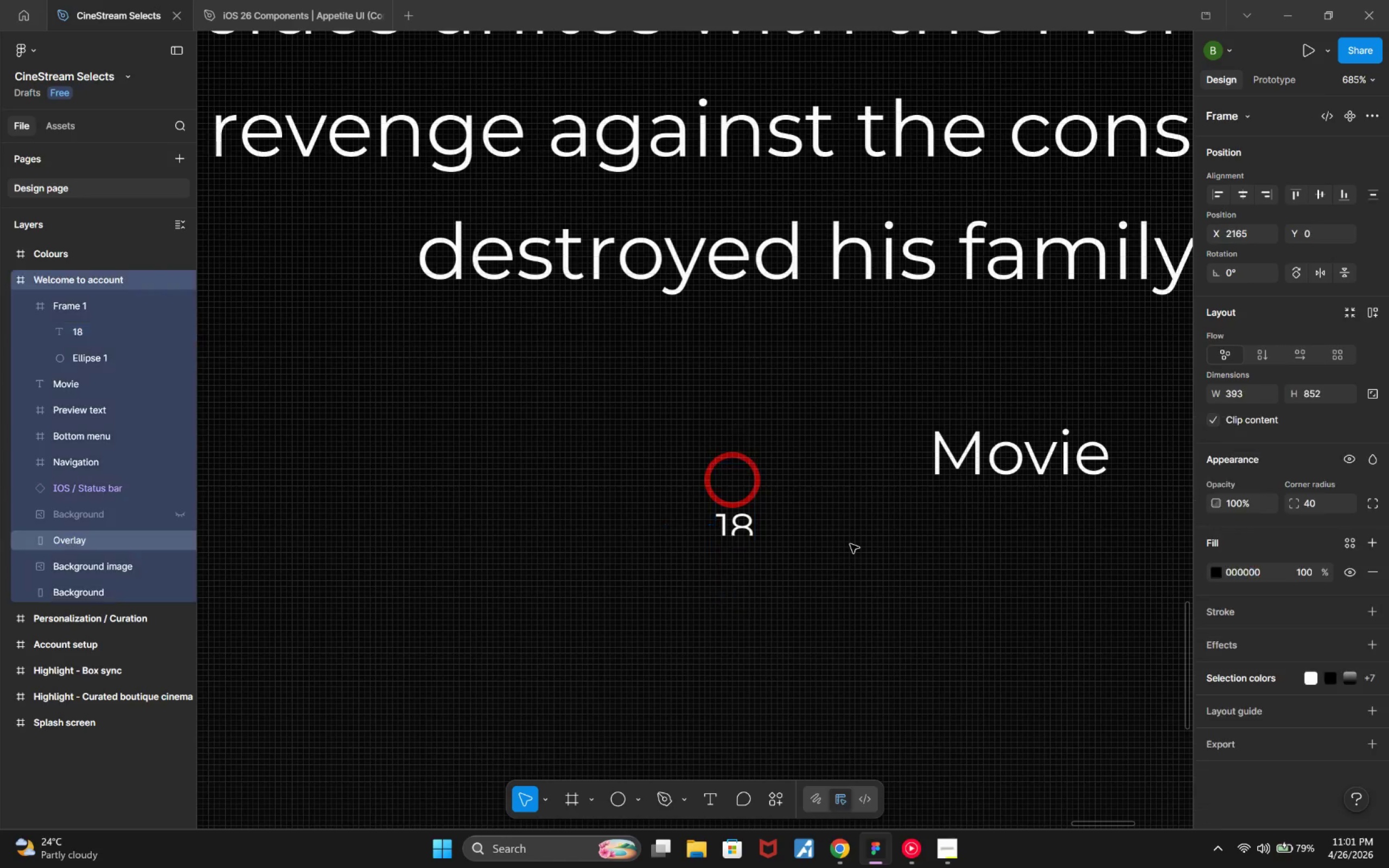 
key(ArrowUp)
 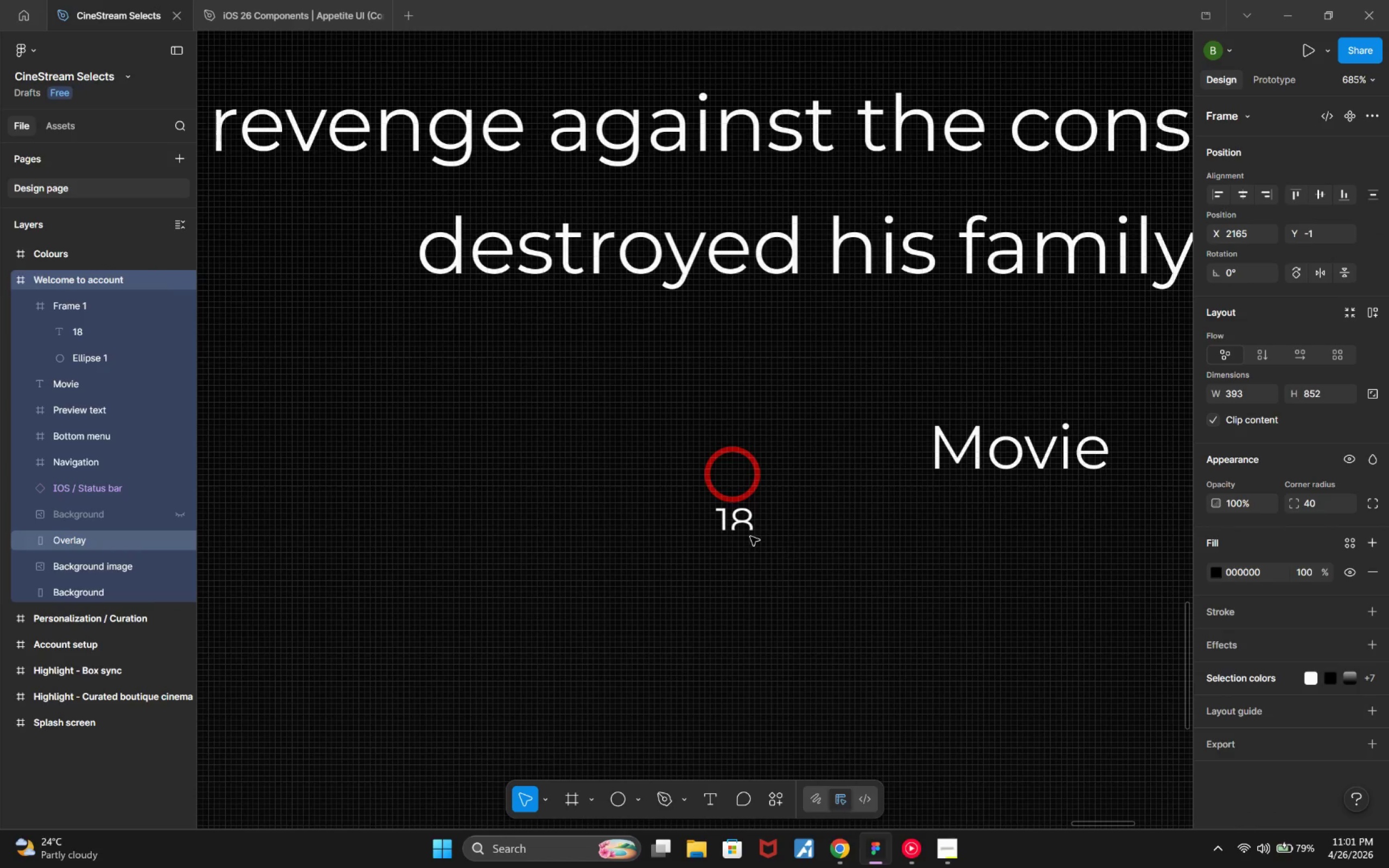 
left_click([732, 513])
 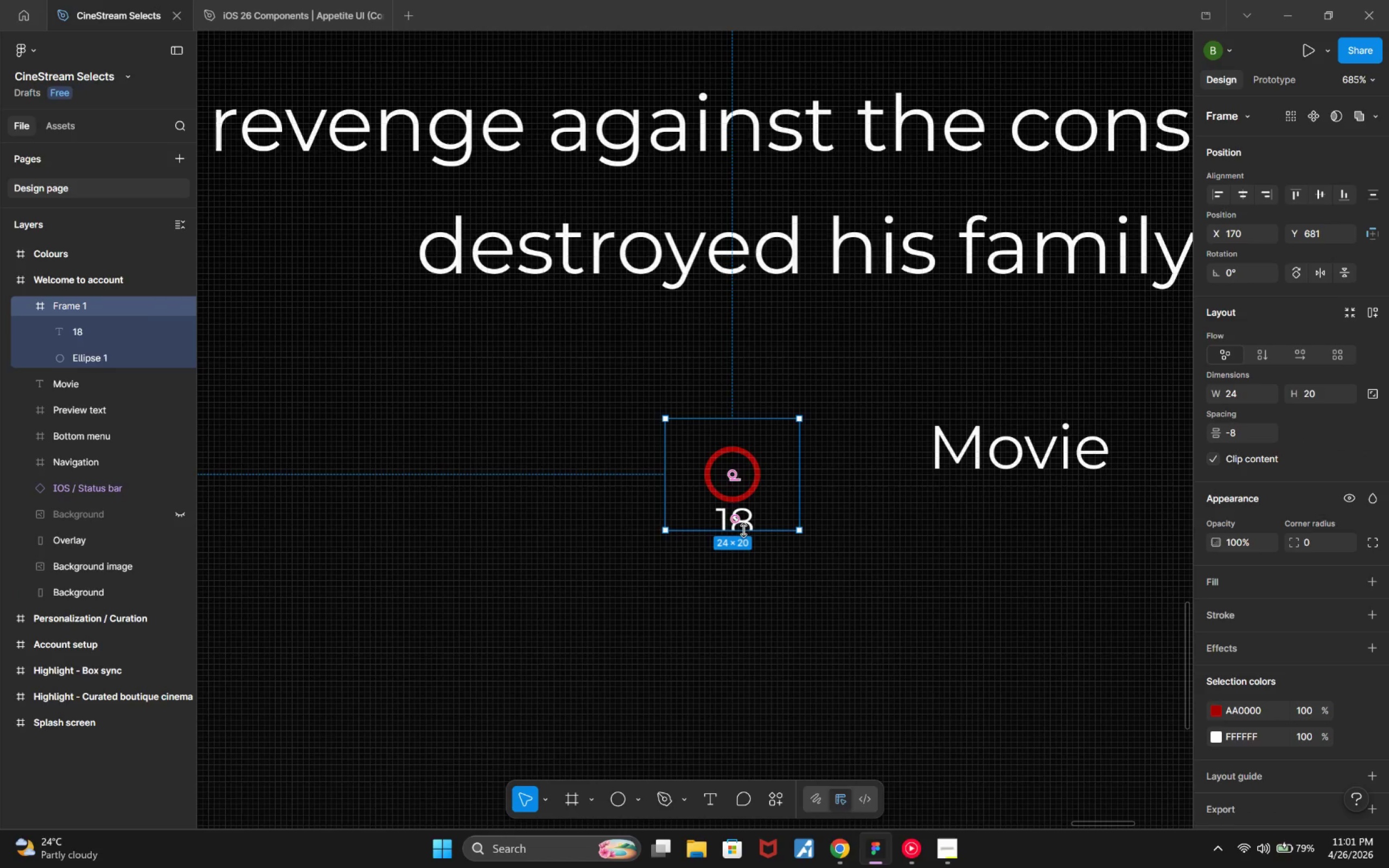 
left_click([744, 531])
 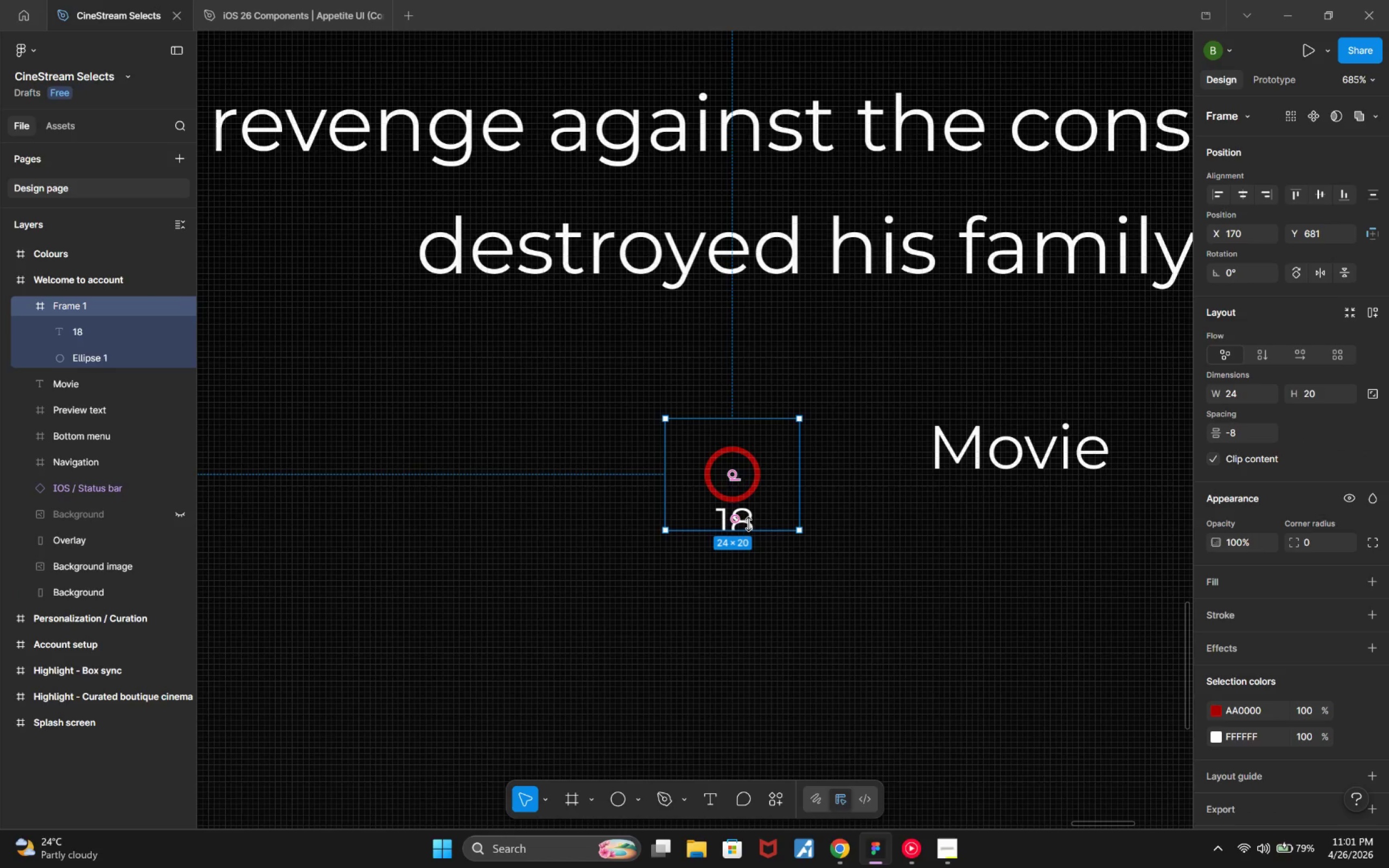 
double_click([748, 524])
 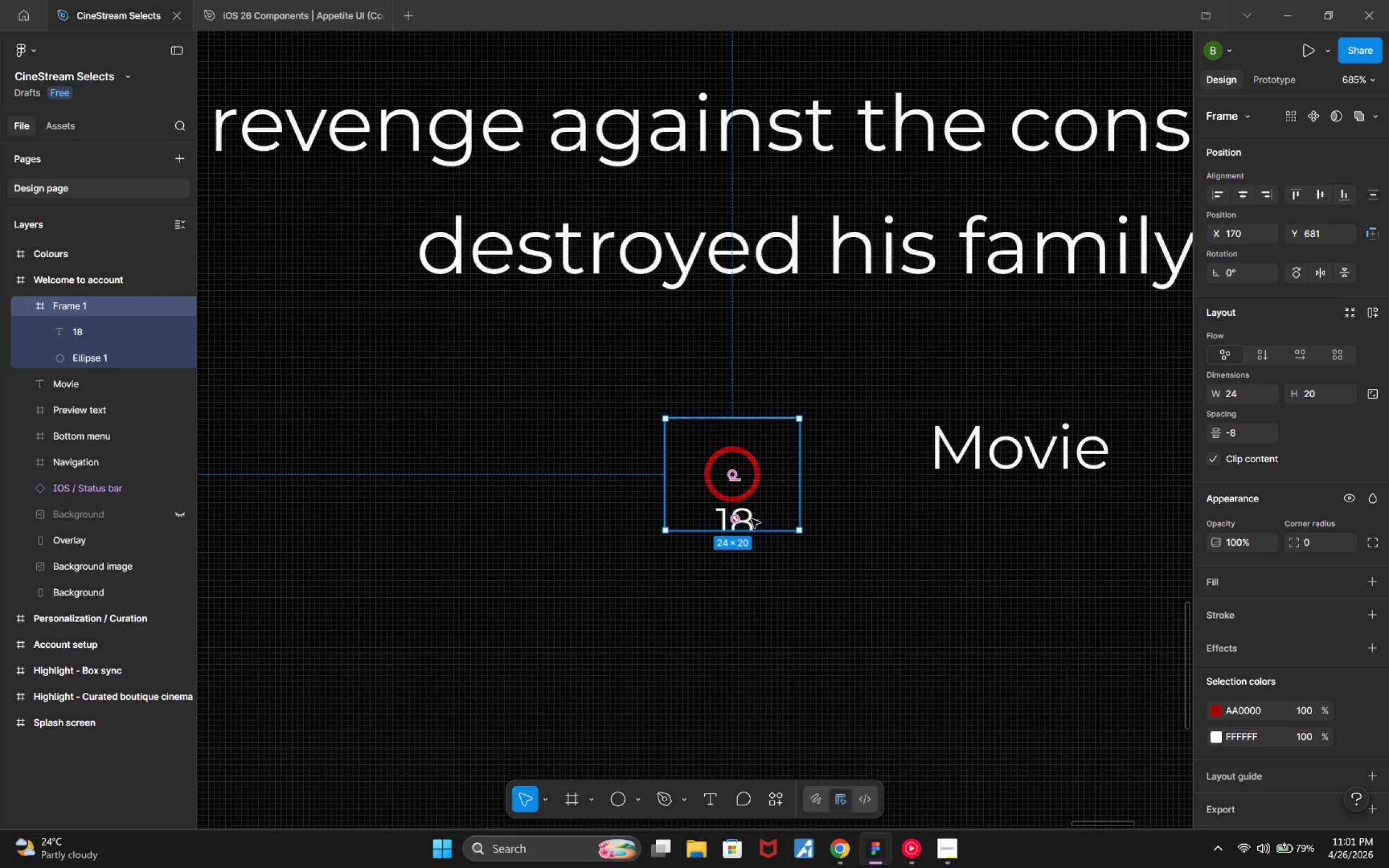 
left_click([751, 519])
 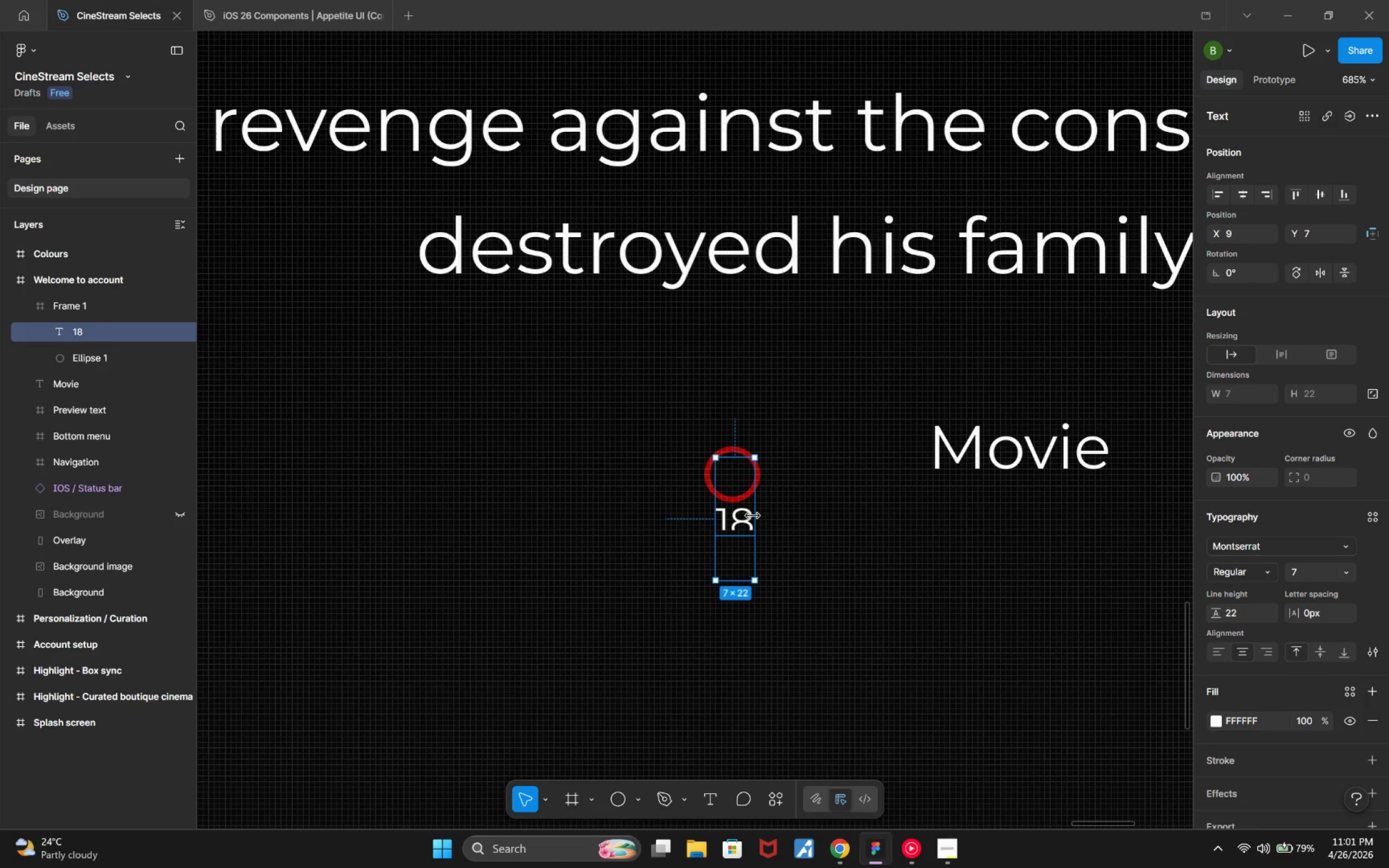 
hold_key(key=ArrowUp, duration=0.56)
 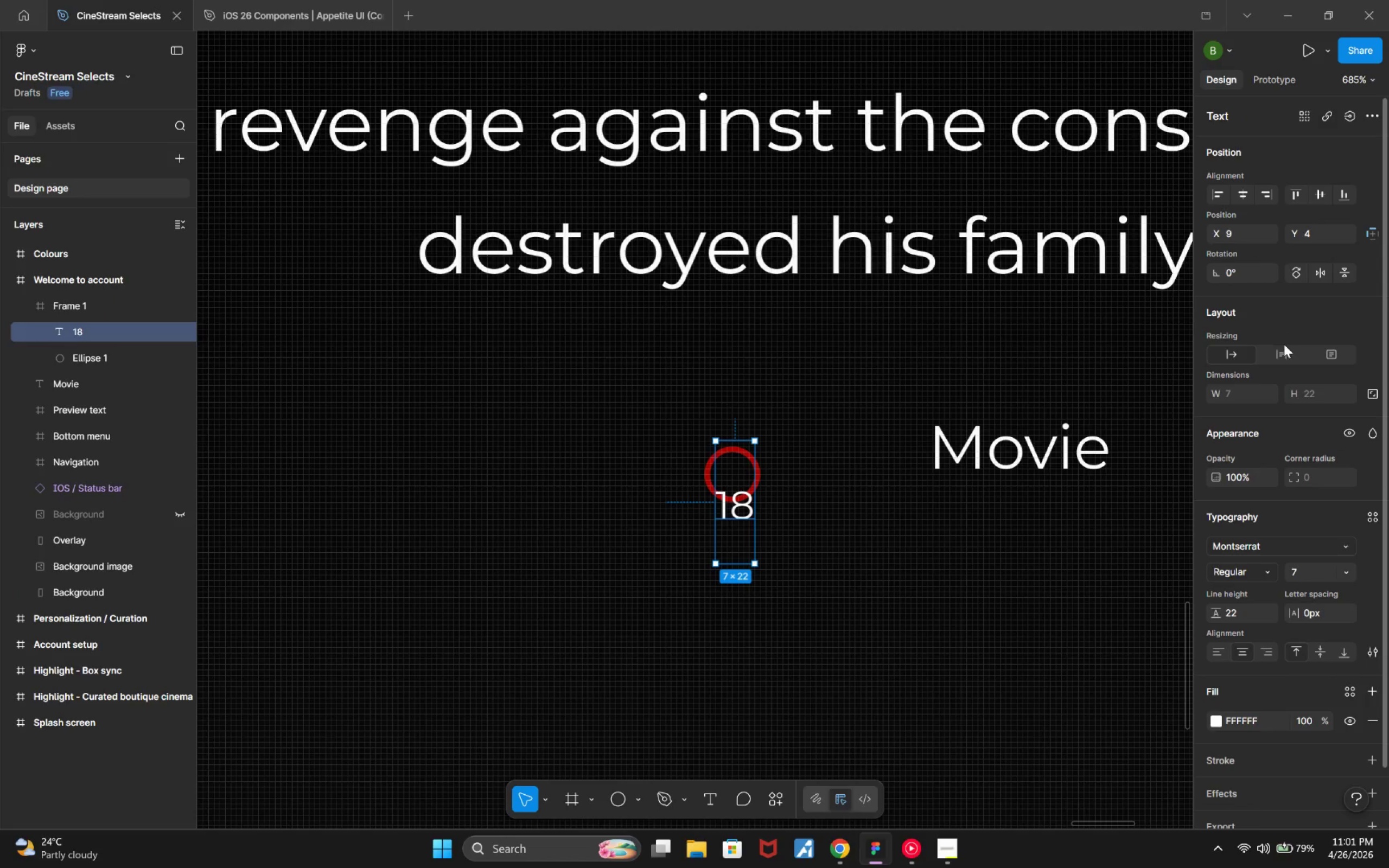 
left_click([1285, 354])
 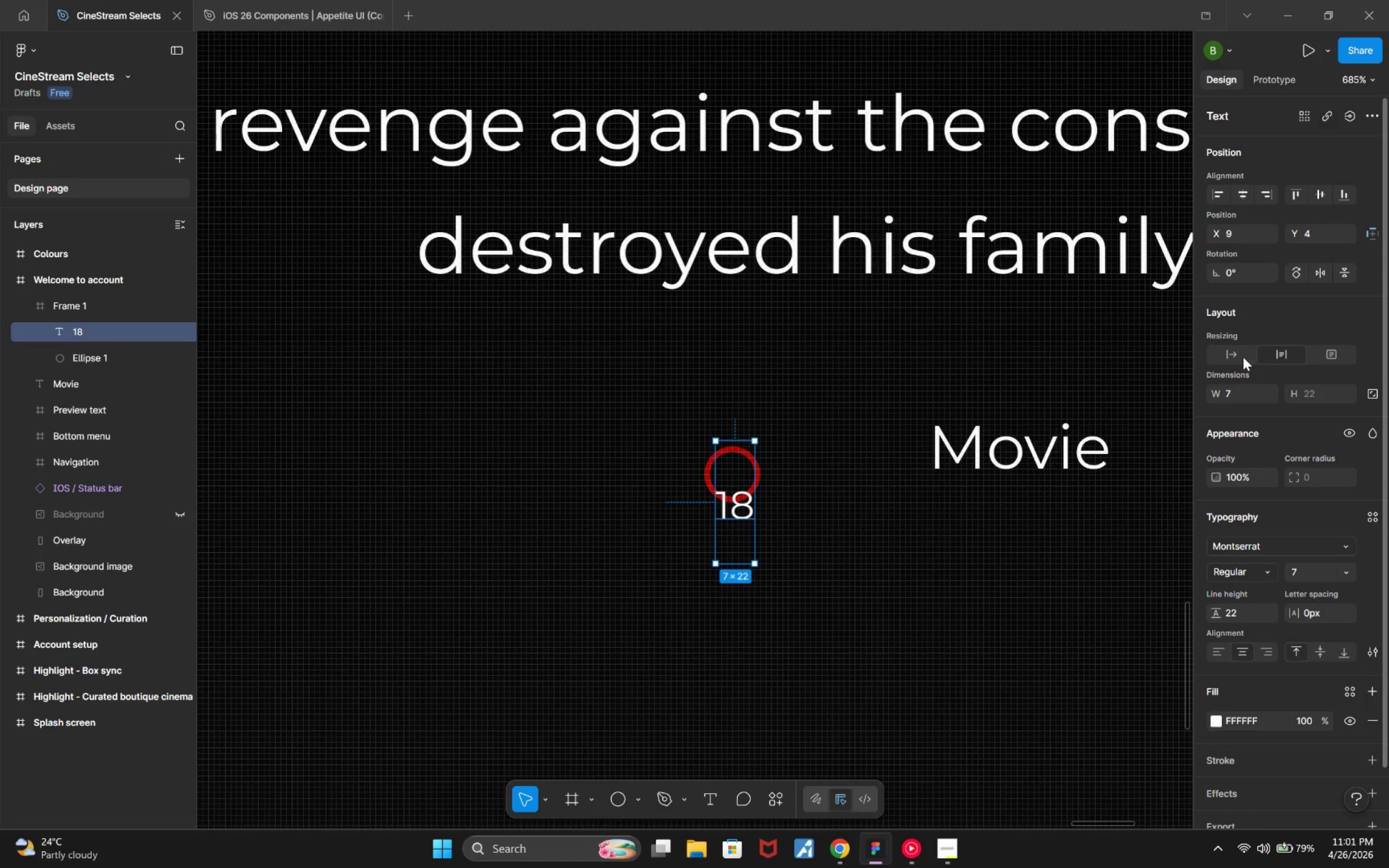 
left_click([1232, 354])
 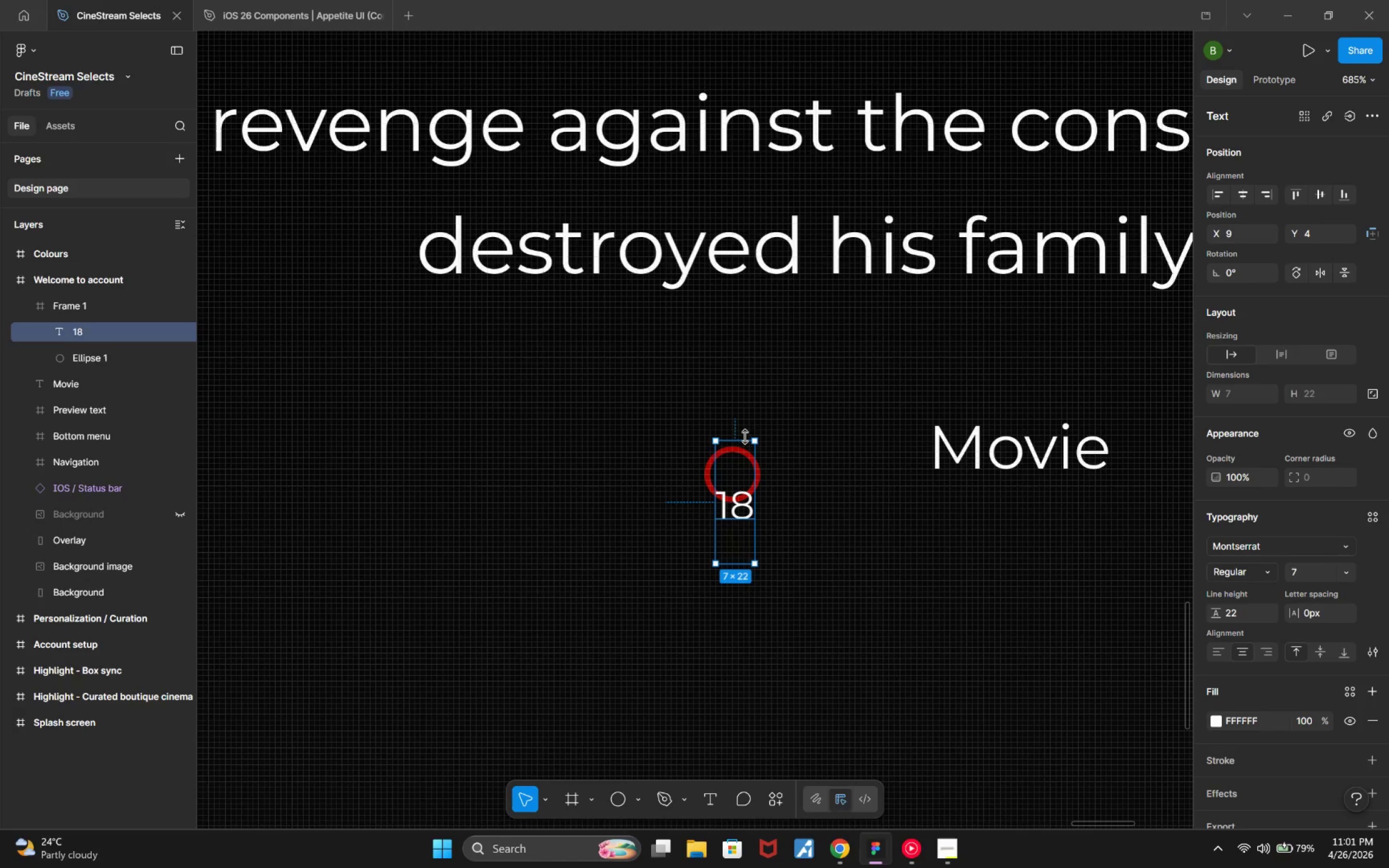 
left_click_drag(start_coordinate=[748, 440], to_coordinate=[745, 440])
 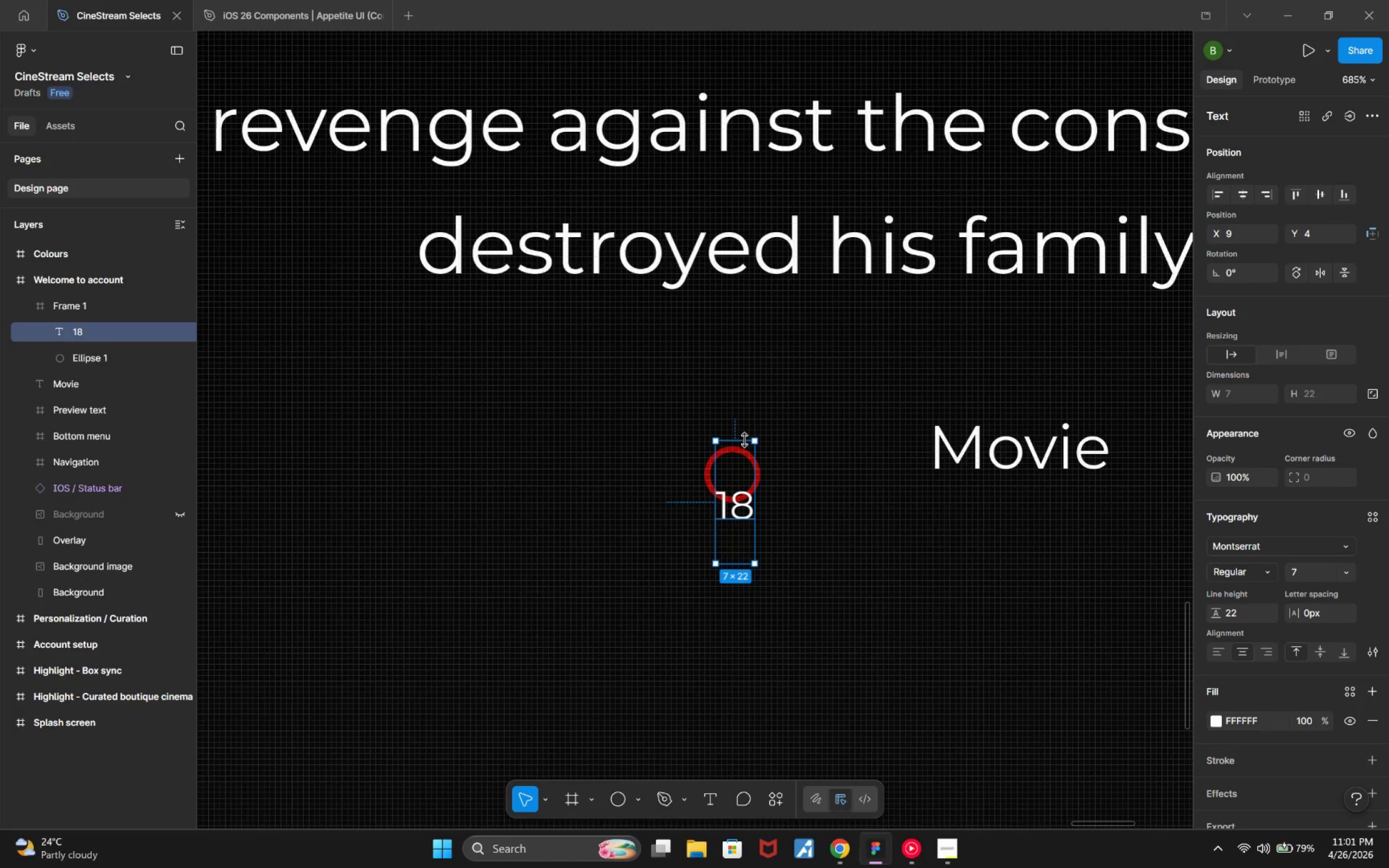 
left_click_drag(start_coordinate=[745, 440], to_coordinate=[756, 433])
 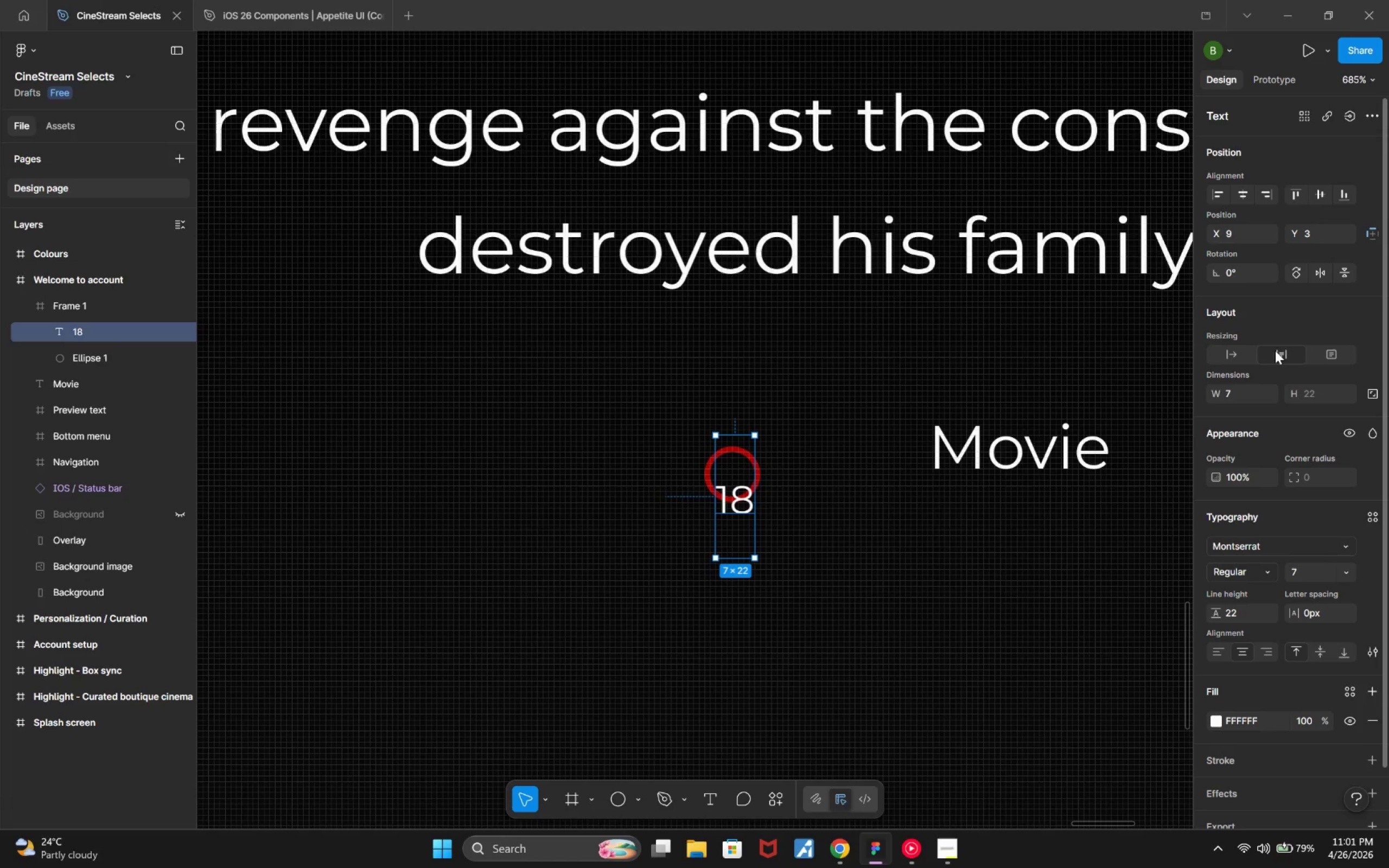 
hold_key(key=ArrowUp, duration=0.62)
 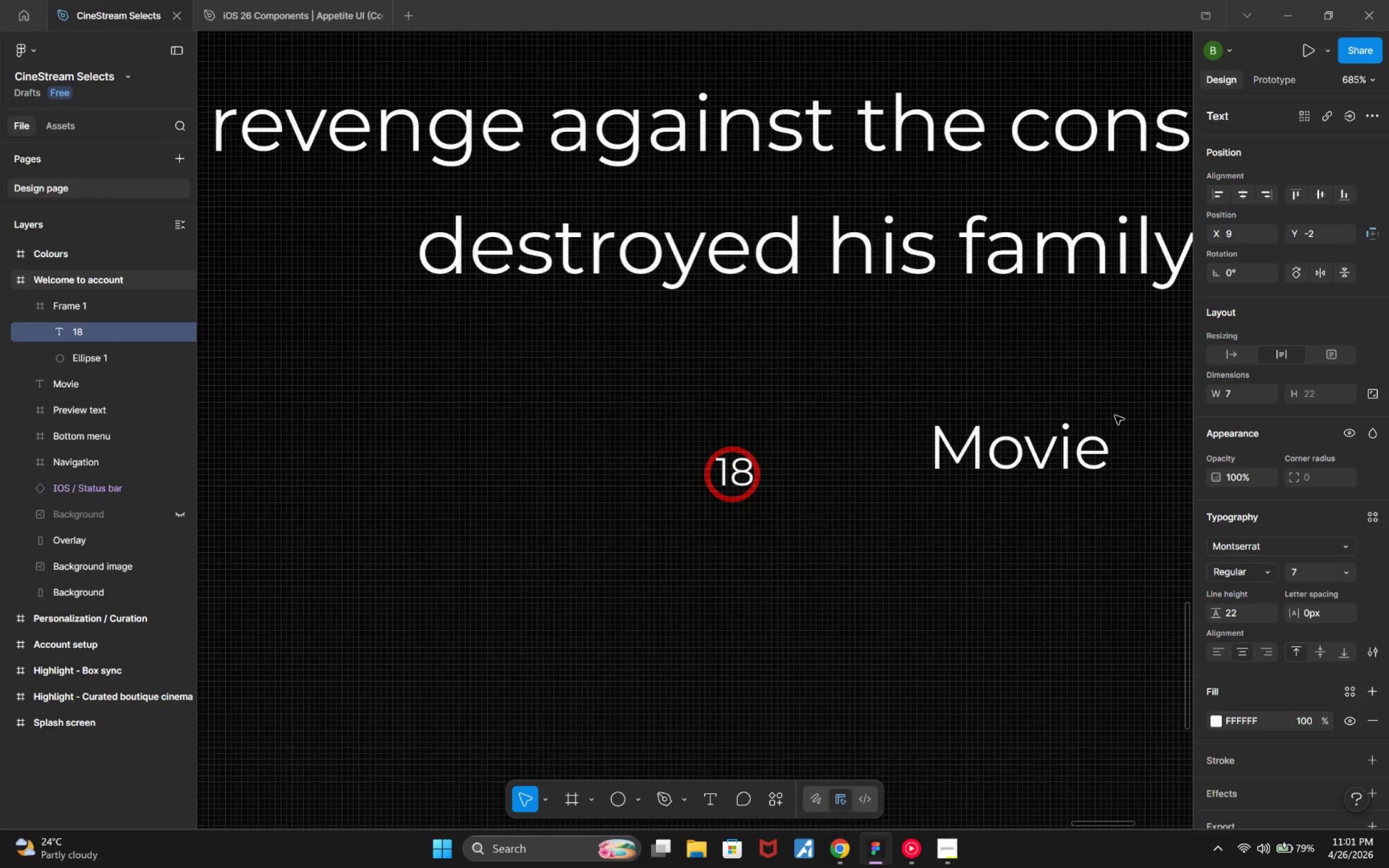 
key(ArrowDown)
 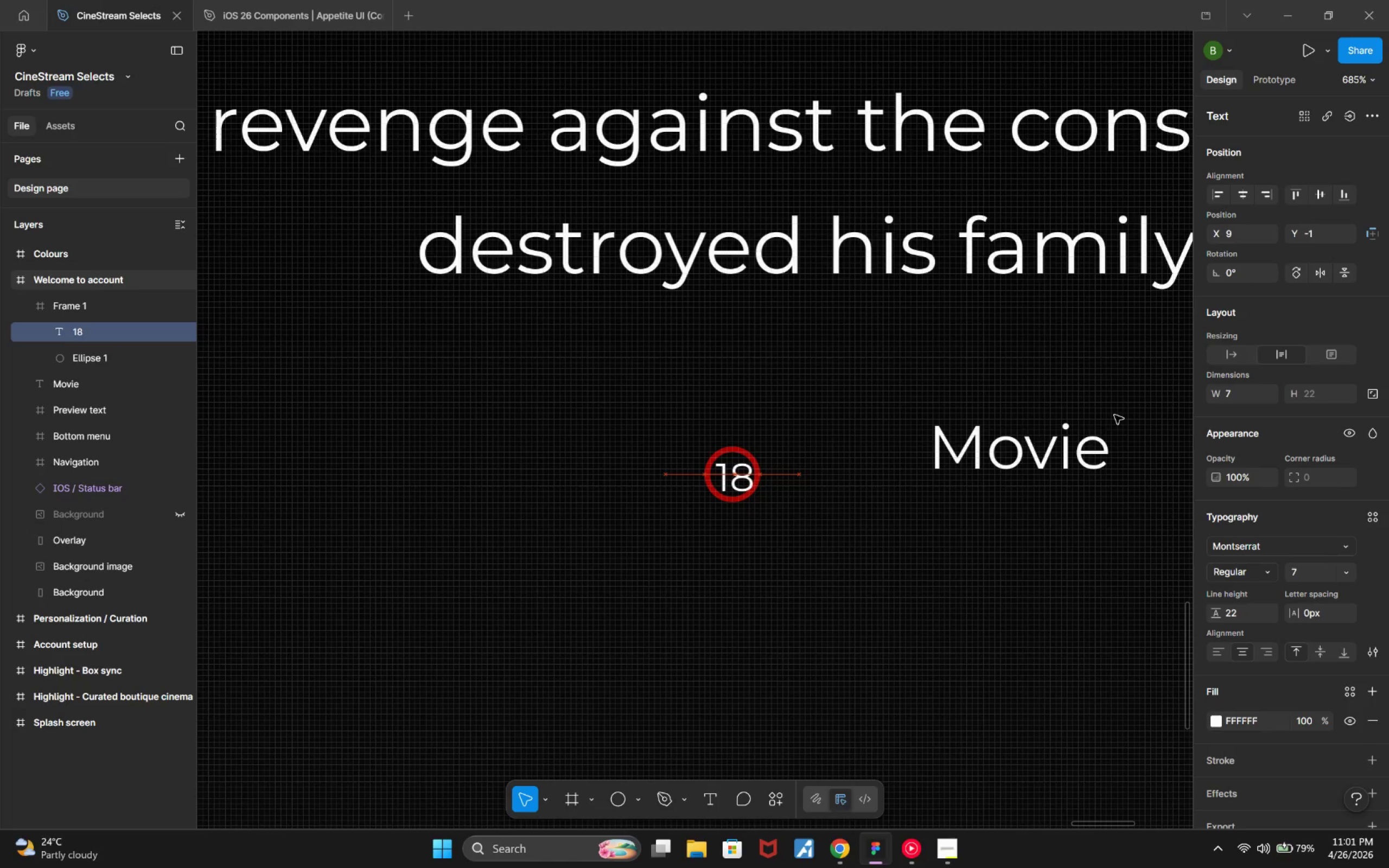 
key(ArrowLeft)
 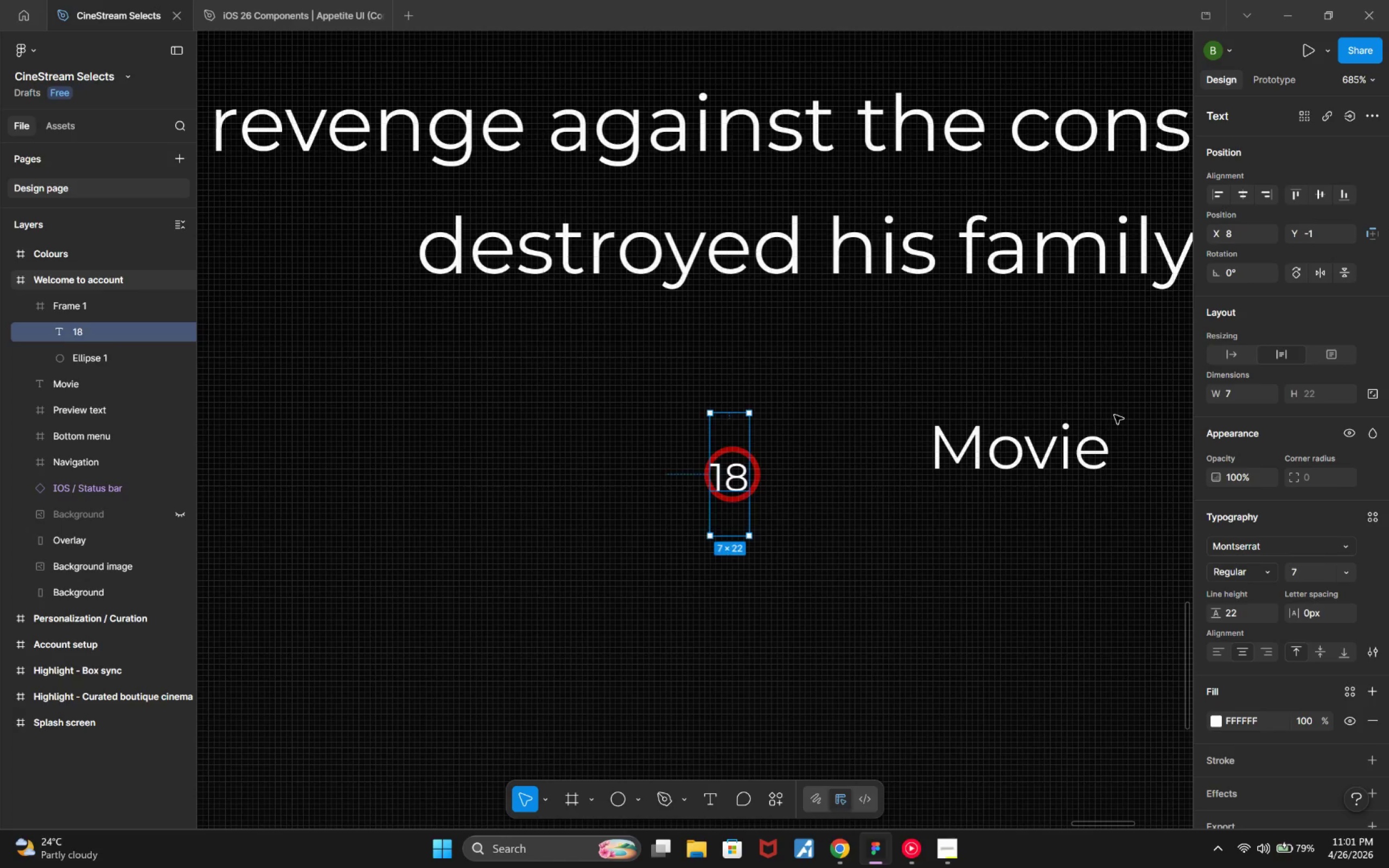 
key(ArrowUp)
 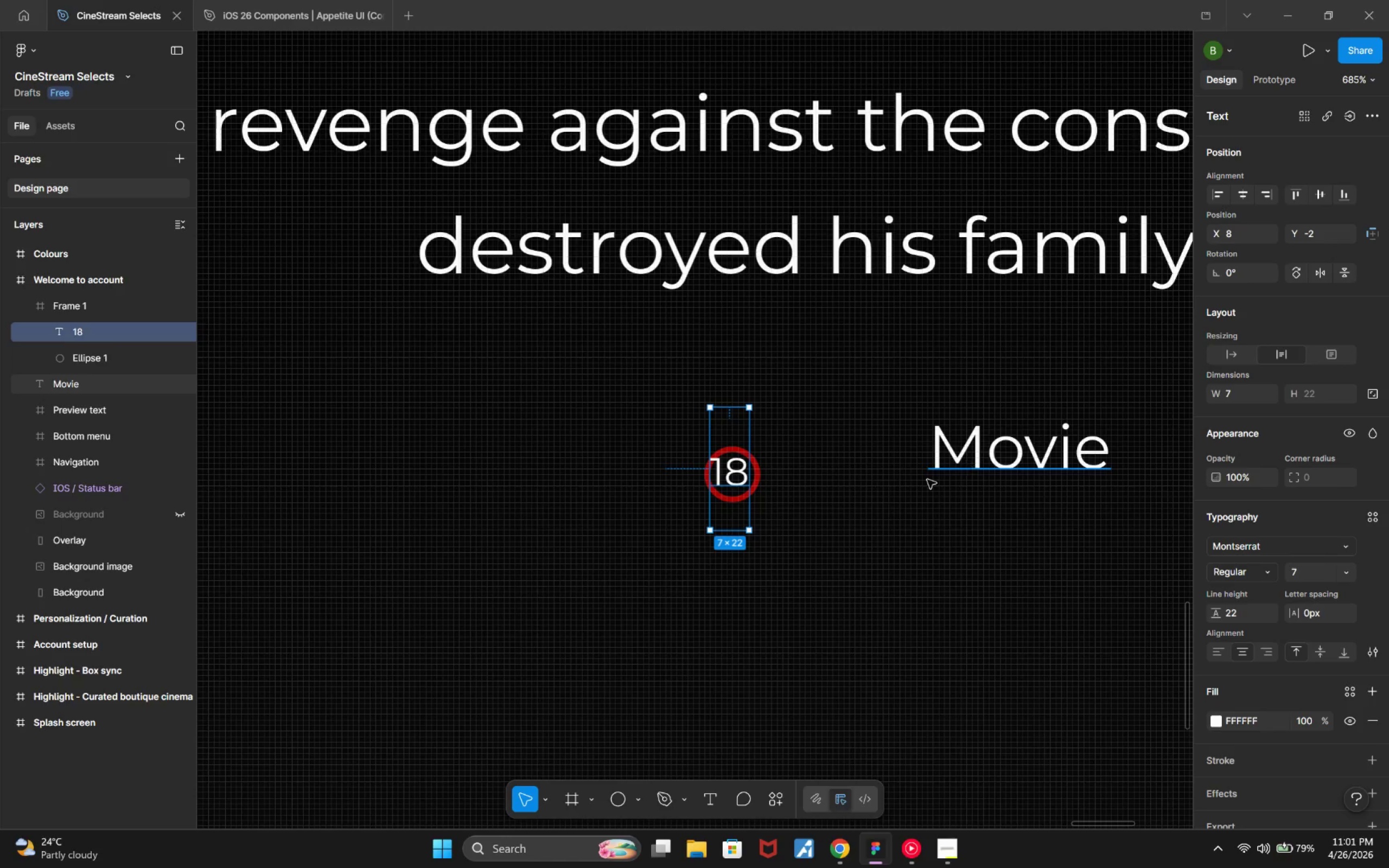 
key(ArrowRight)
 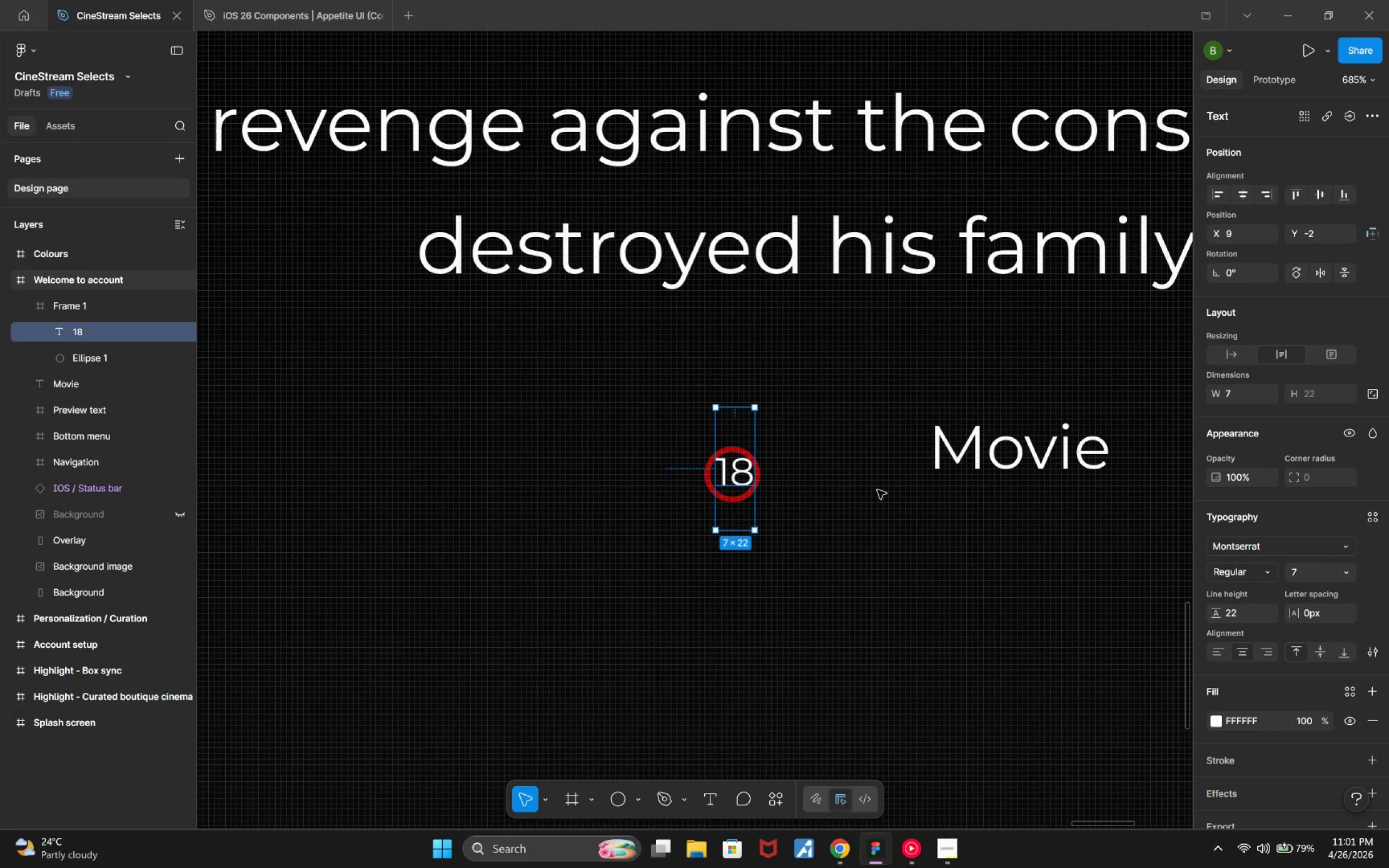 
key(ArrowLeft)
 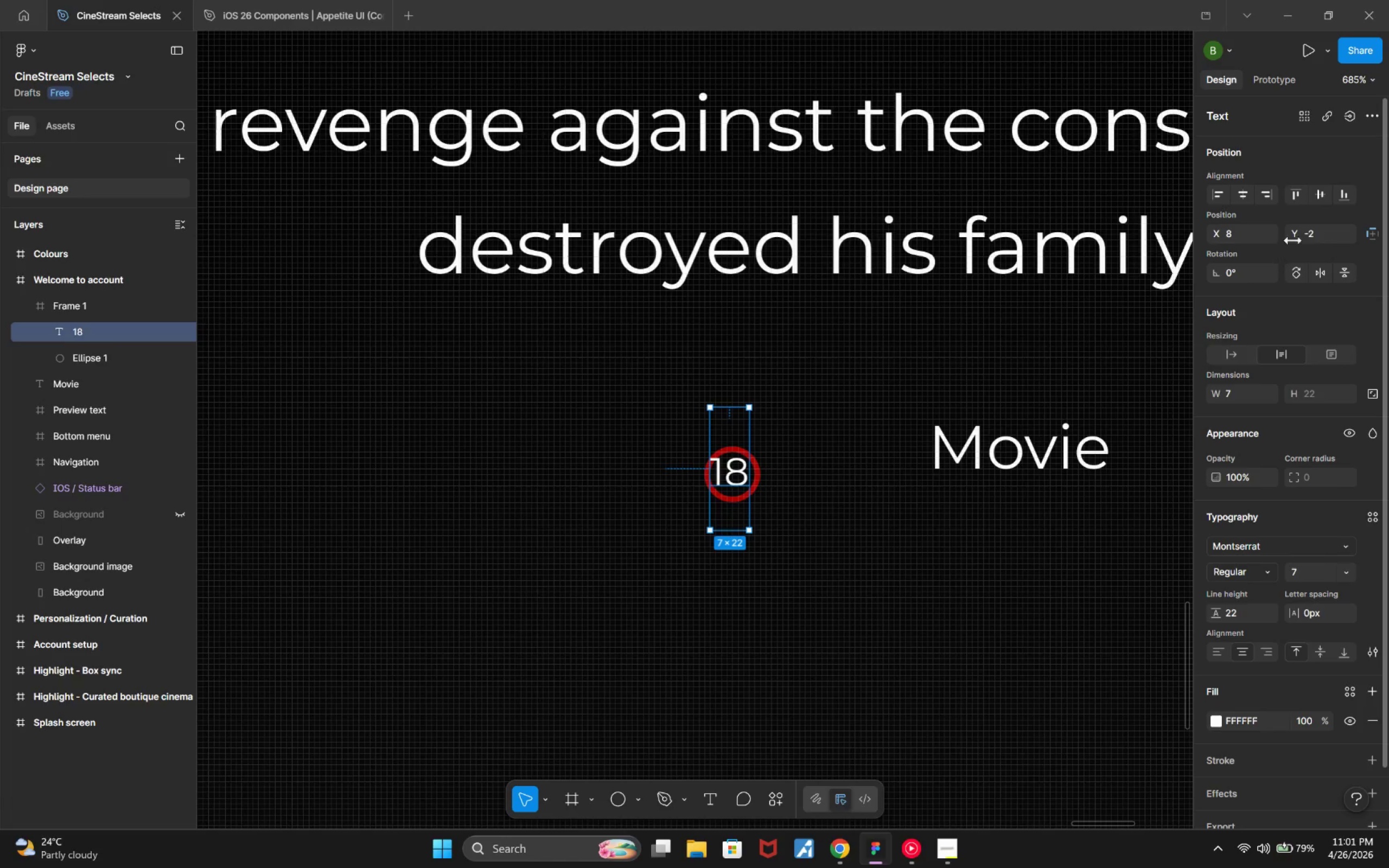 
left_click([1240, 235])
 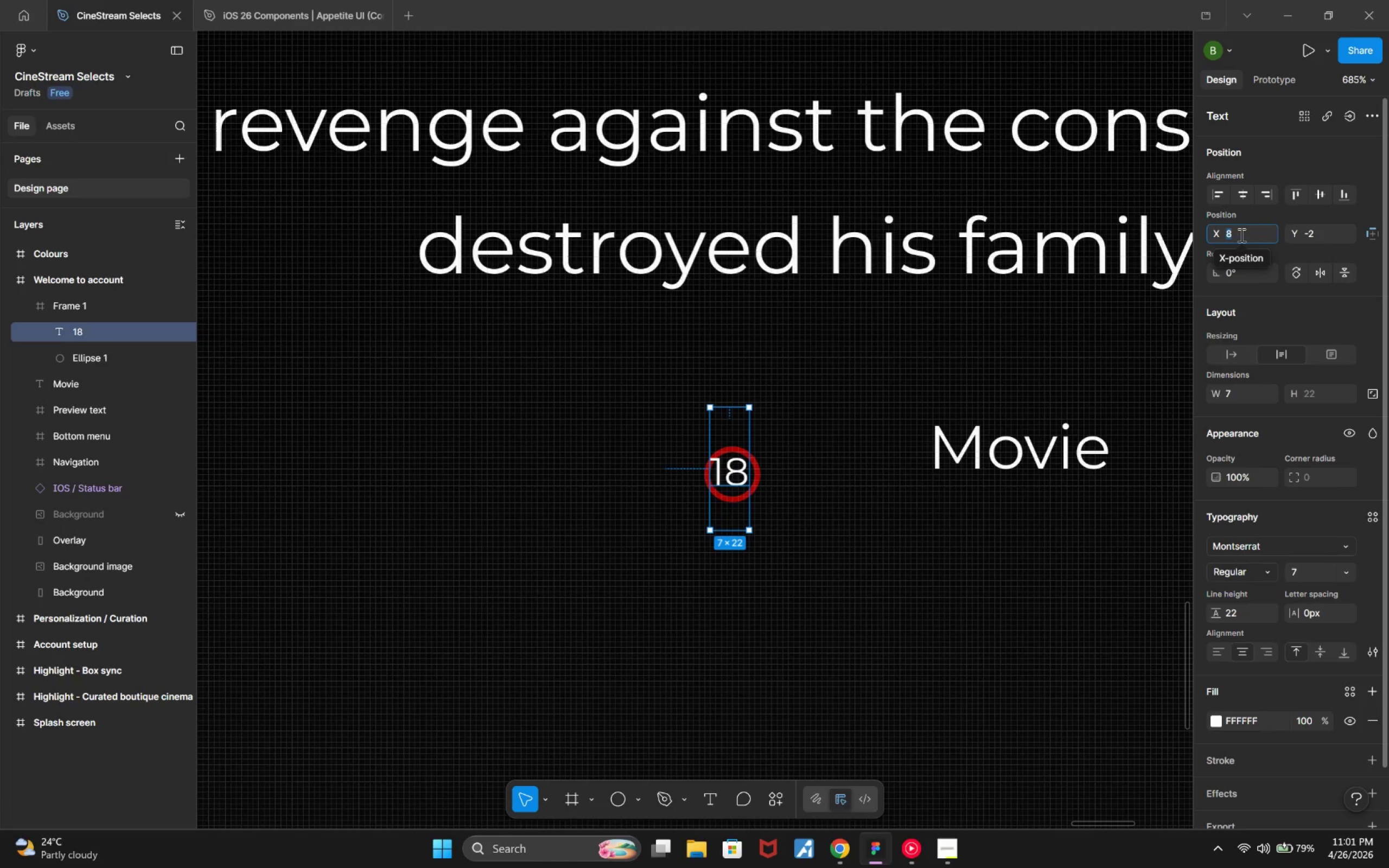 
key(ArrowRight)
 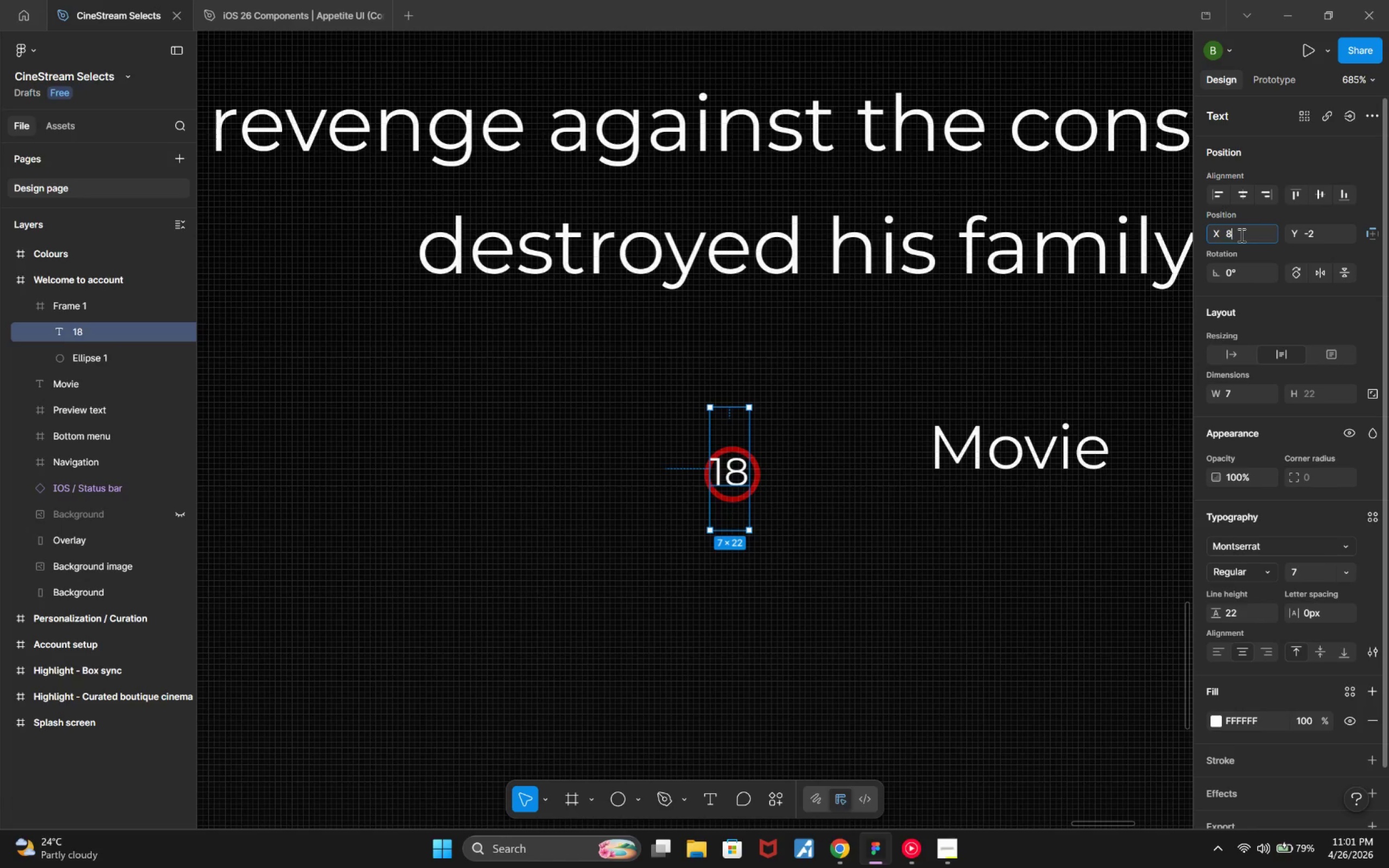 
key(Period)
 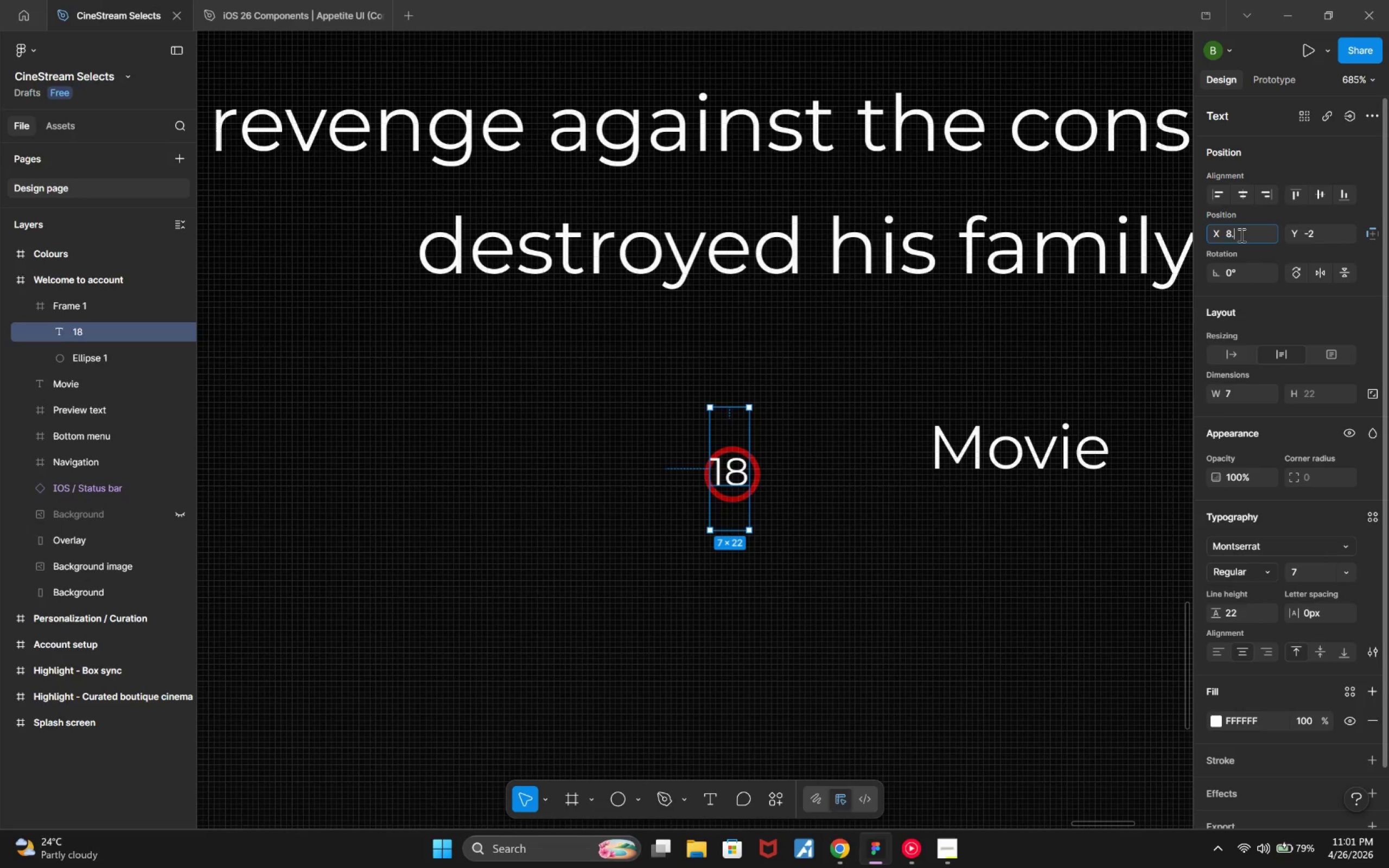 
key(5)
 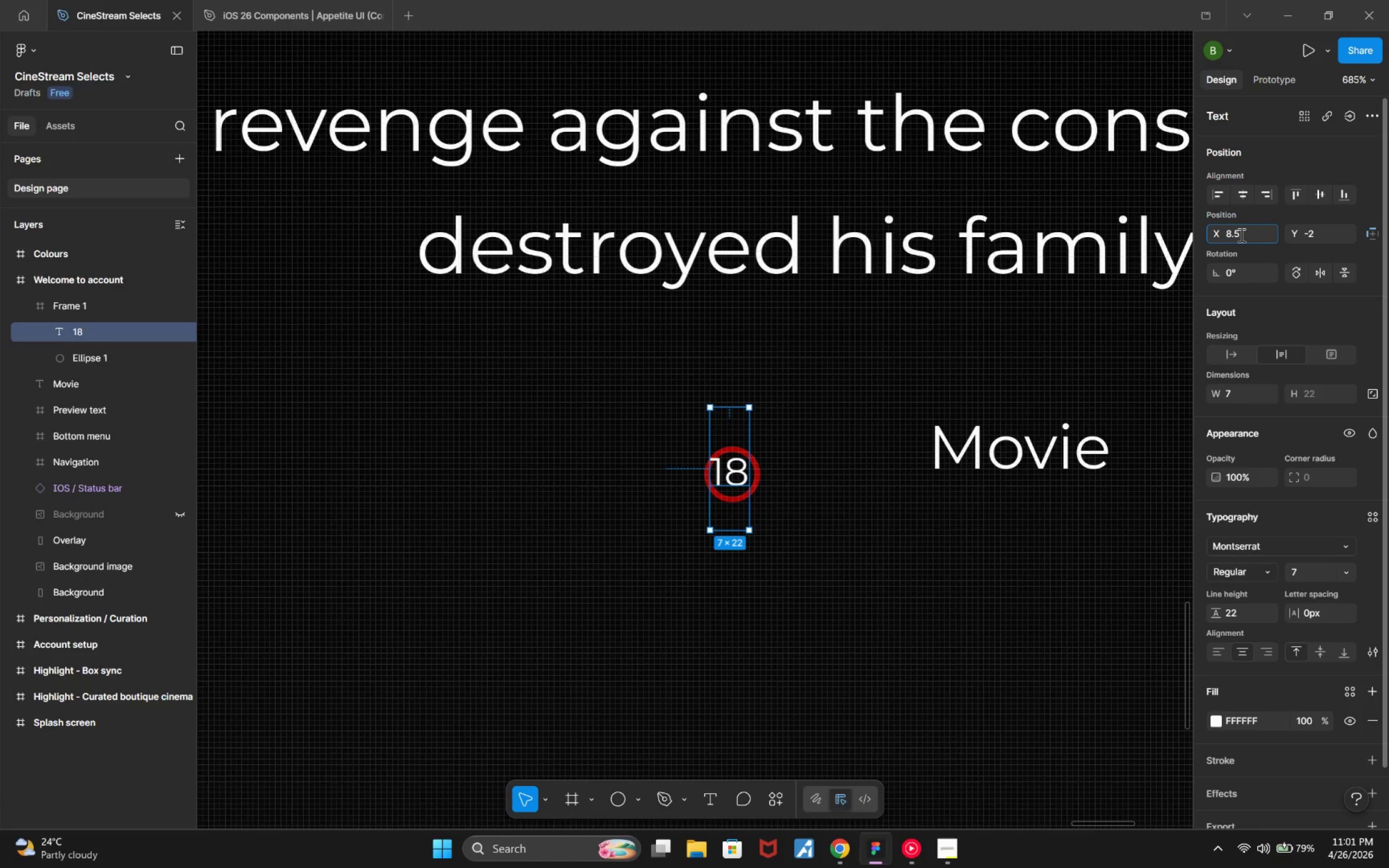 
key(Enter)
 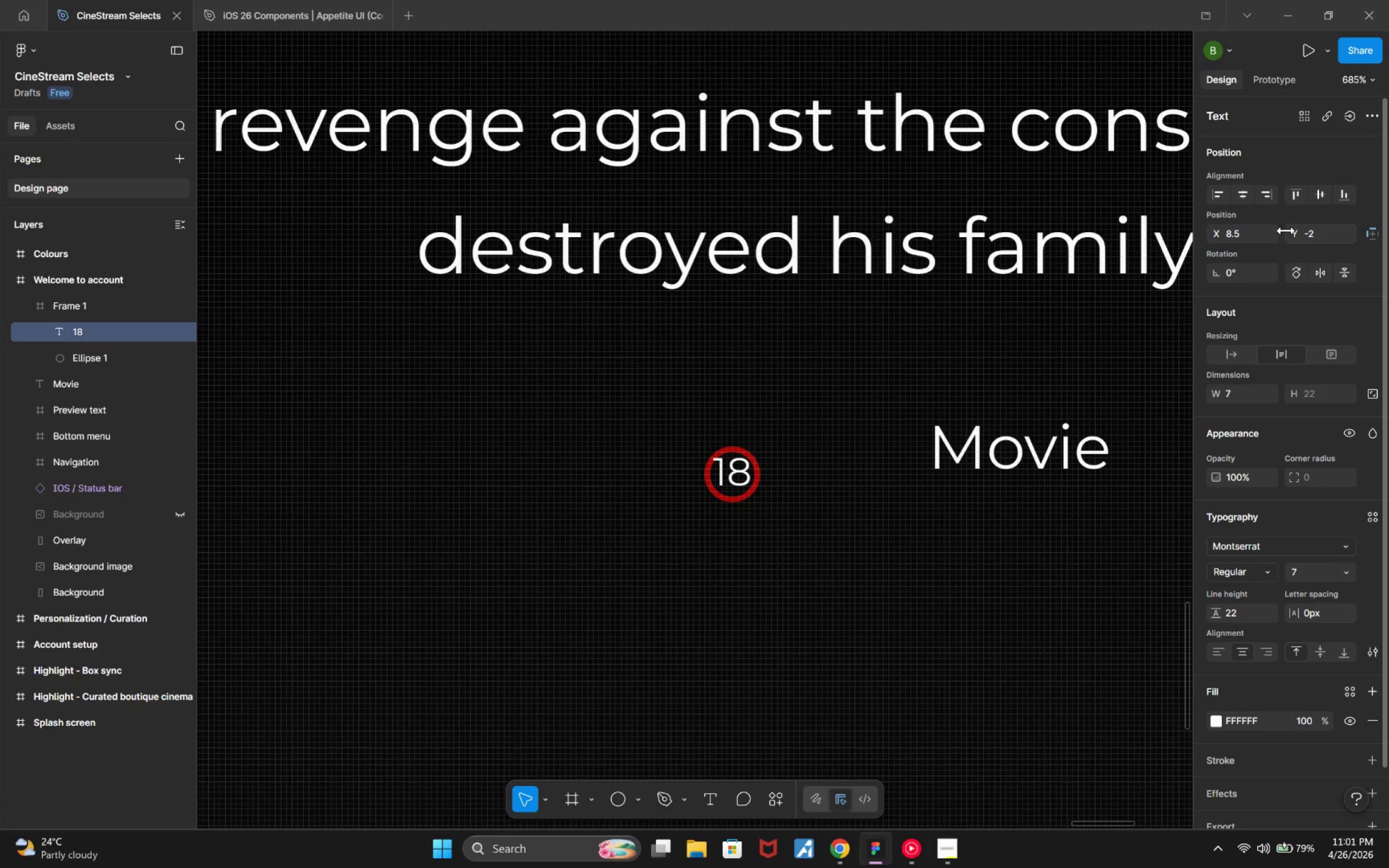 
left_click([1328, 238])
 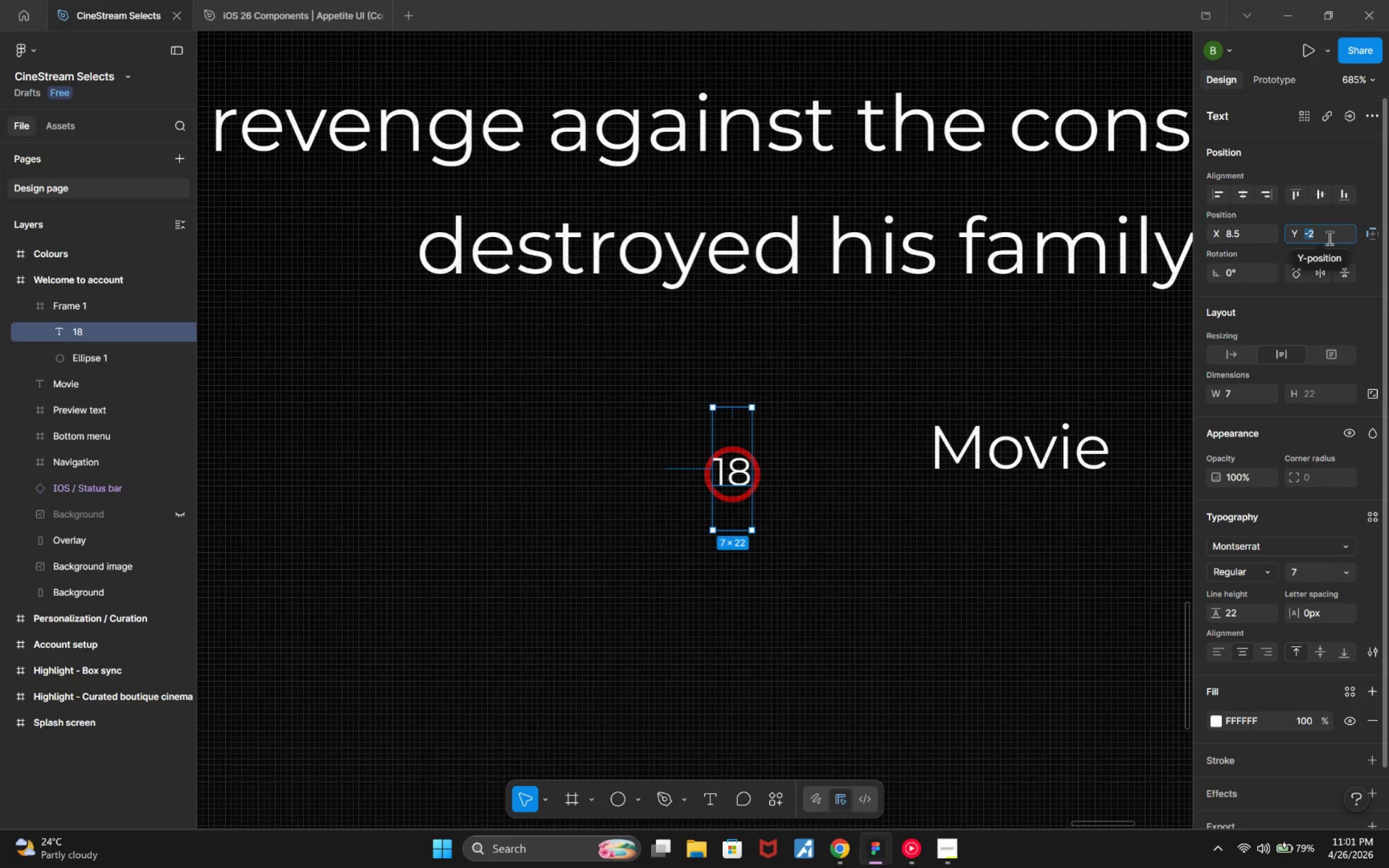 
key(ArrowRight)
 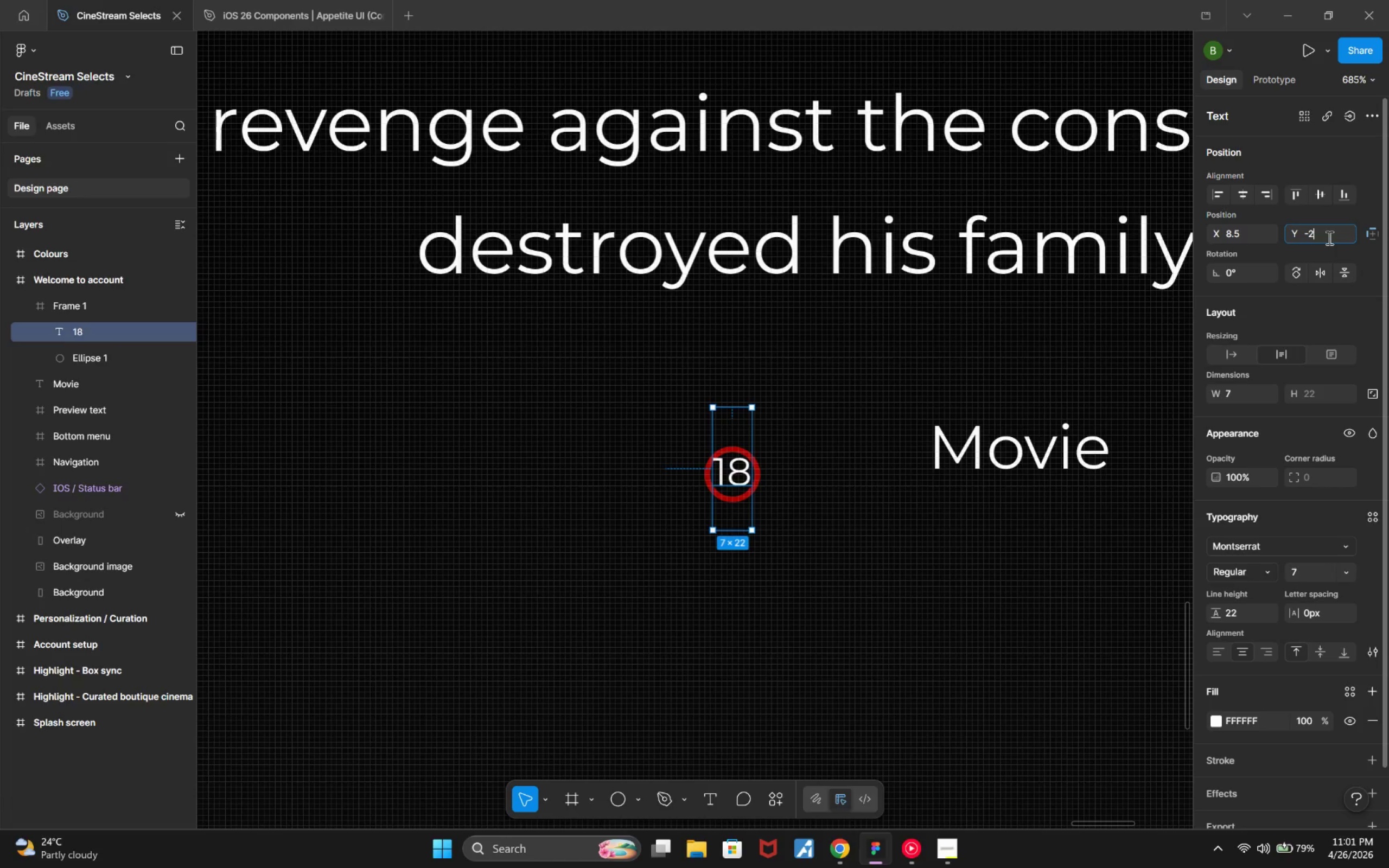 
key(Period)
 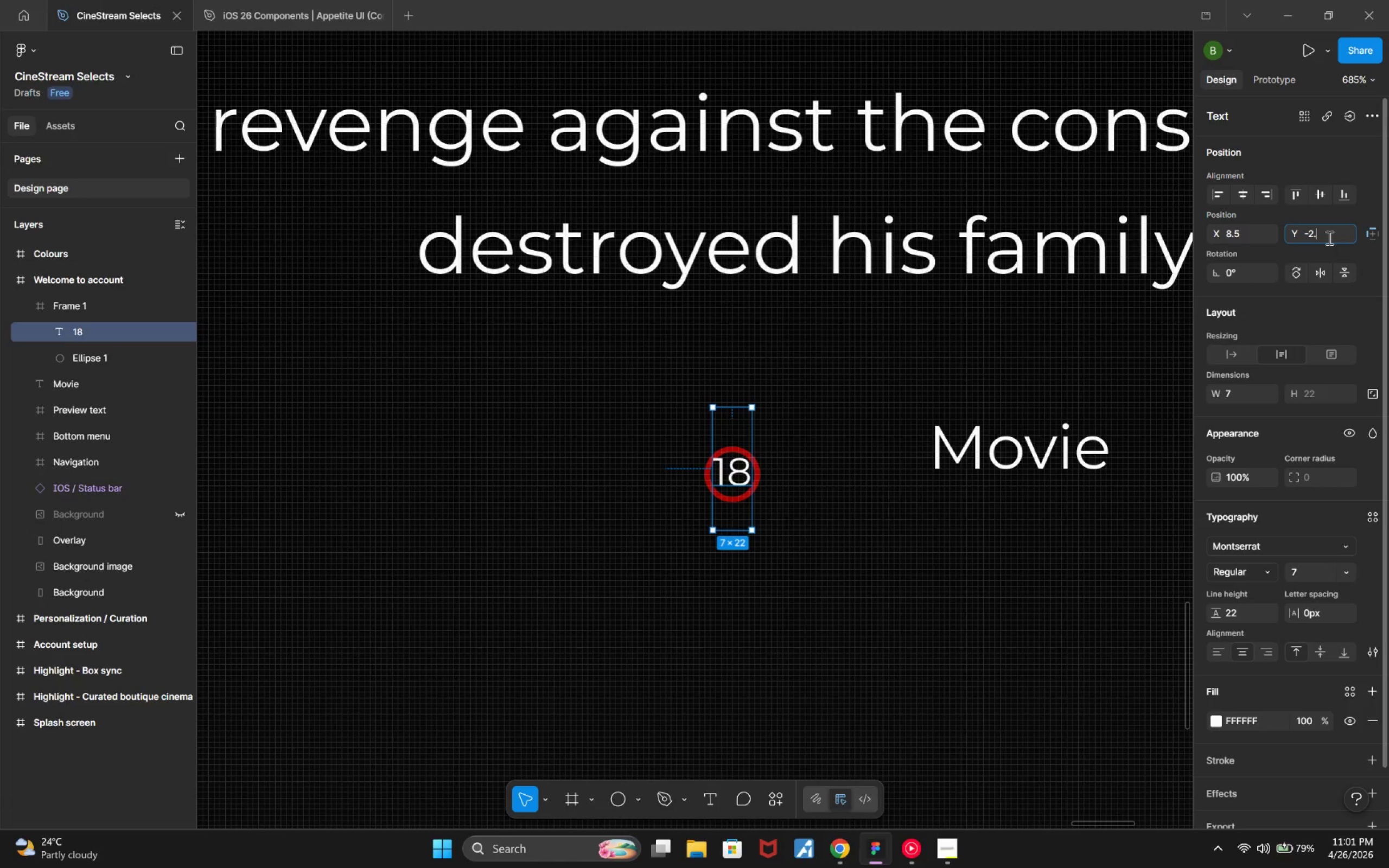 
key(5)
 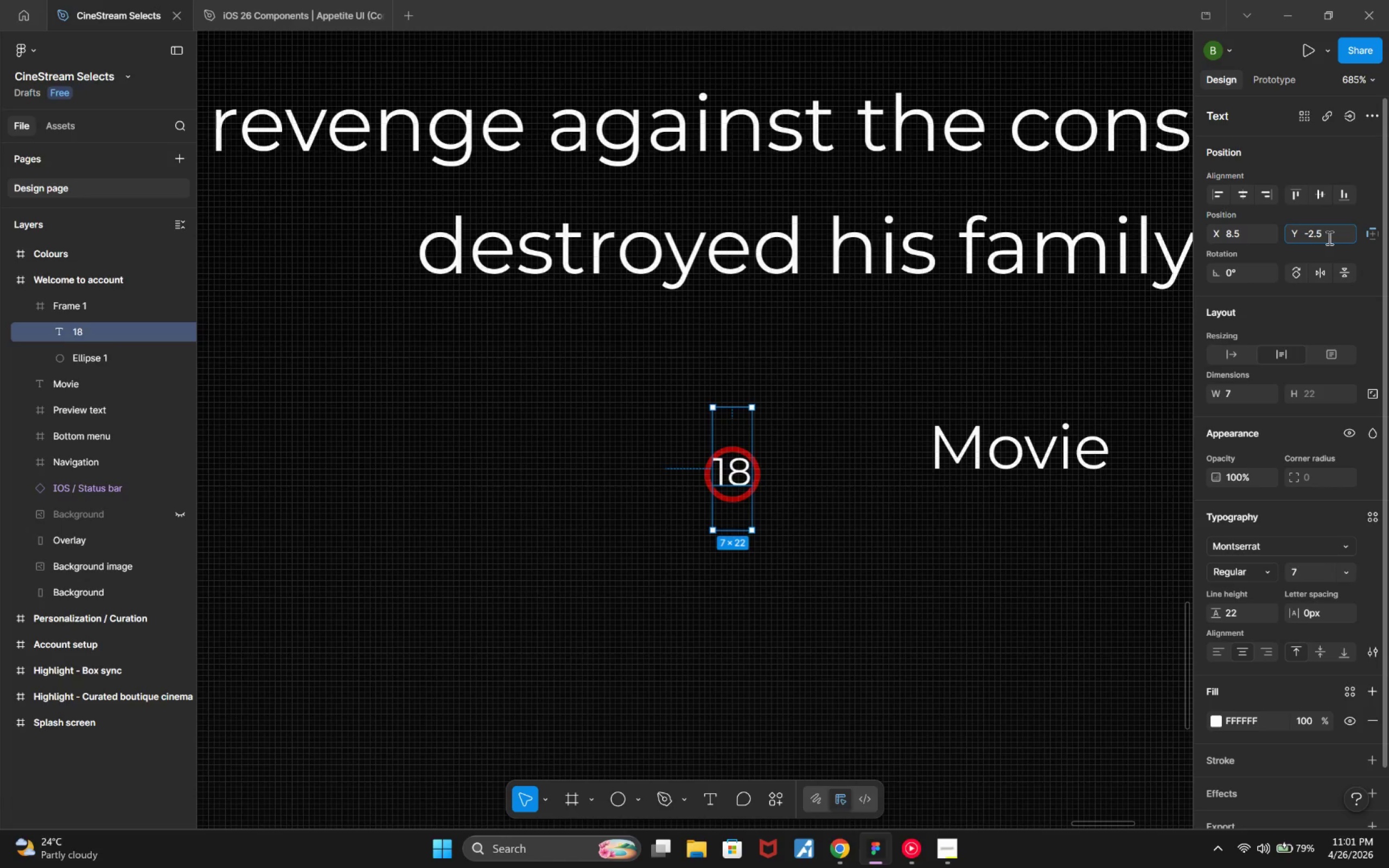 
key(Enter)
 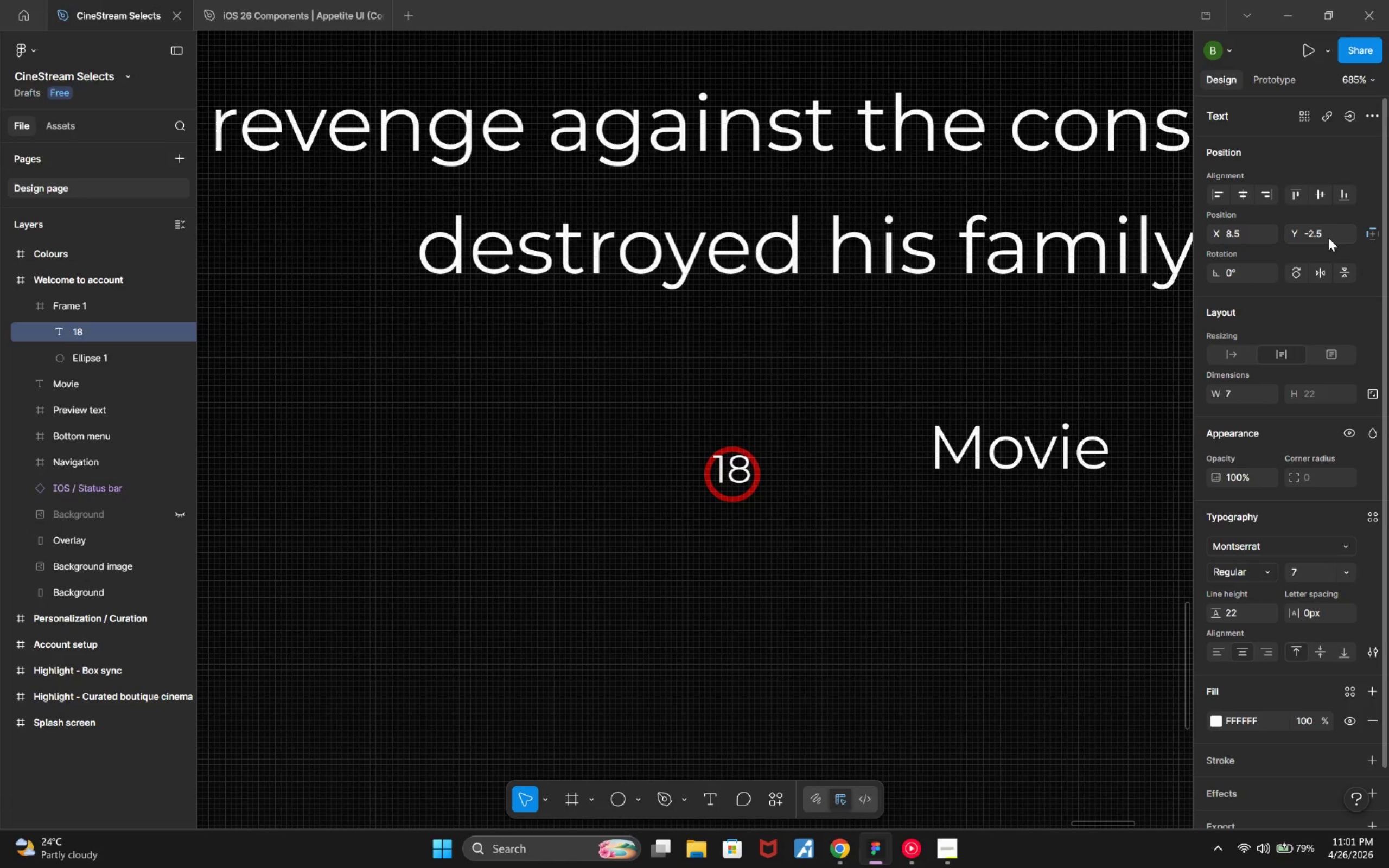 
key(ArrowDown)
 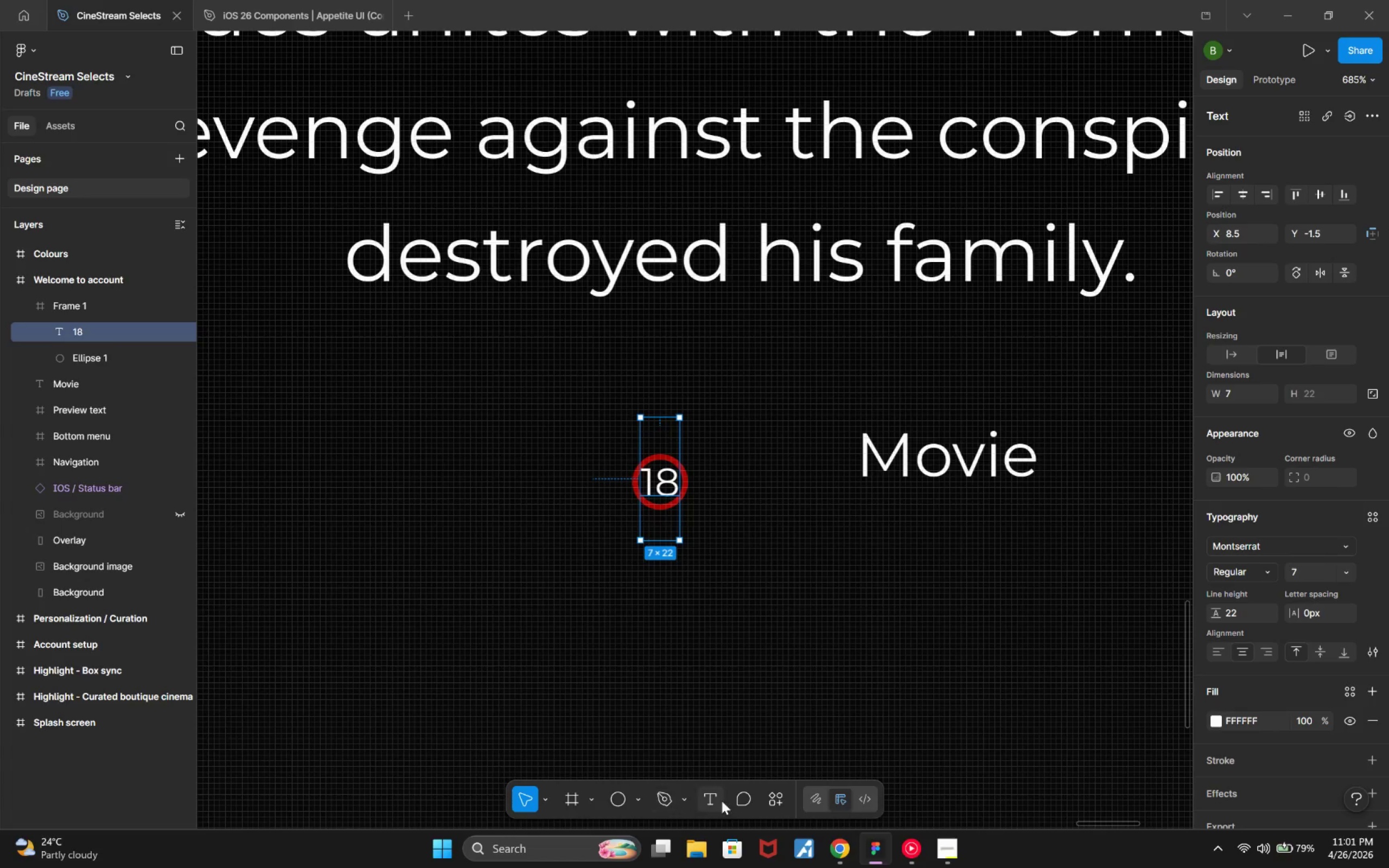 
wait(9.8)
 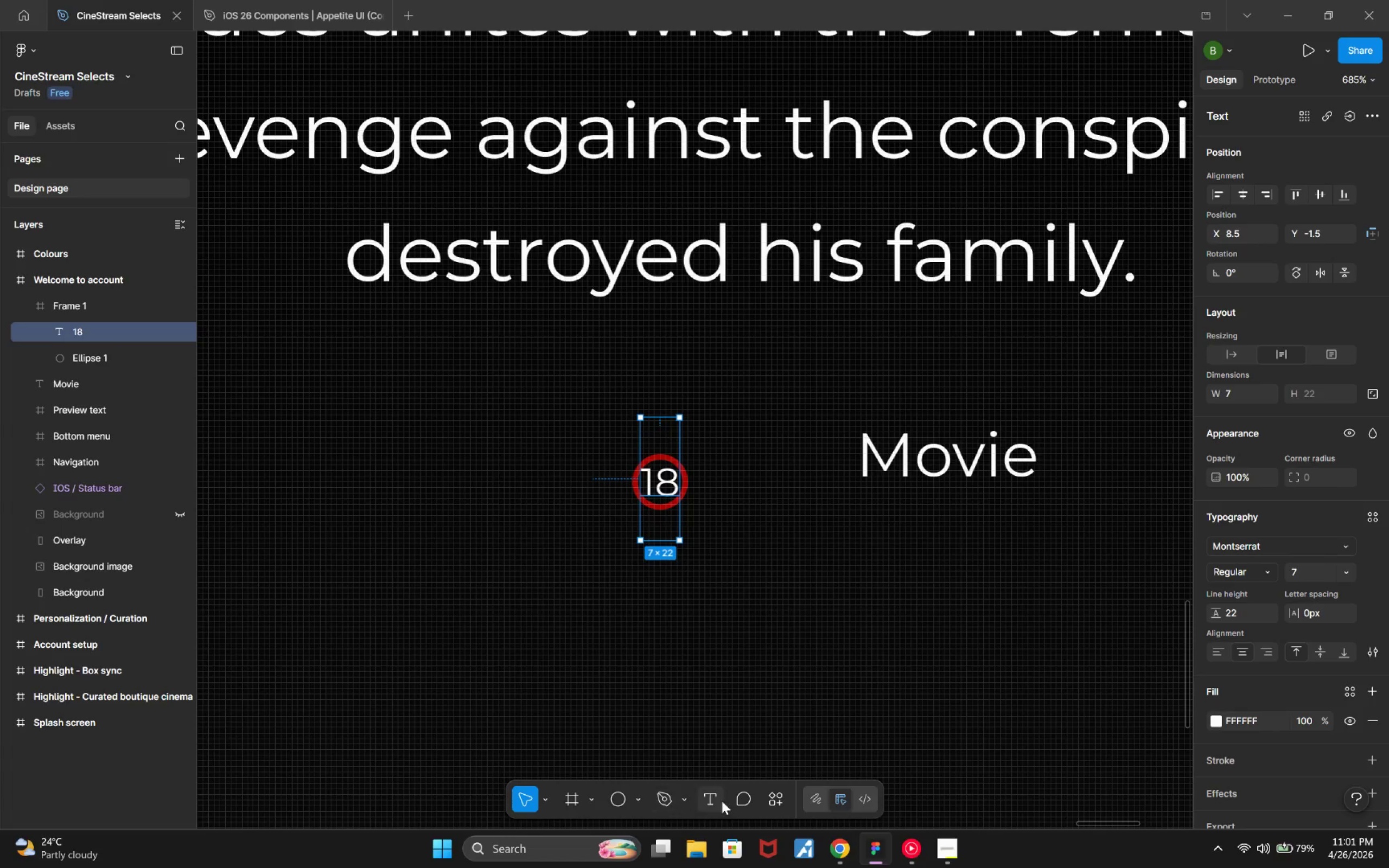 
left_click_drag(start_coordinate=[668, 797], to_coordinate=[666, 794])
 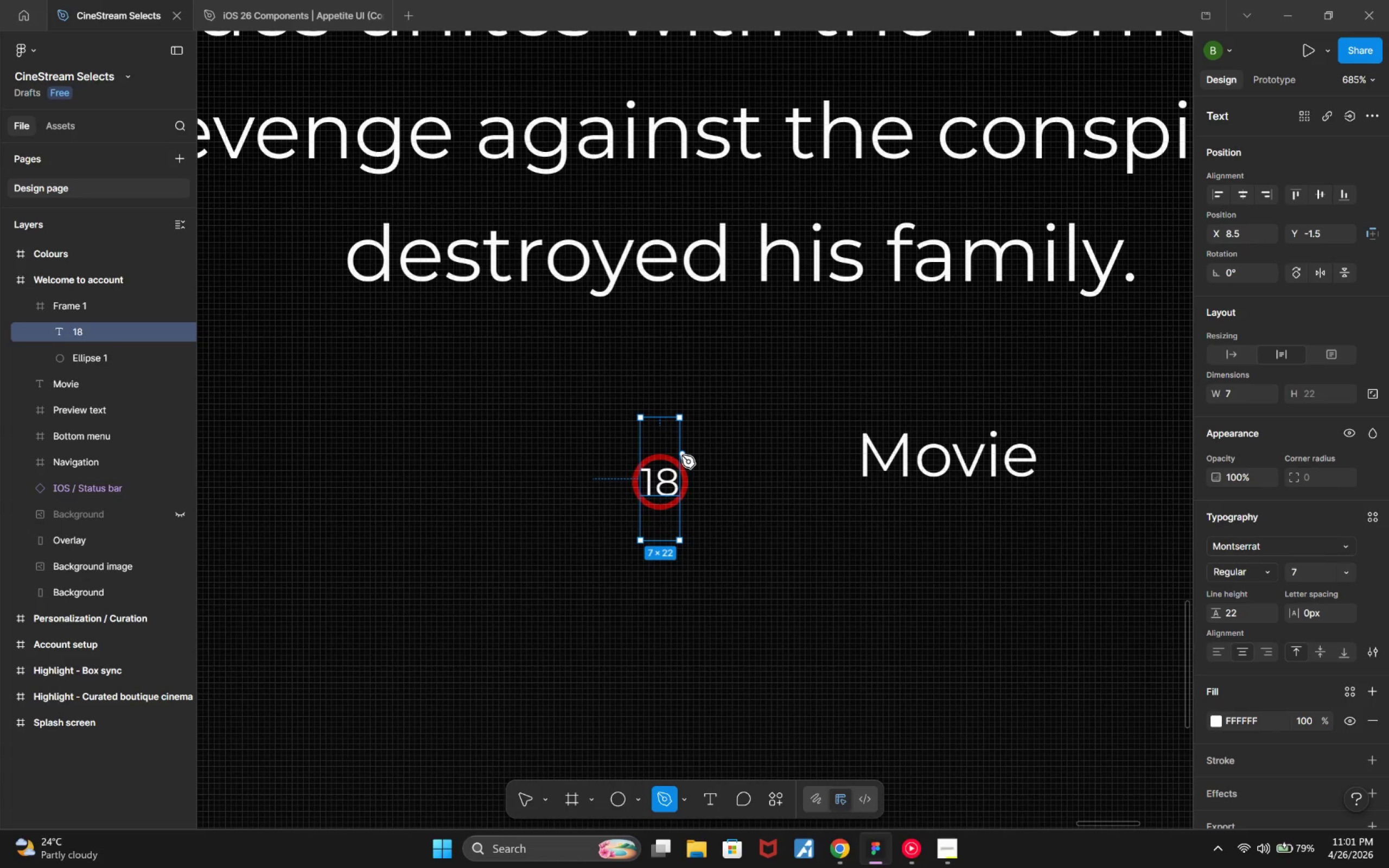 
left_click([681, 455])
 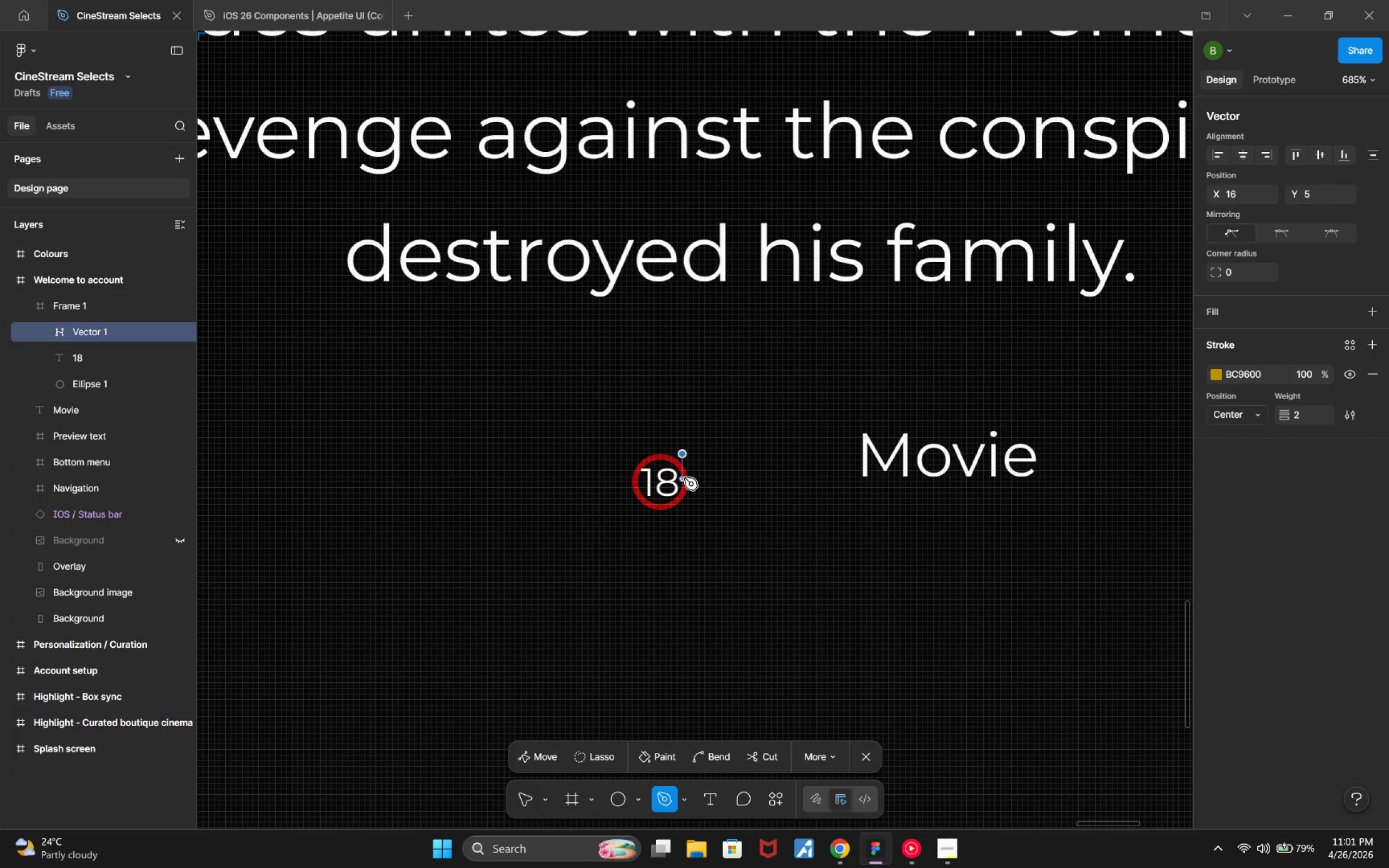 
hold_key(key=ControlLeft, duration=1.02)
scroll: coordinate [688, 480], scroll_direction: up, amount: 9.0
 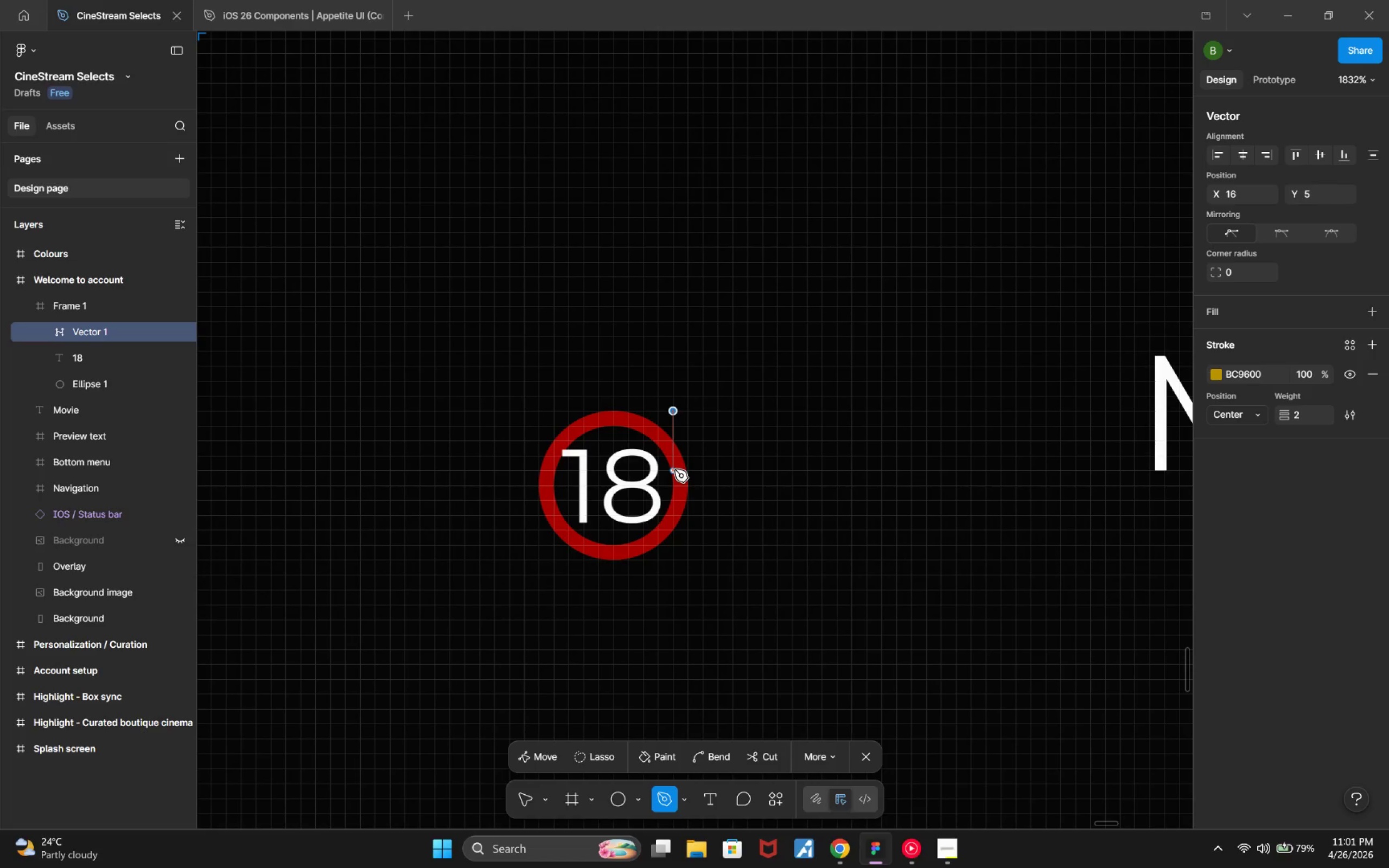 
left_click([674, 469])
 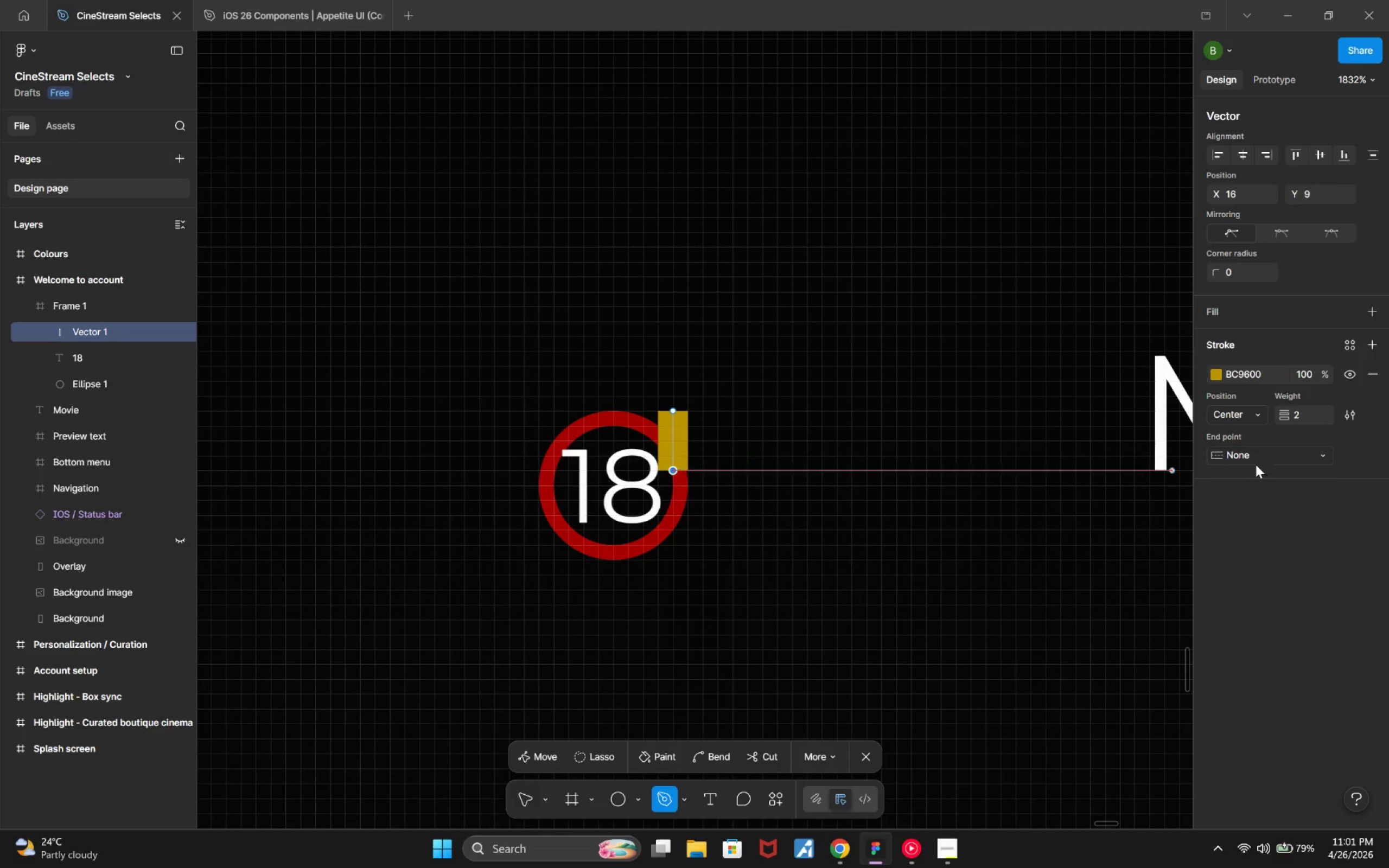 
left_click([1311, 414])
 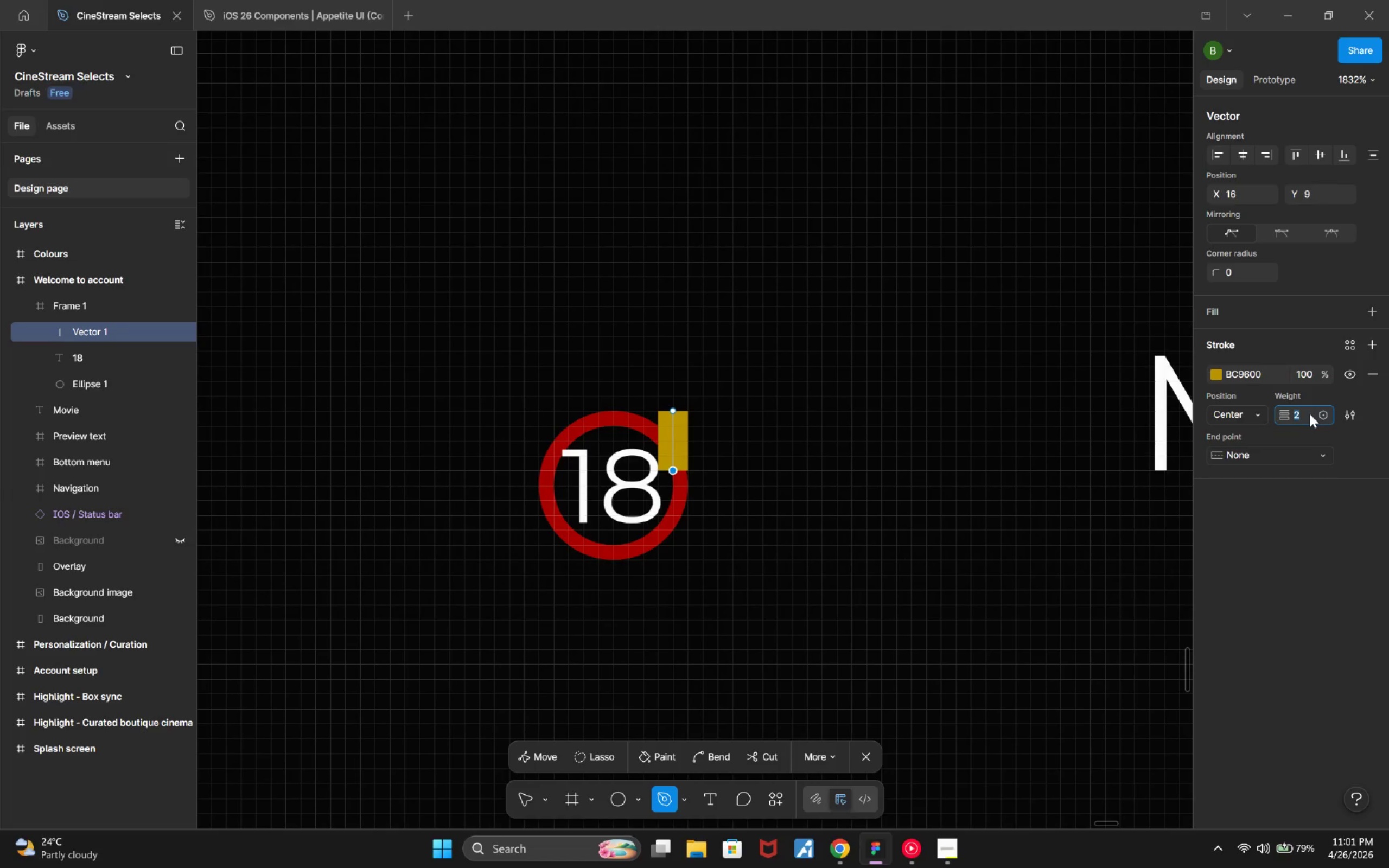 
key(ArrowDown)
 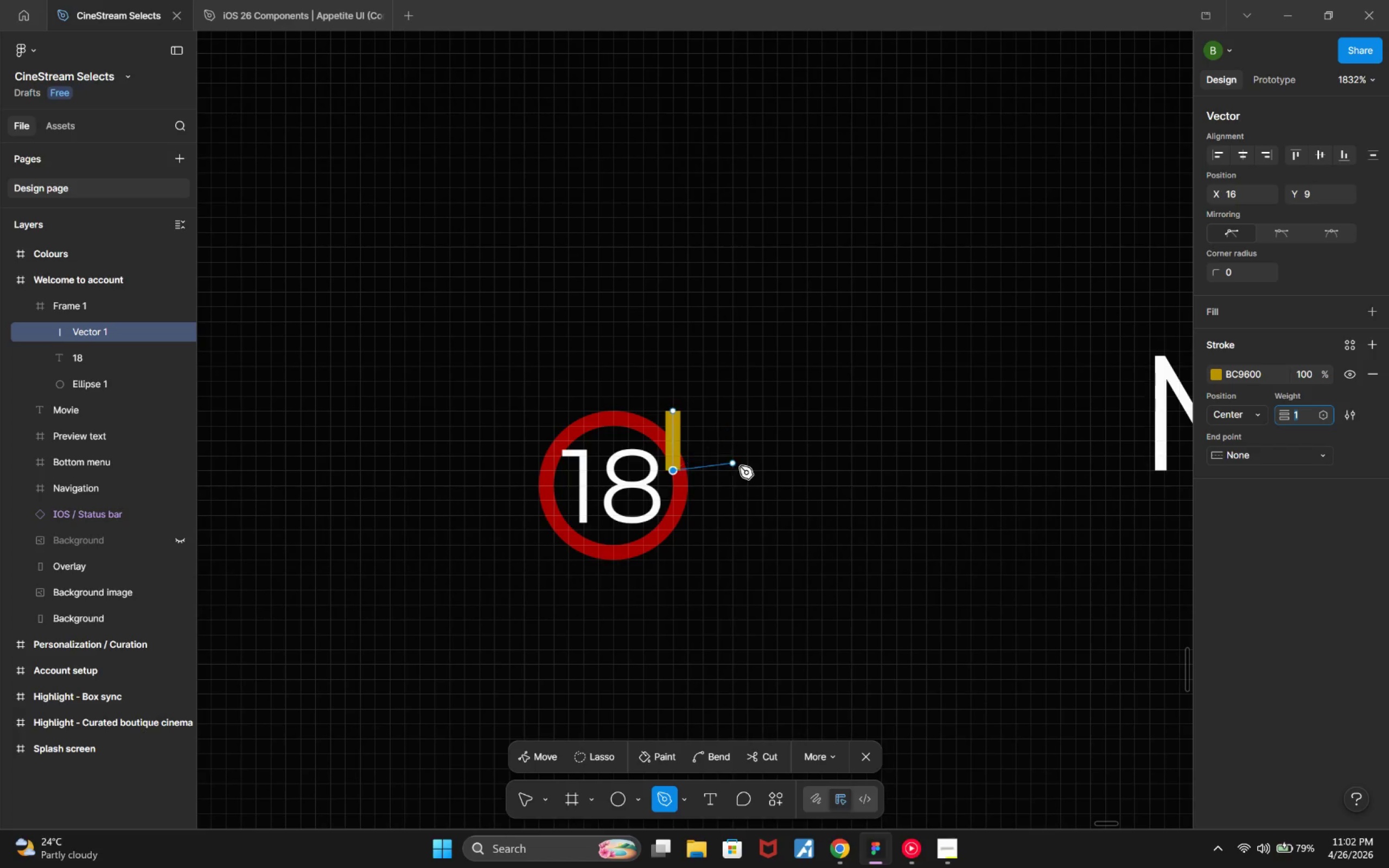 
hold_key(key=Escape, duration=0.33)
 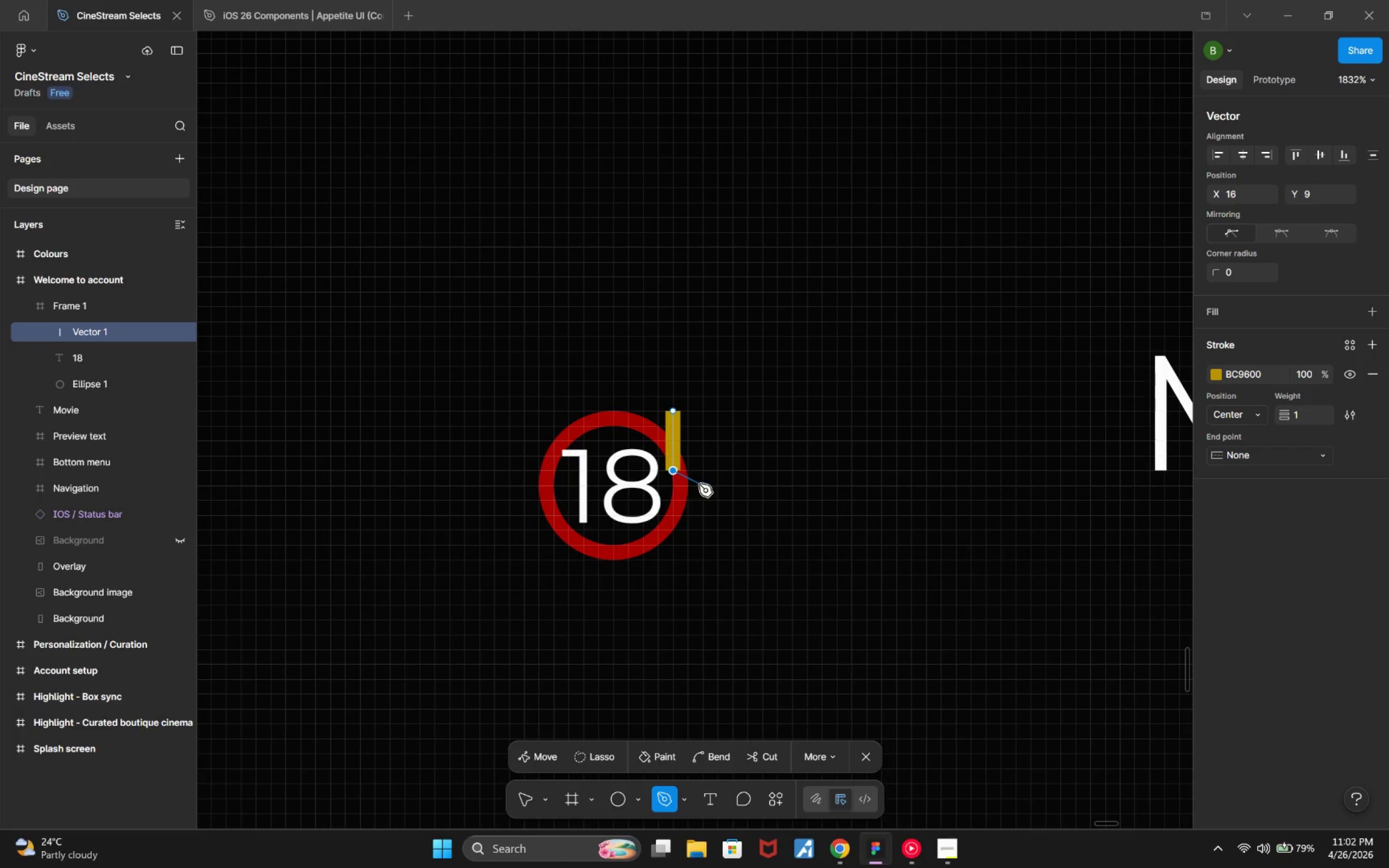 
key(Escape)
 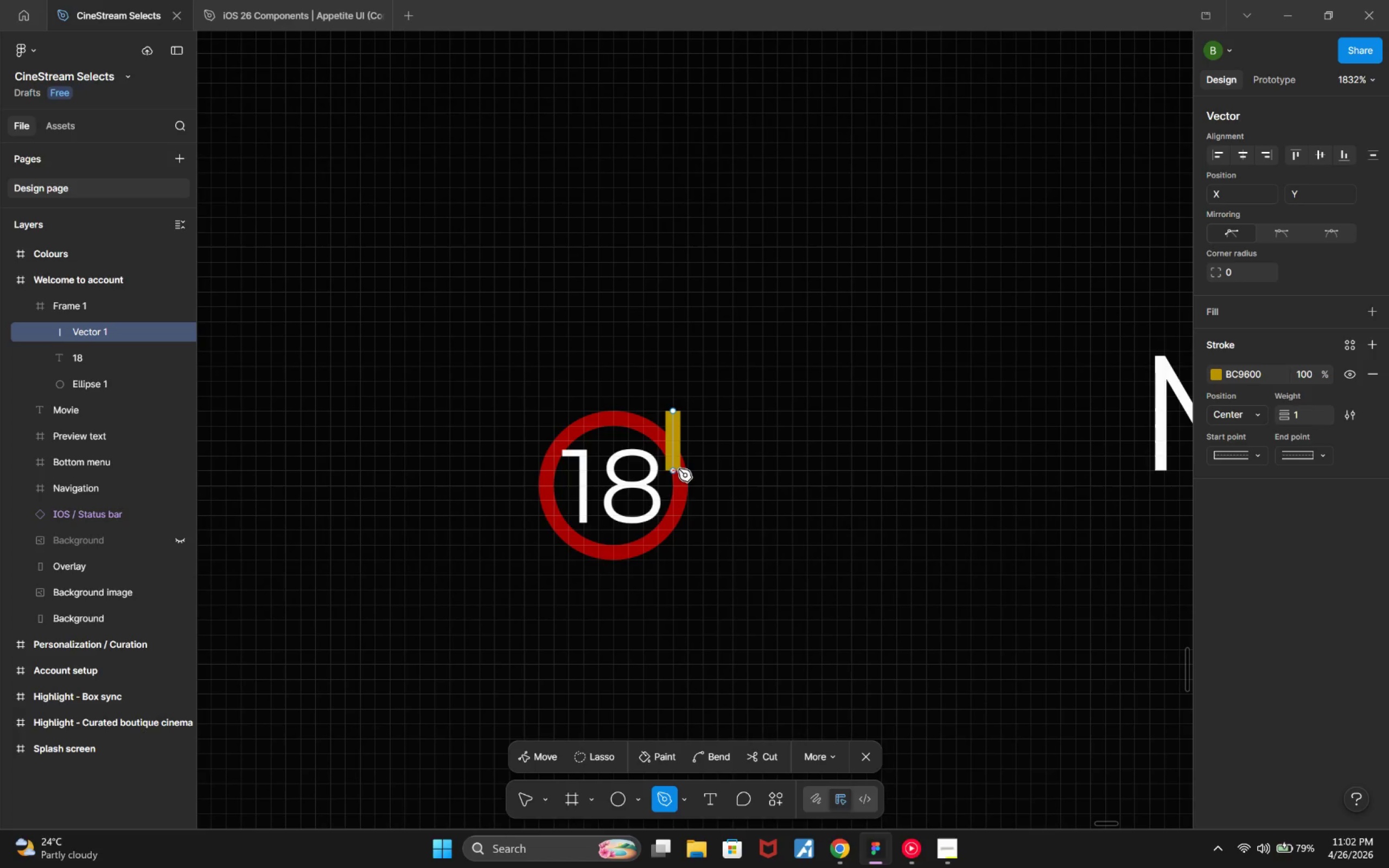 
key(Escape)
 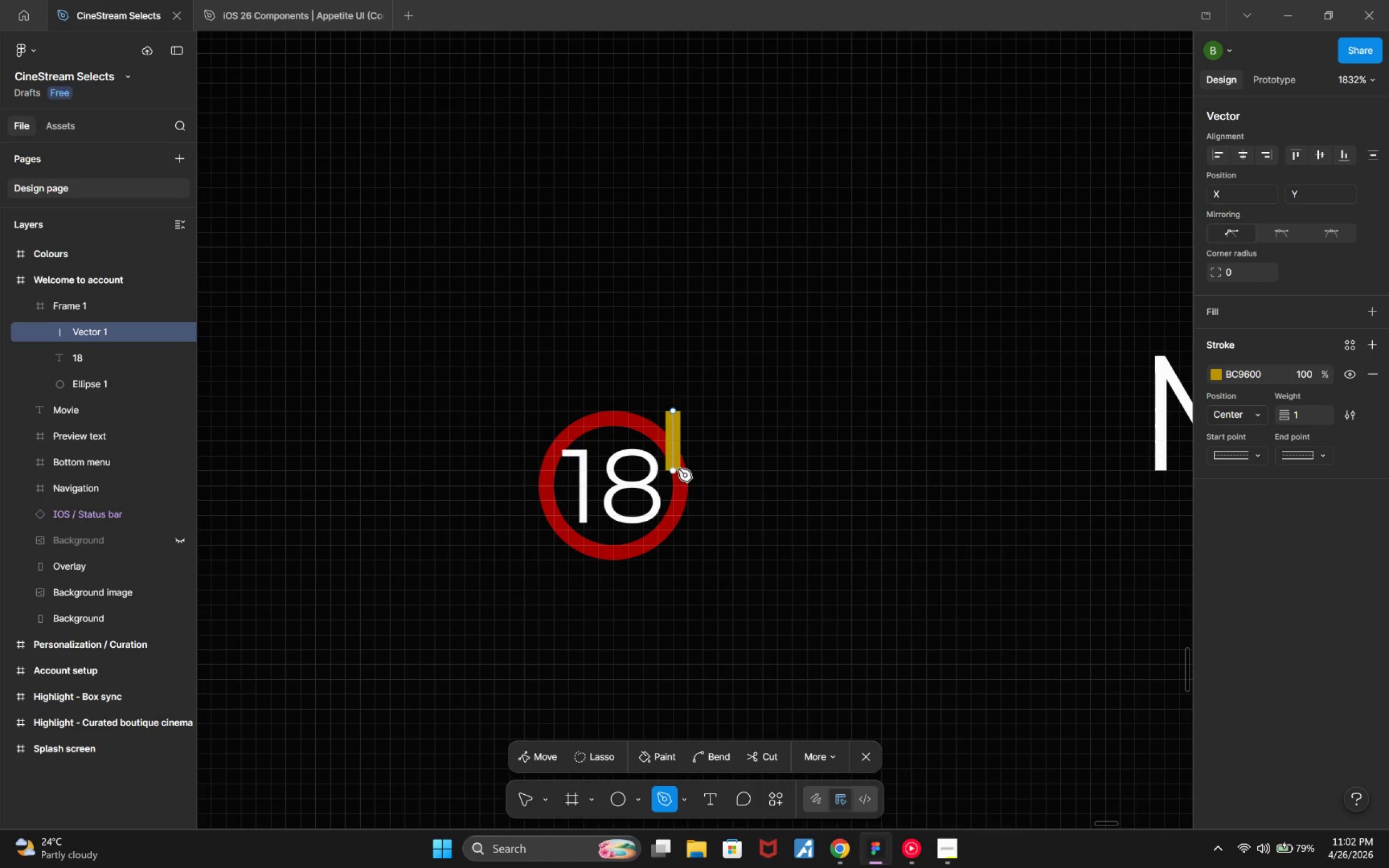 
key(Escape)
 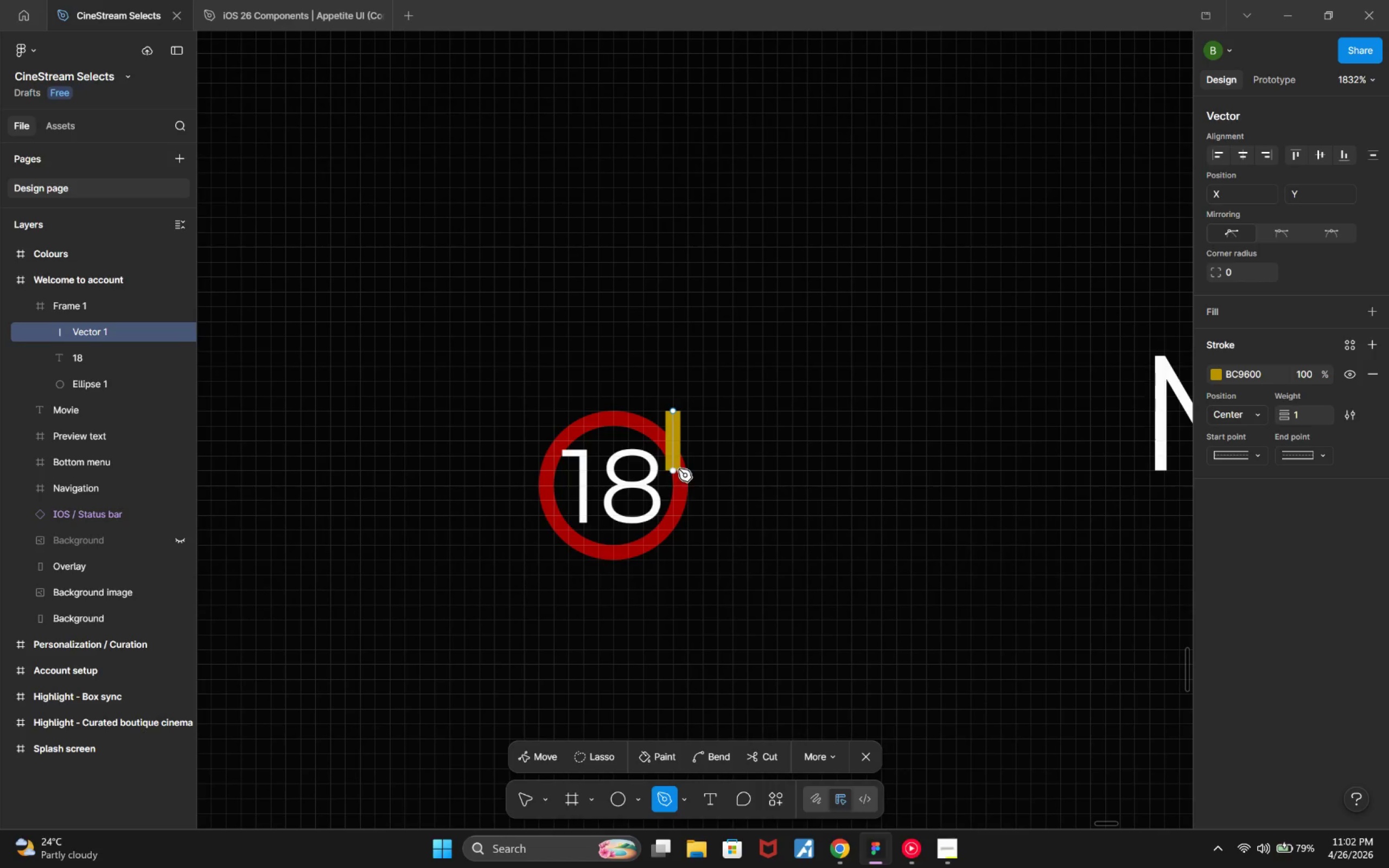 
key(Escape)
 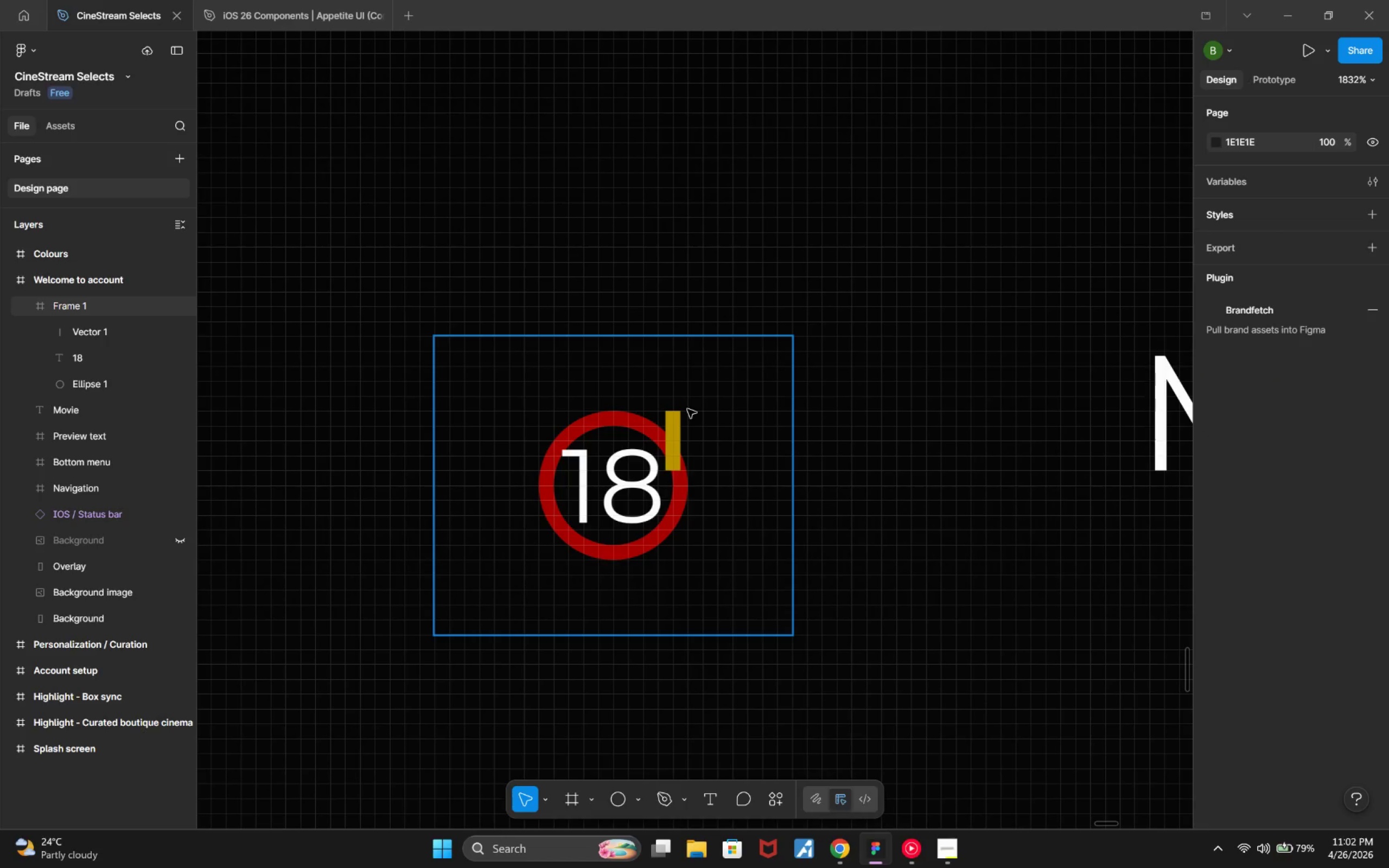 
left_click([677, 433])
 